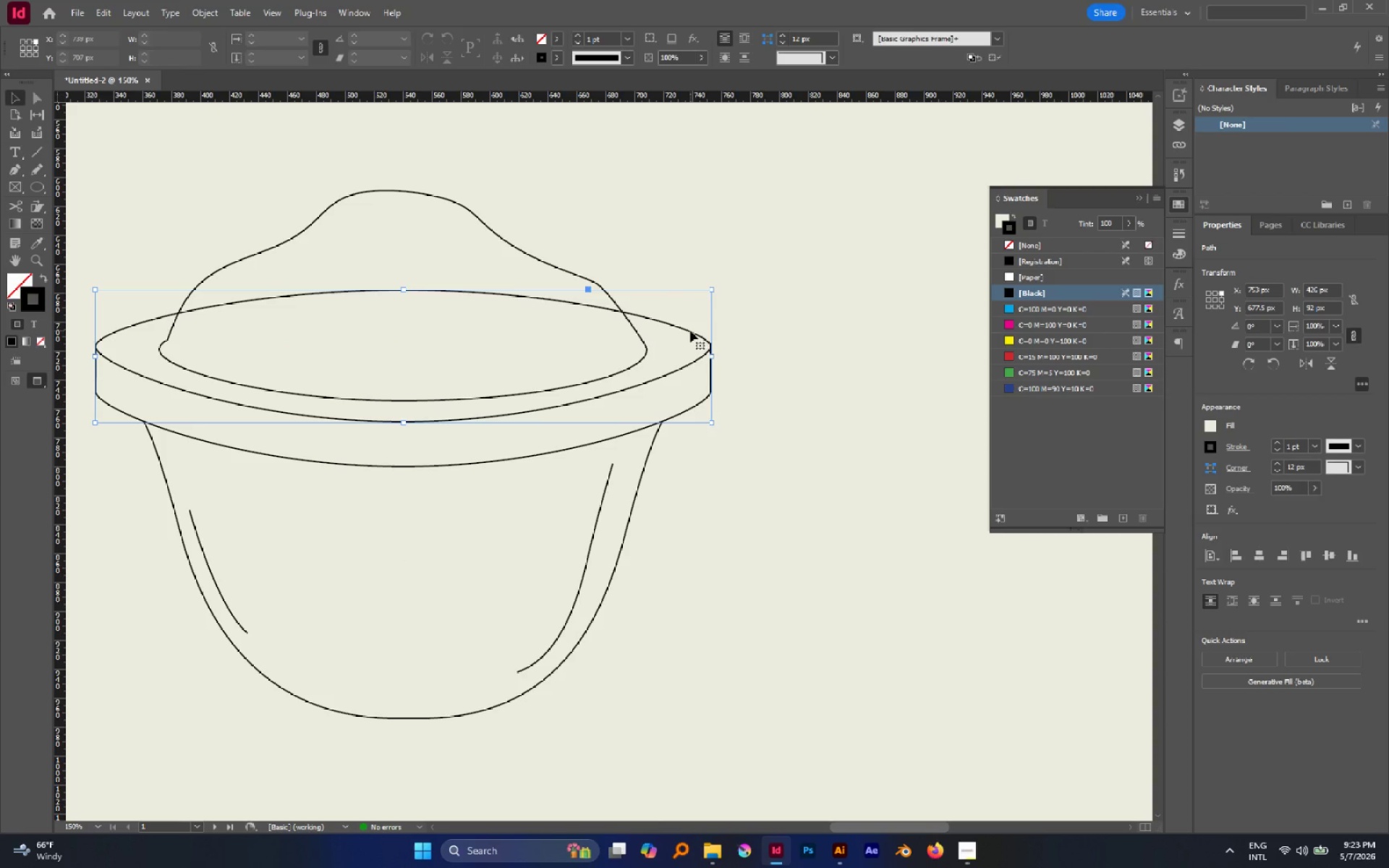 
key(I)
 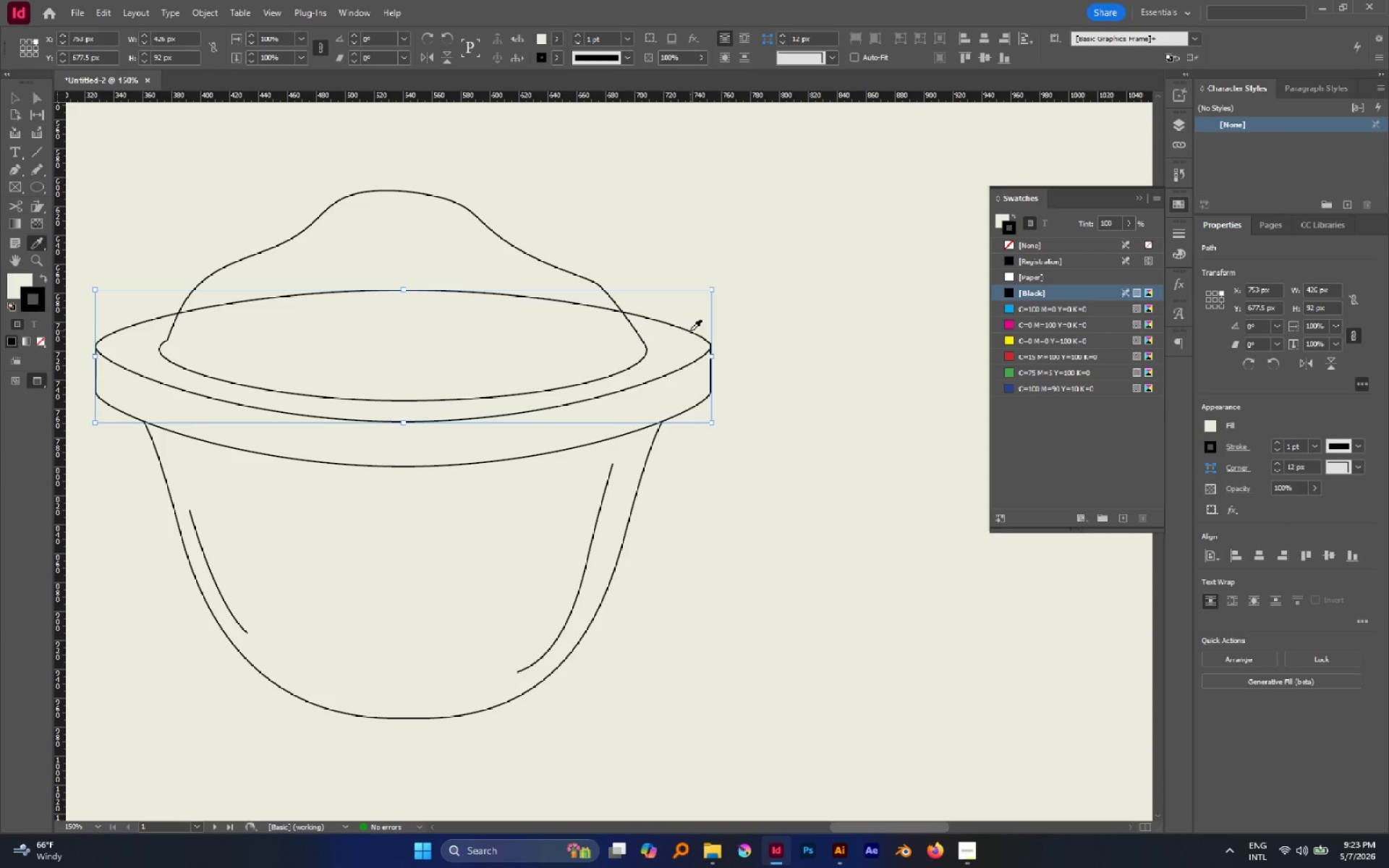 
left_click([690, 331])
 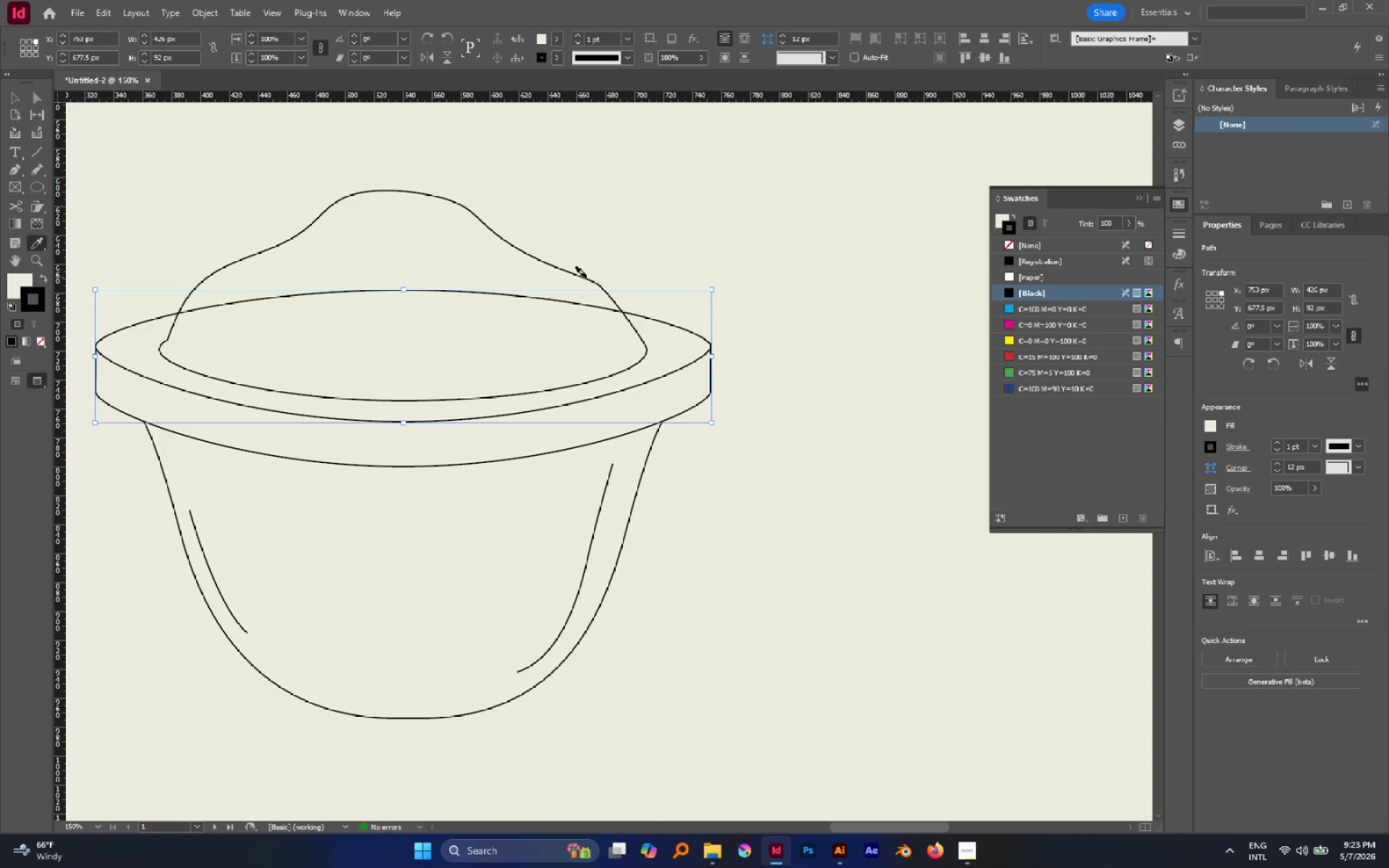 
left_click([586, 277])
 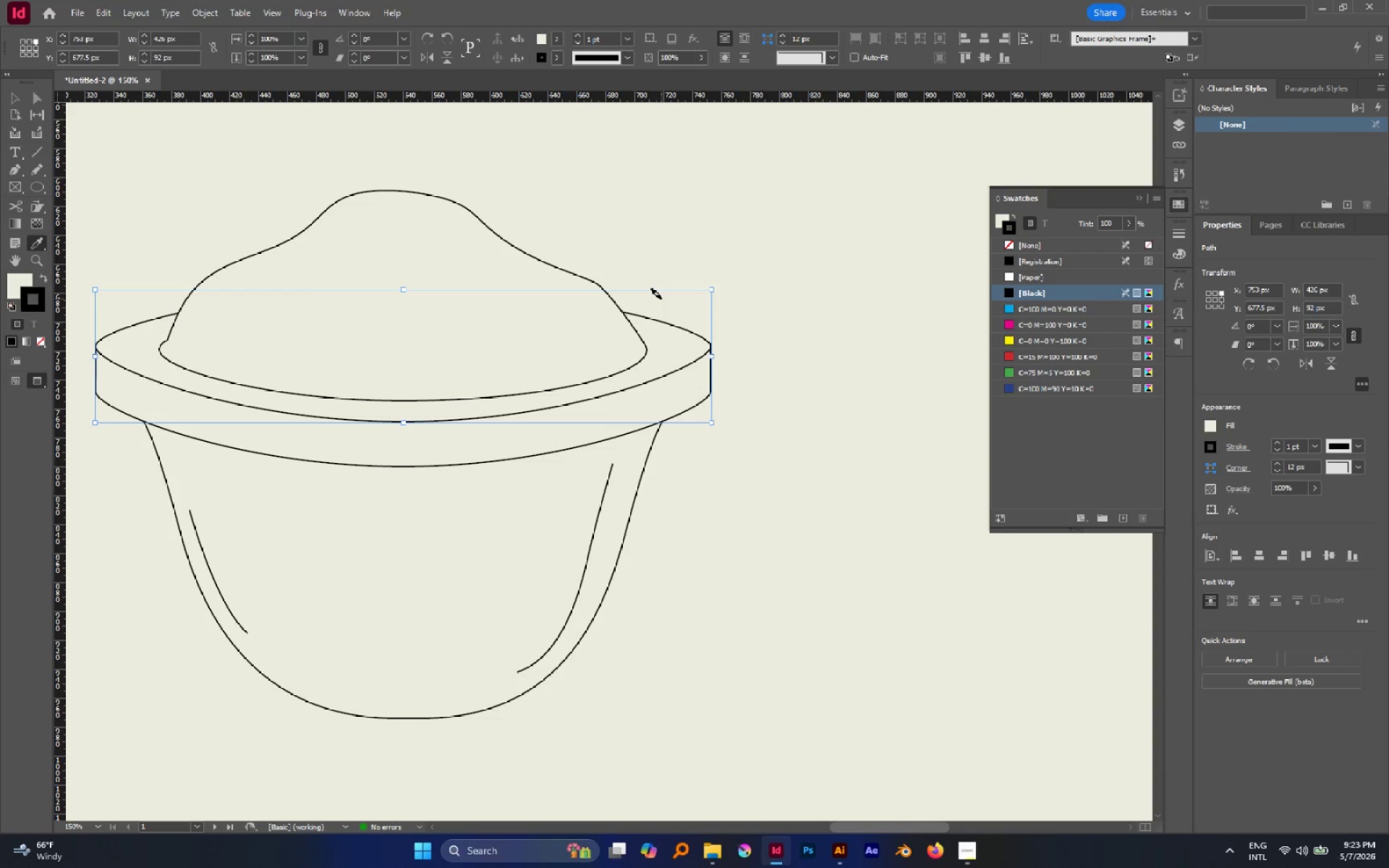 
key(V)
 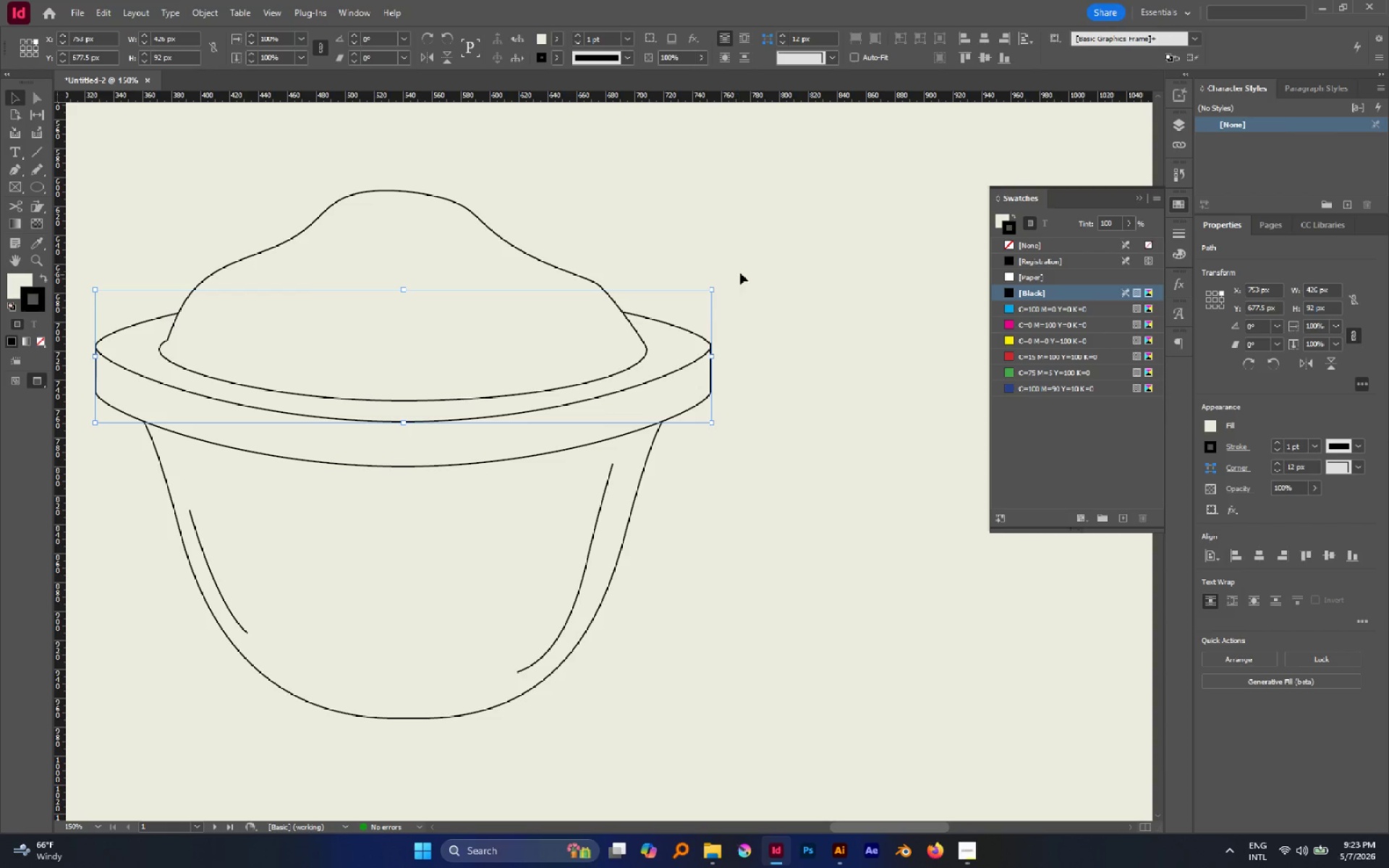 
left_click([740, 273])
 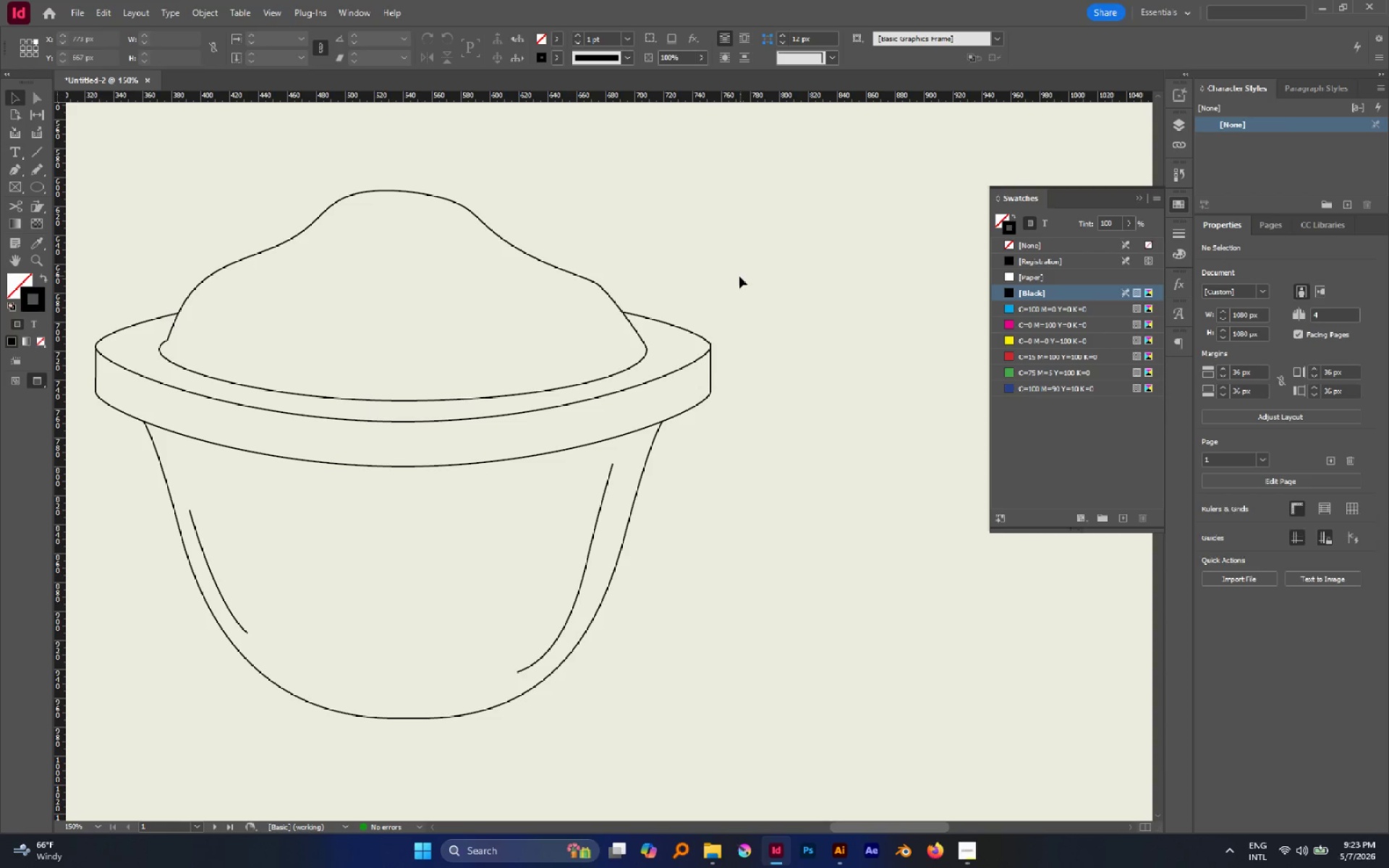 
hold_key(key=AltLeft, duration=0.81)
scroll: coordinate [729, 283], scroll_direction: down, amount: 2.0
 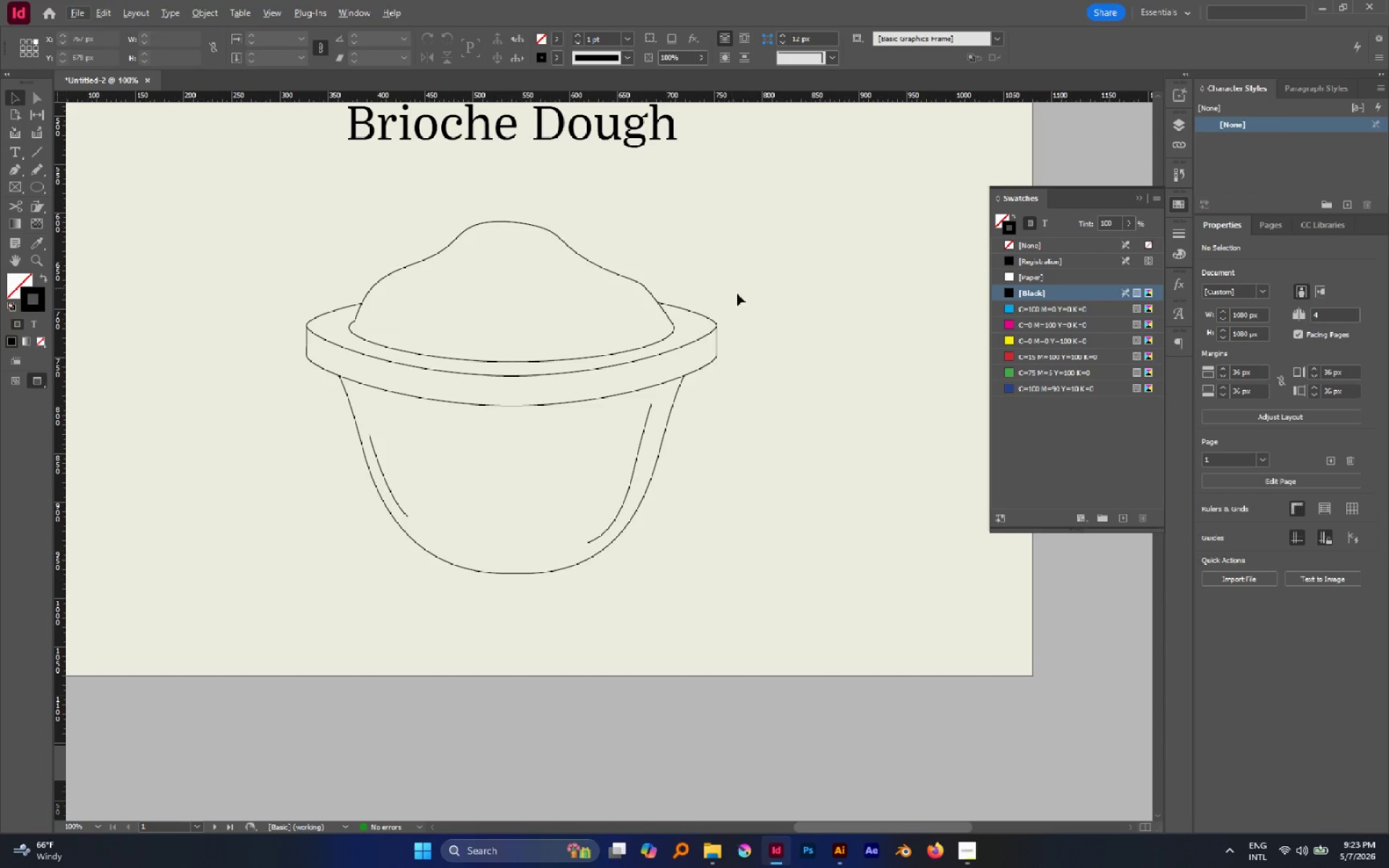 
left_click([656, 318])
 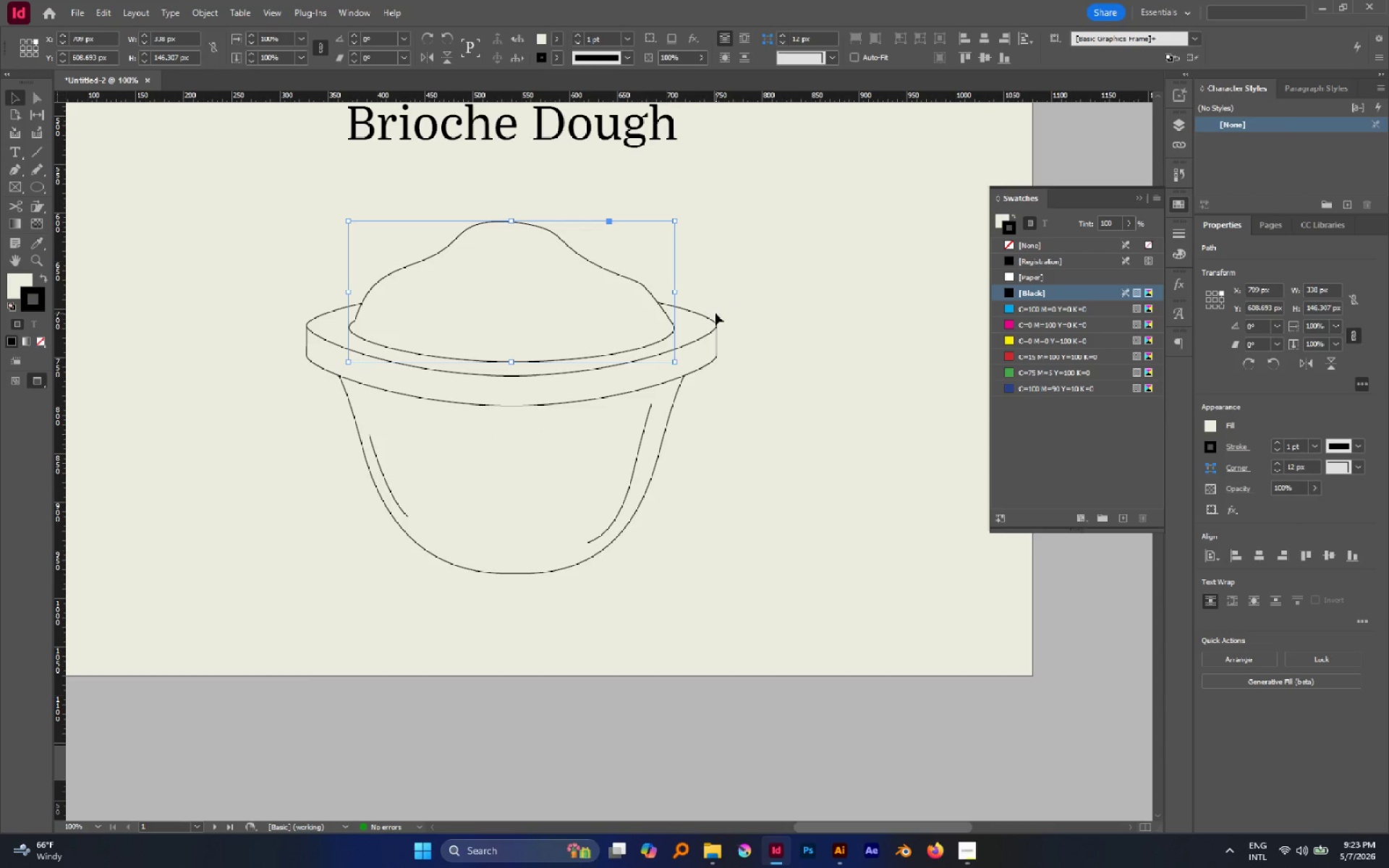 
key(Alt+Control+Shift+V)
 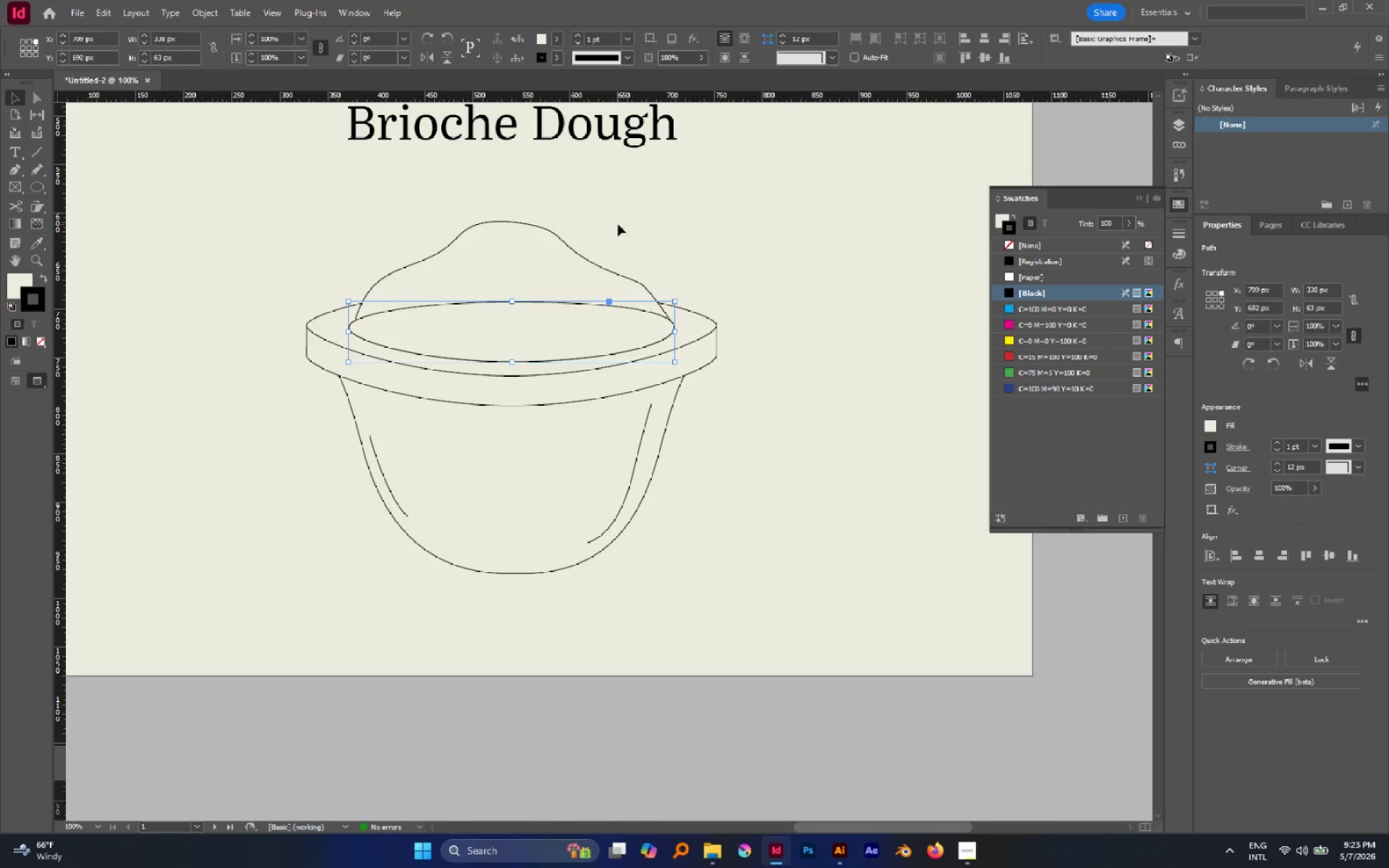 
double_click([540, 241])
 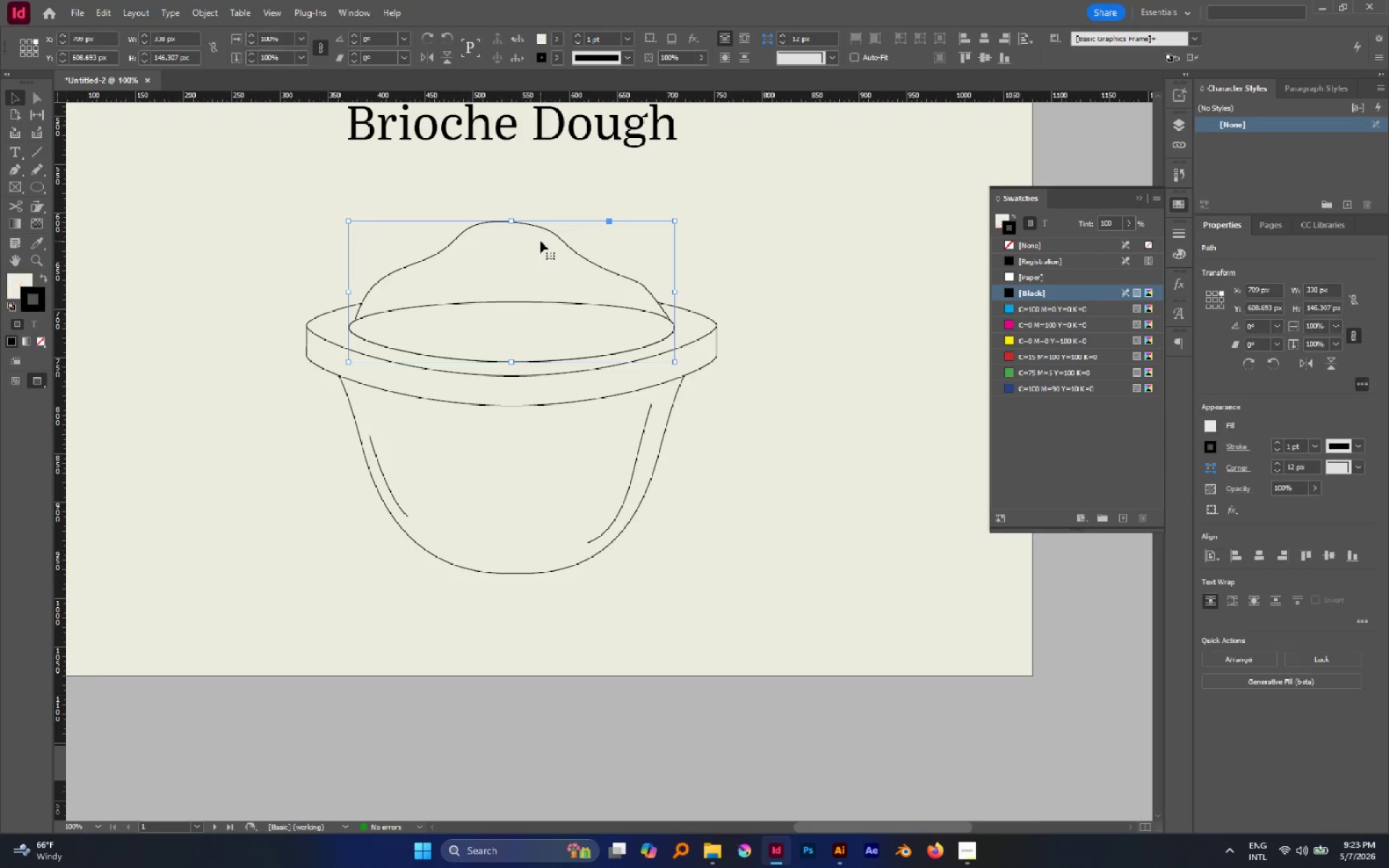 
key(Alt+Control+Shift+V)
 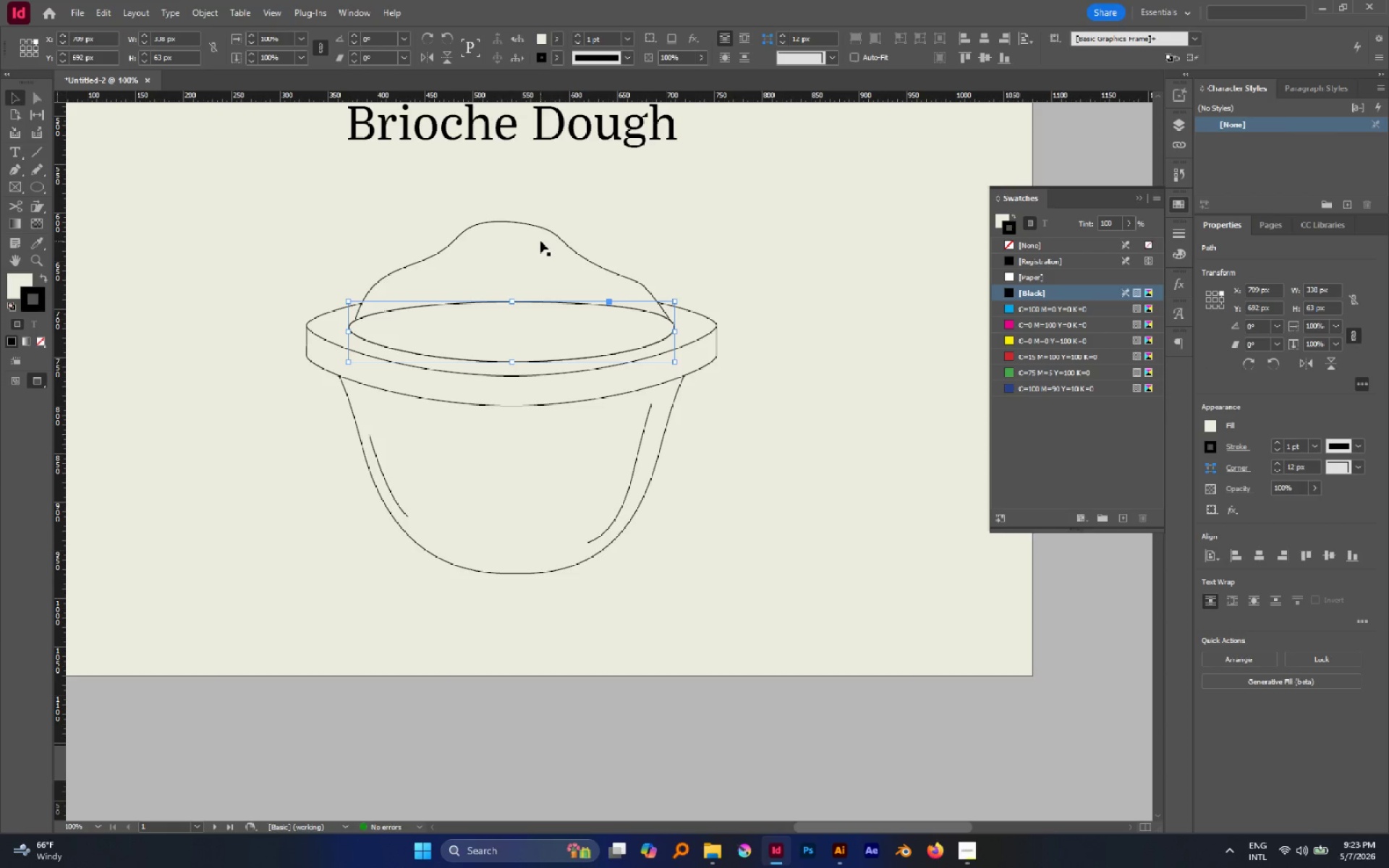 
hold_key(key=ControlLeft, duration=0.55)
 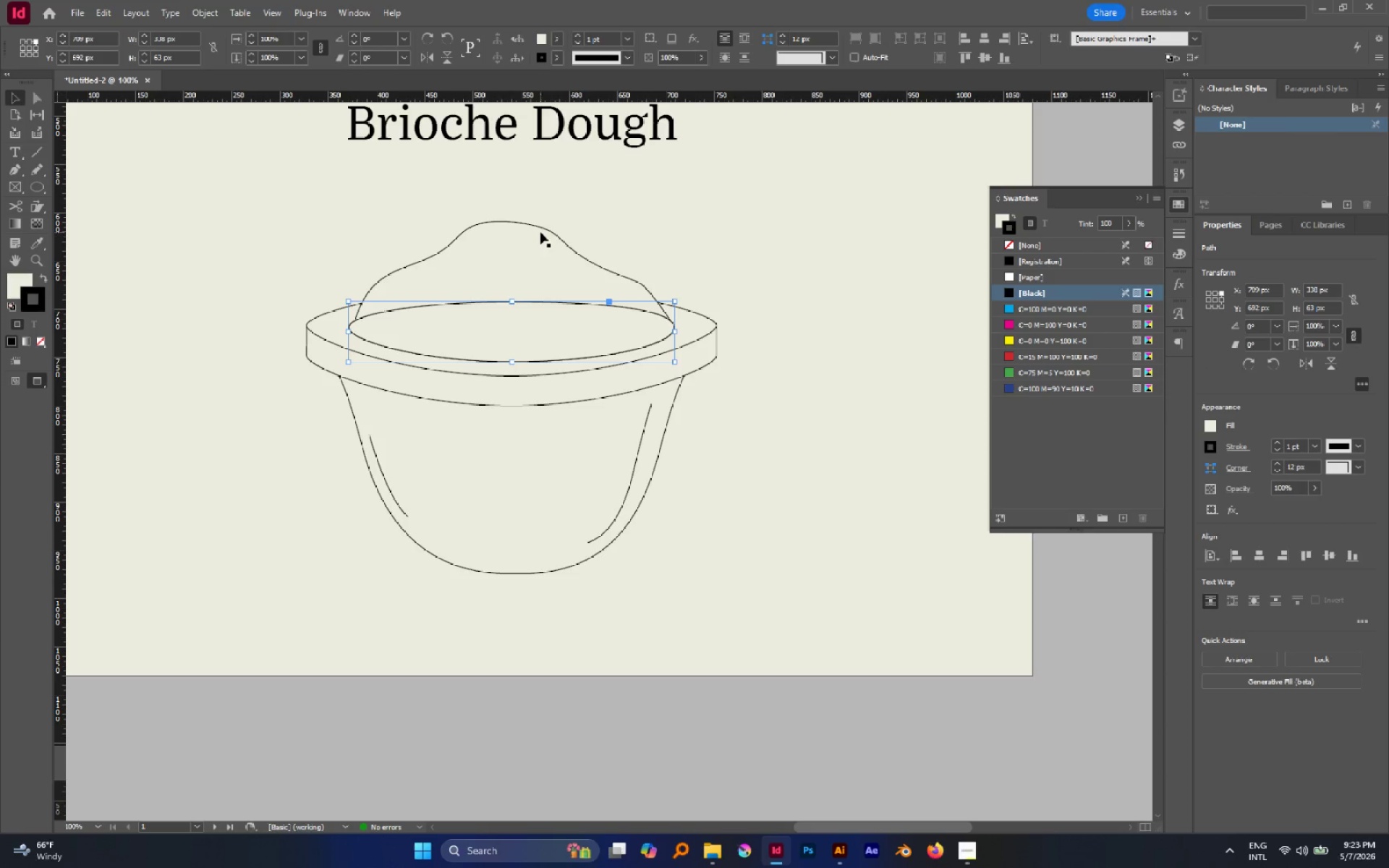 
left_click([538, 228])
 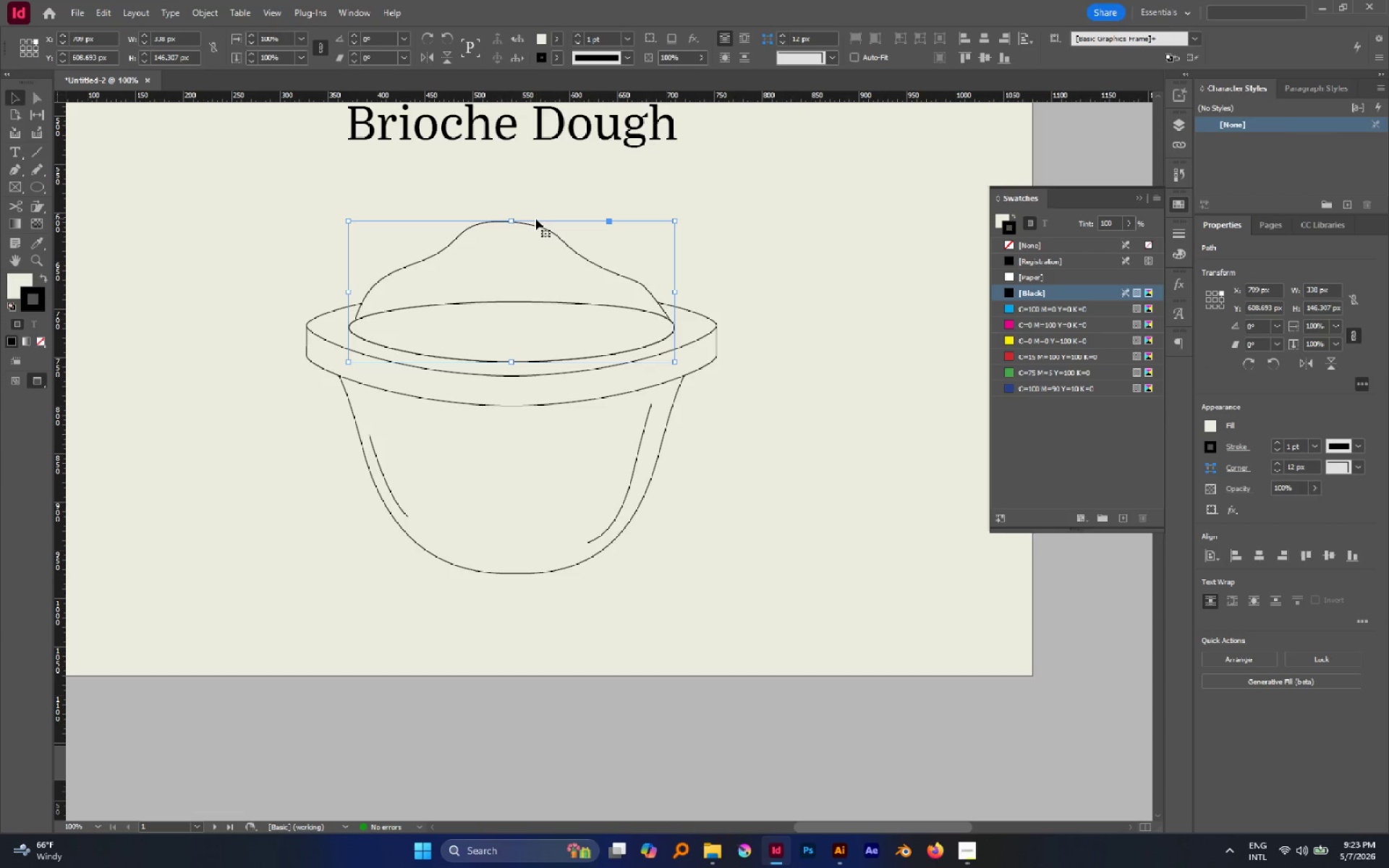 
key(Alt+Control+Shift+BracketRight)
 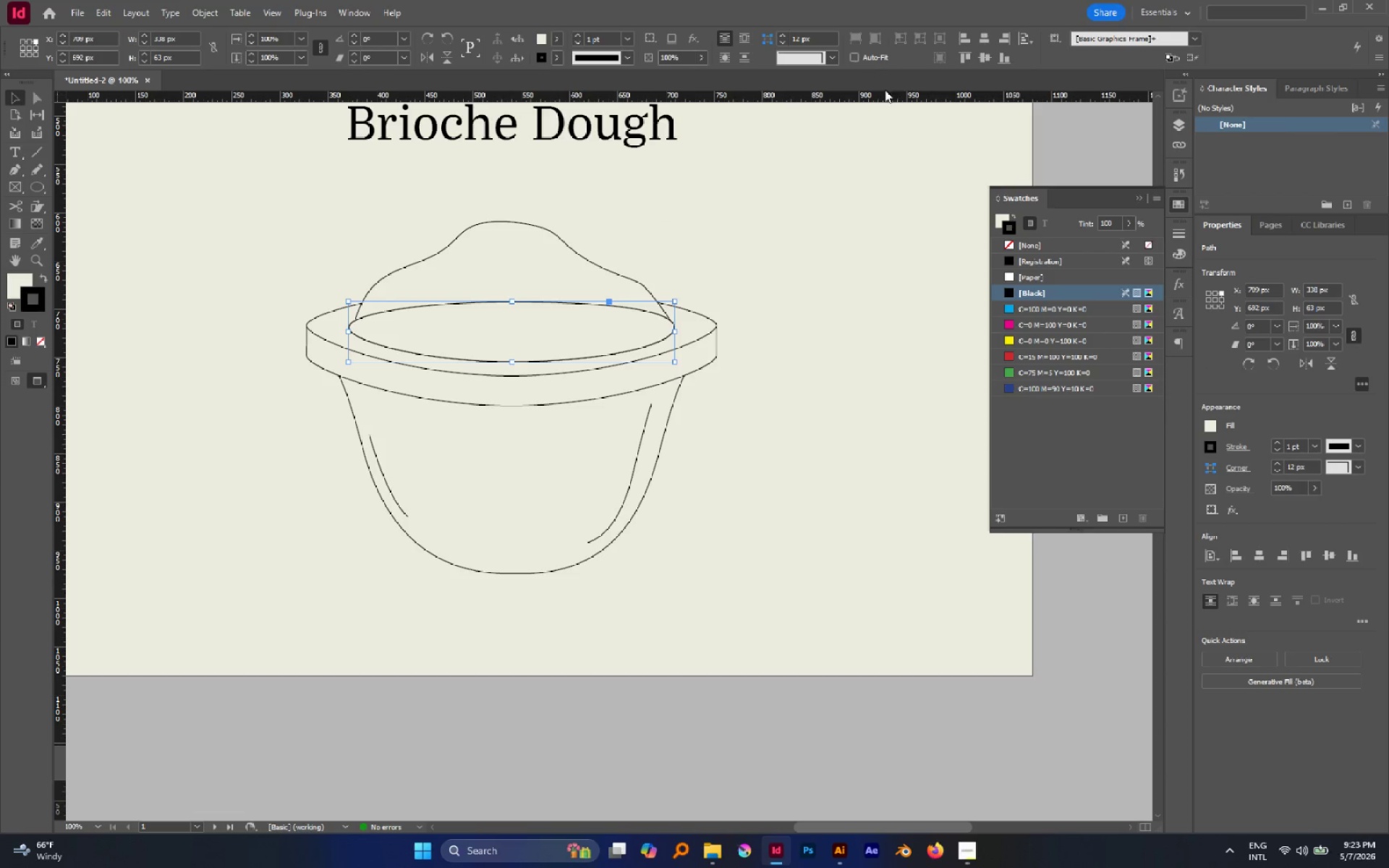 
left_click([802, 190])
 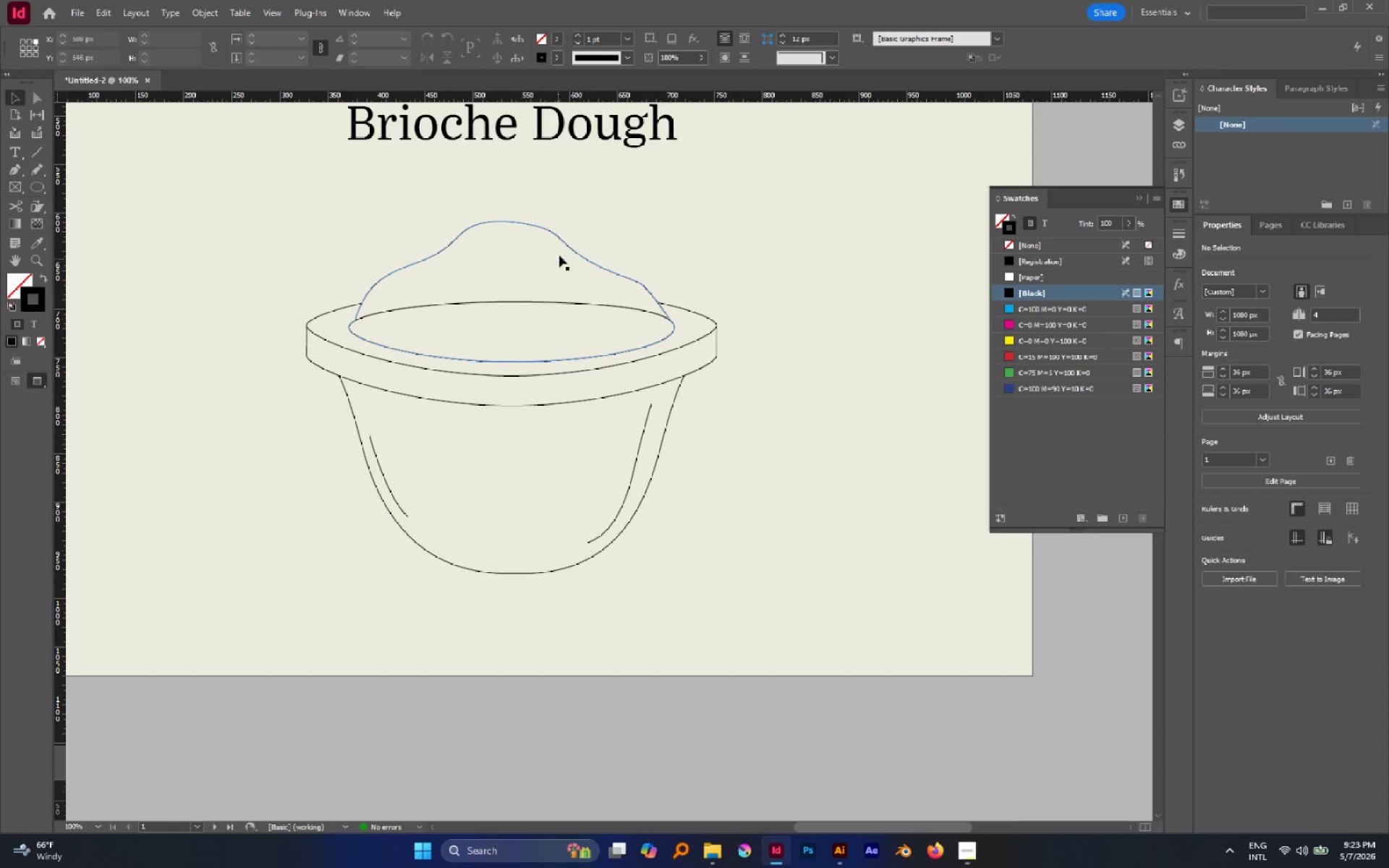 
left_click_drag(start_coordinate=[562, 247], to_coordinate=[654, 226])
 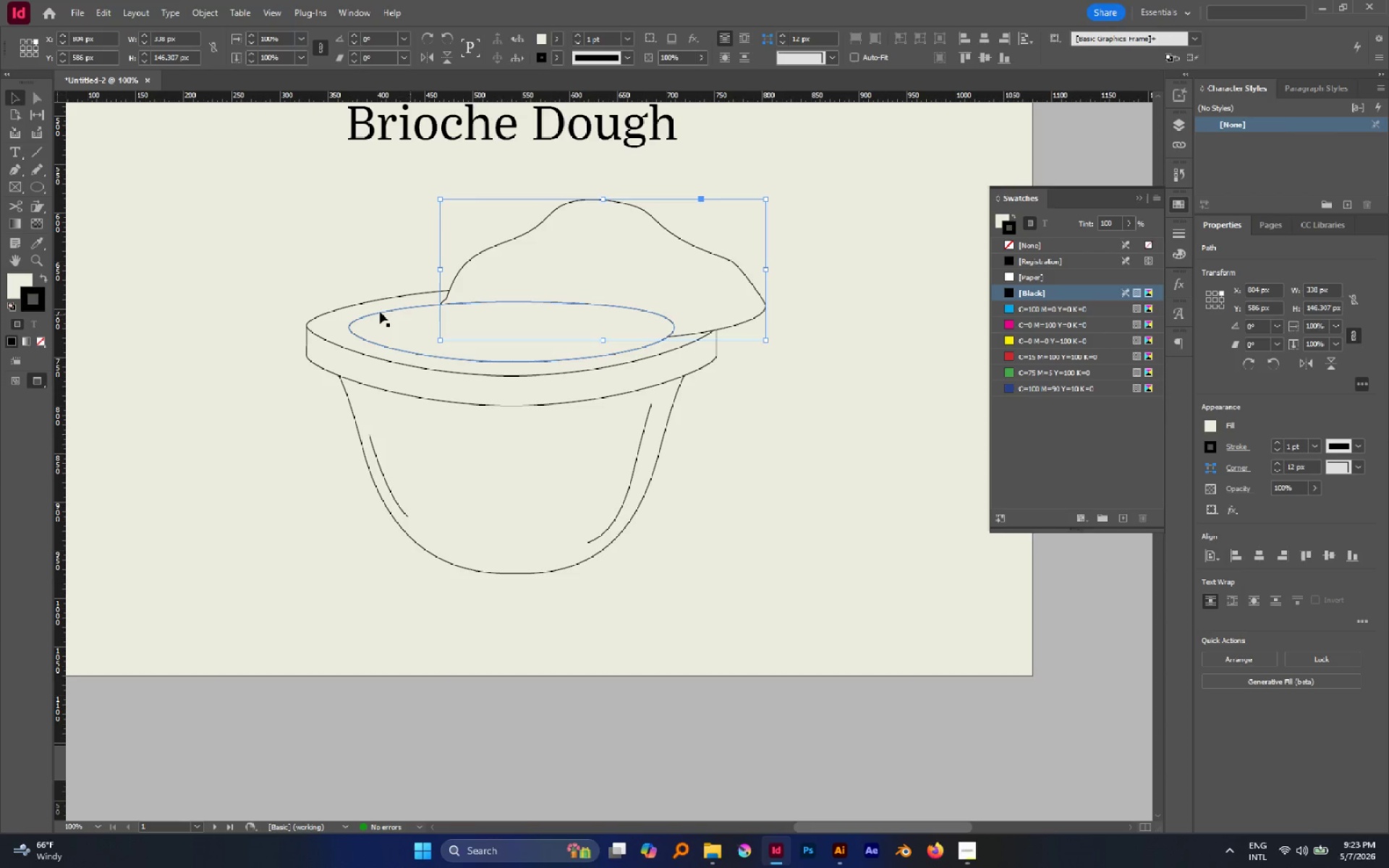 
left_click_drag(start_coordinate=[379, 314], to_coordinate=[426, 387])
 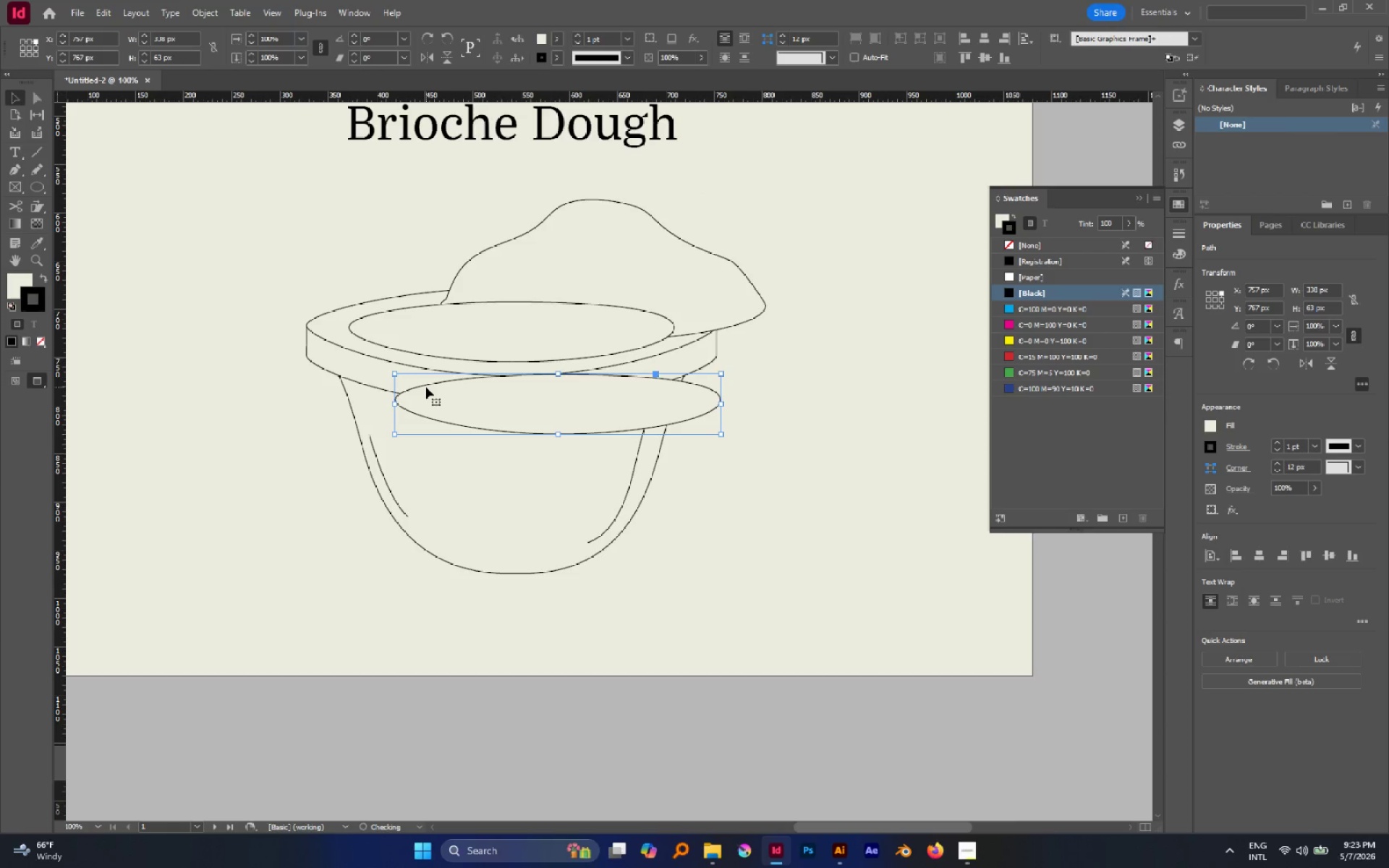 
key(Control+Z)
 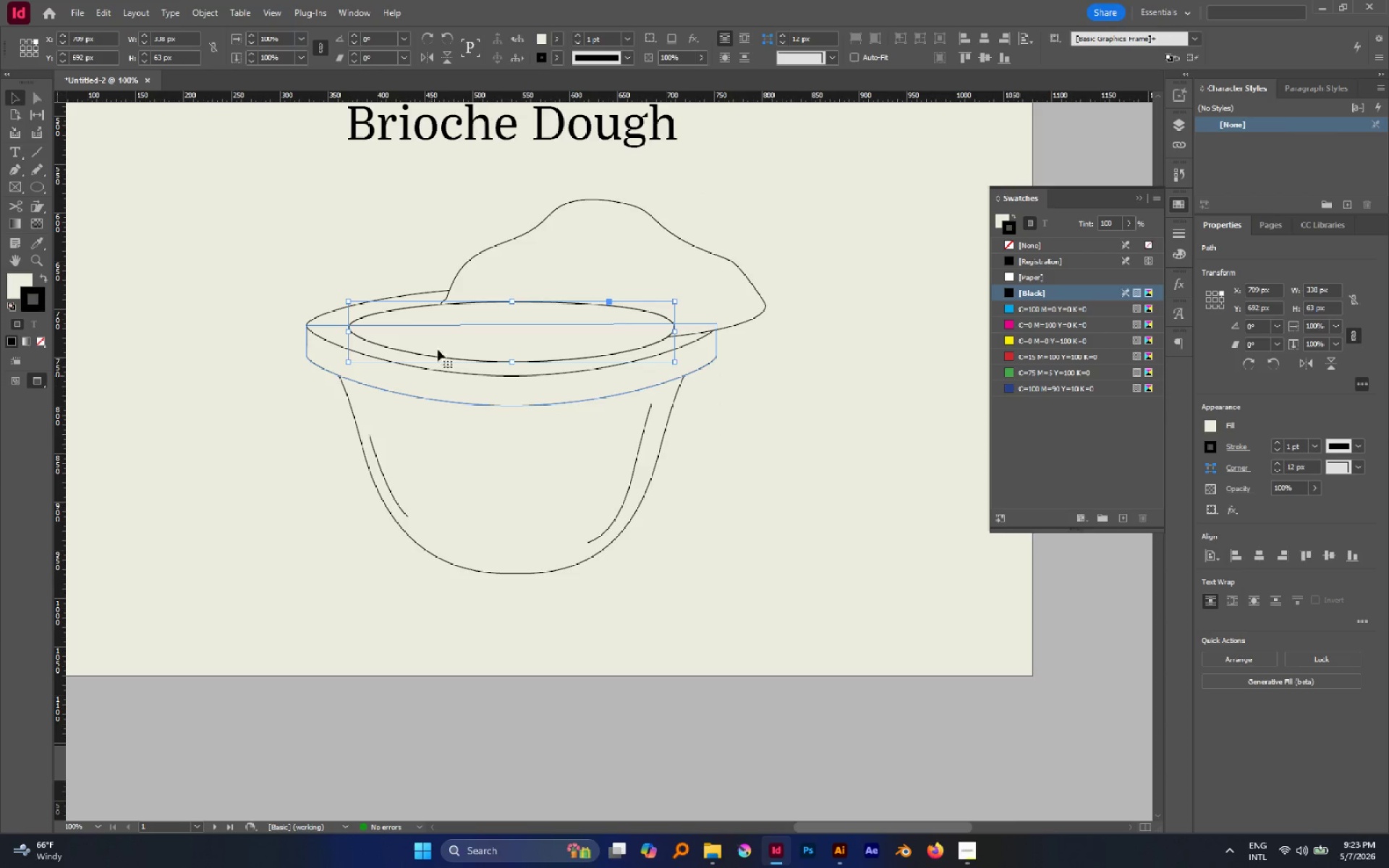 
left_click_drag(start_coordinate=[442, 326], to_coordinate=[451, 395])
 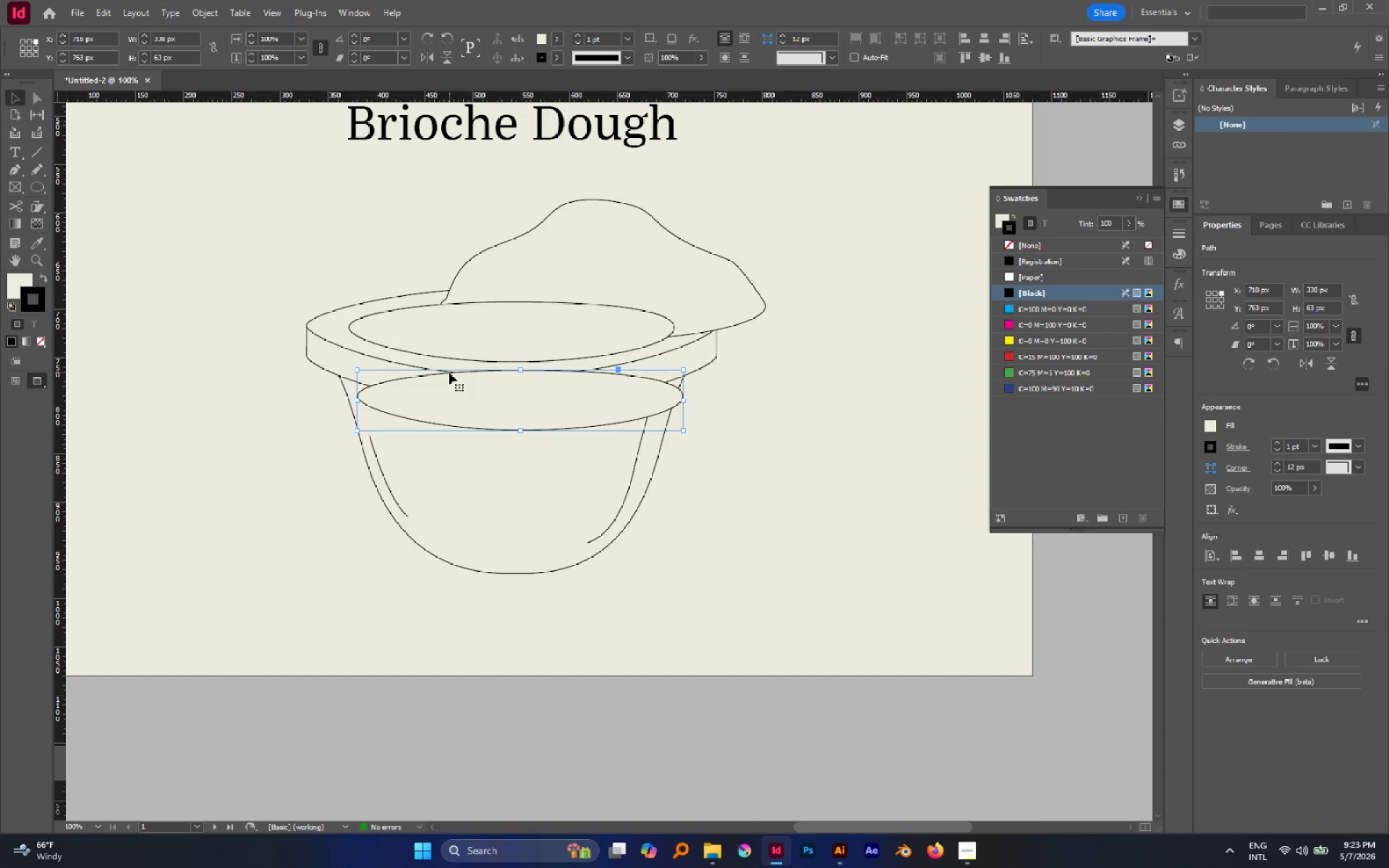 
key(Delete)
 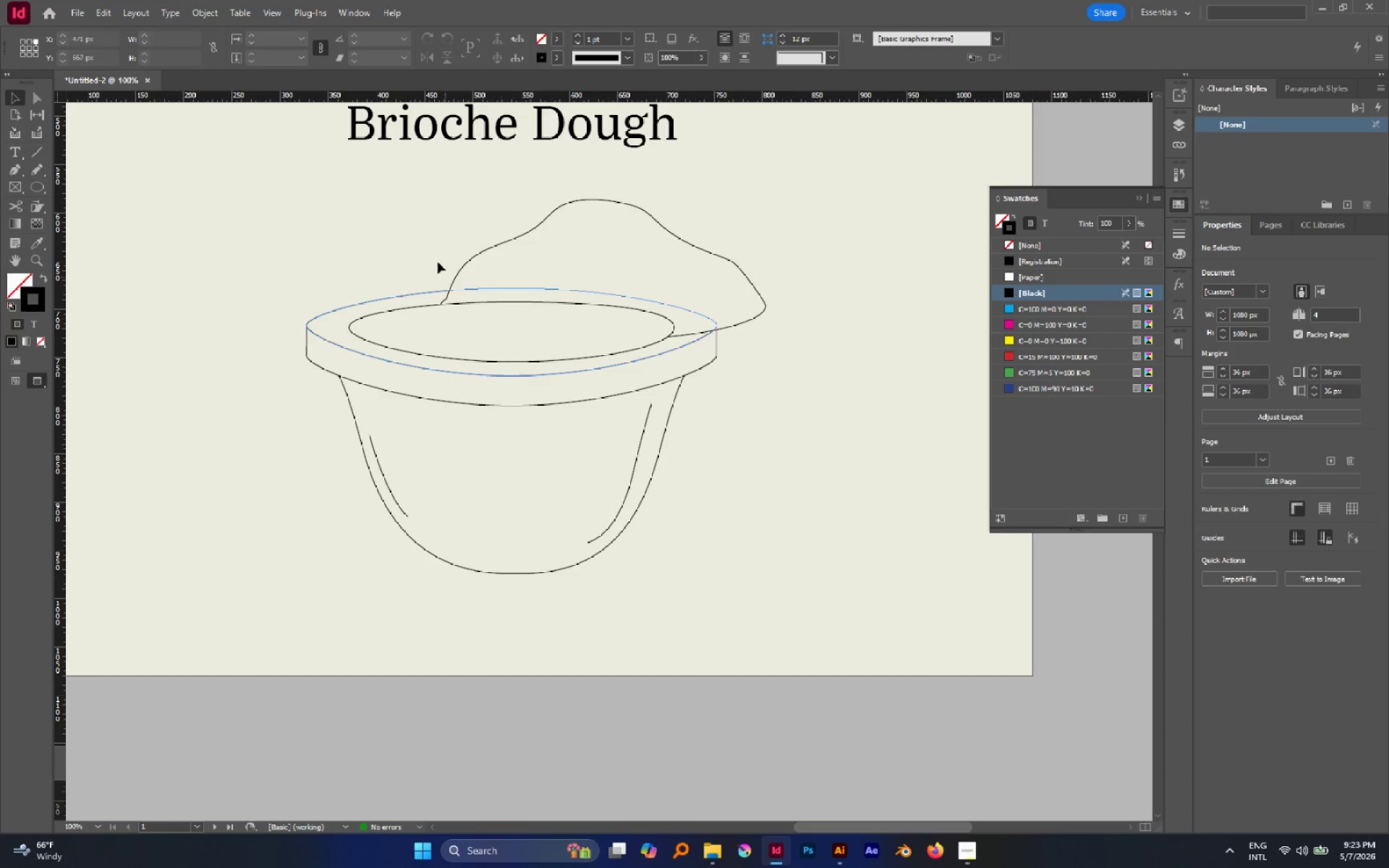 
left_click([620, 250])
 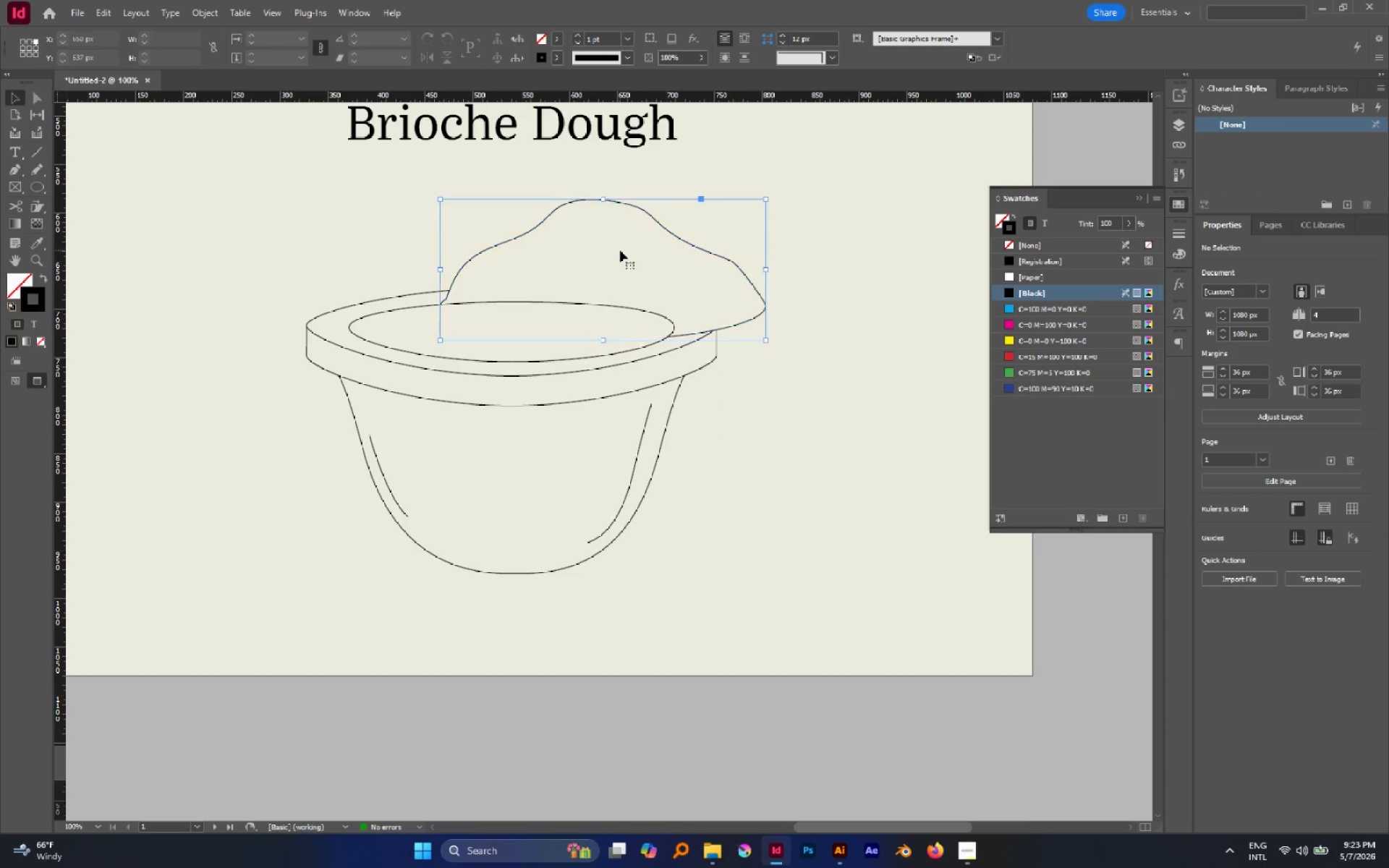 
key(Shift+ArrowLeft)
 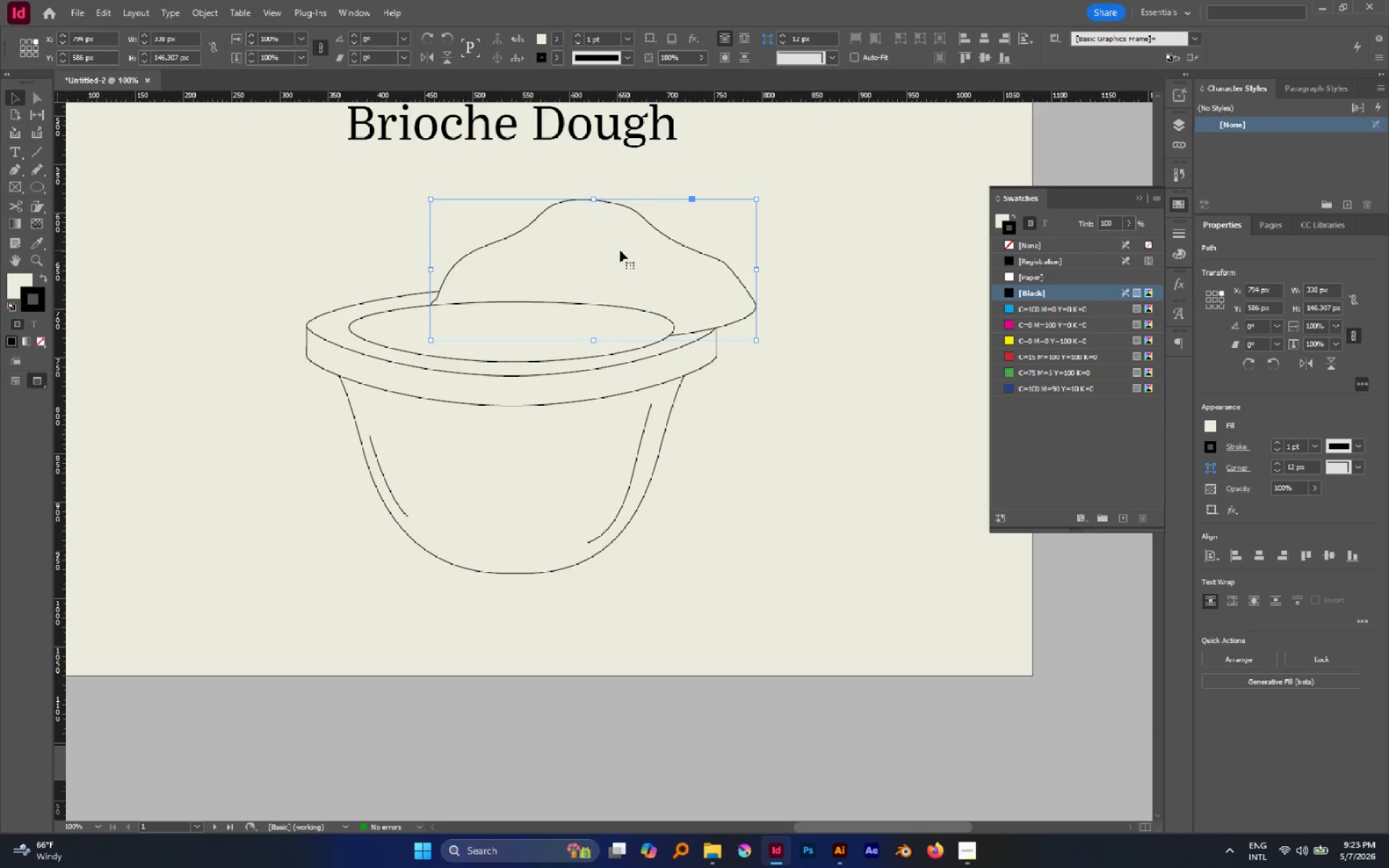 
key(Control+Z)
 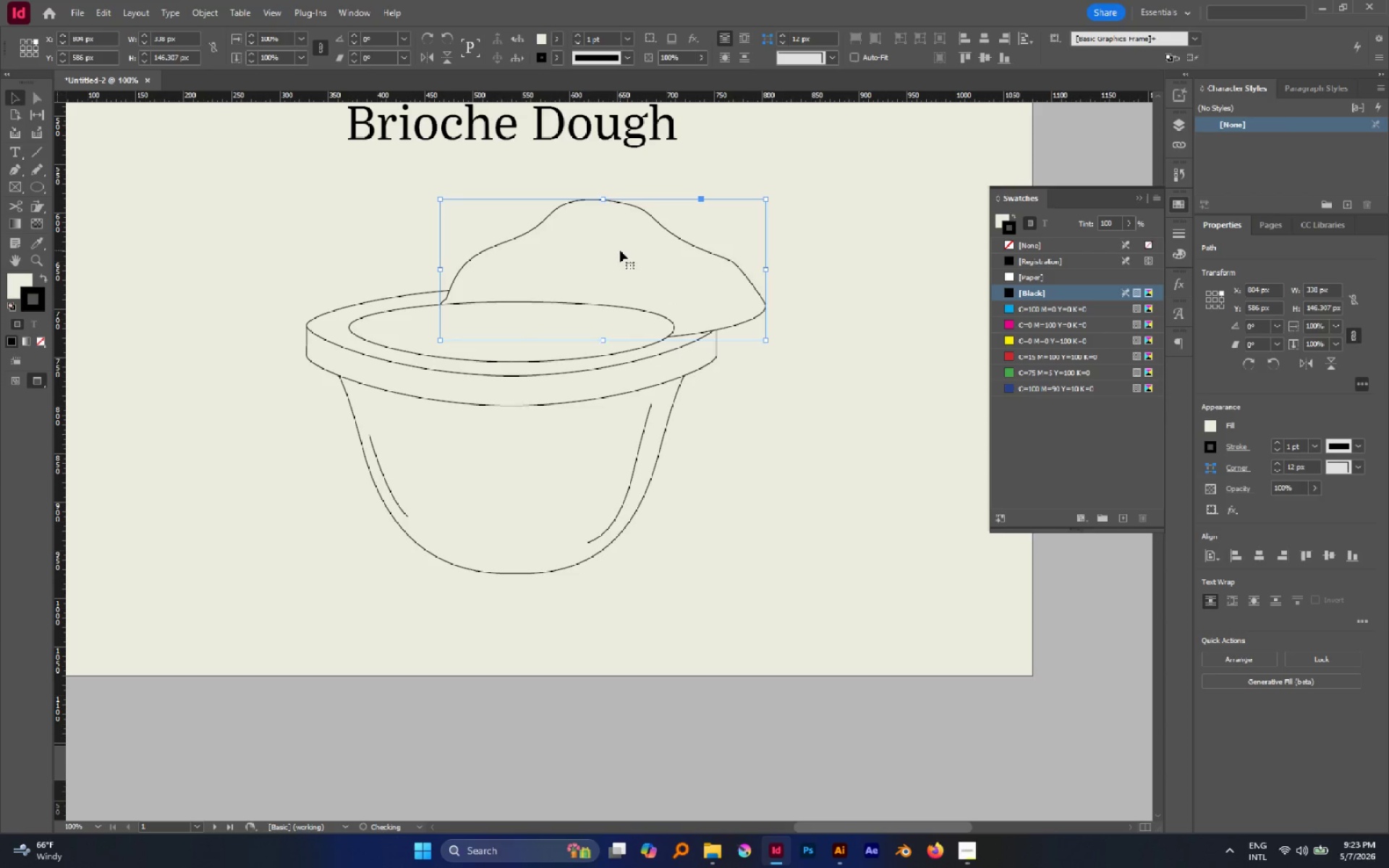 
key(Control+Z)
 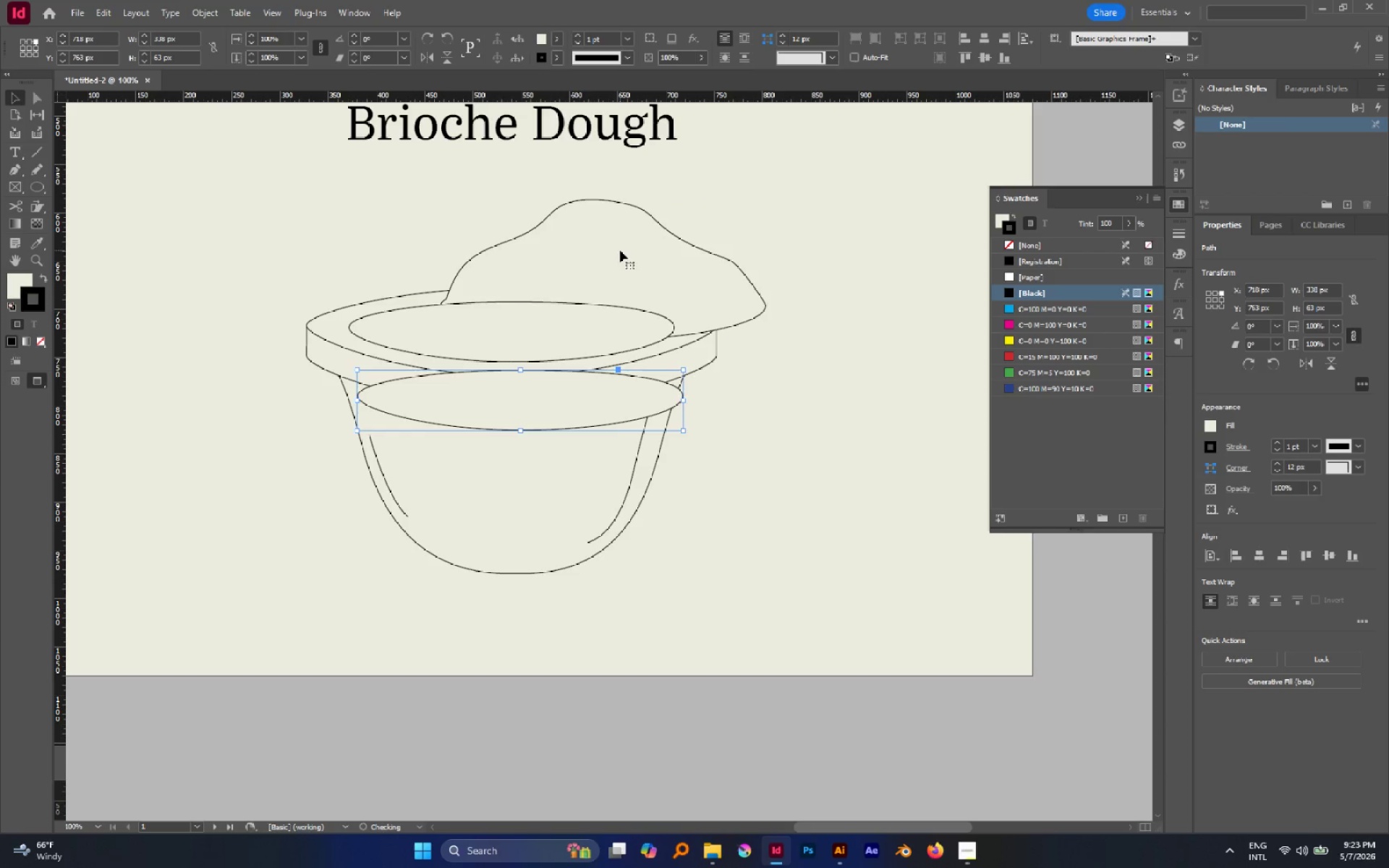 
key(Control+Z)
 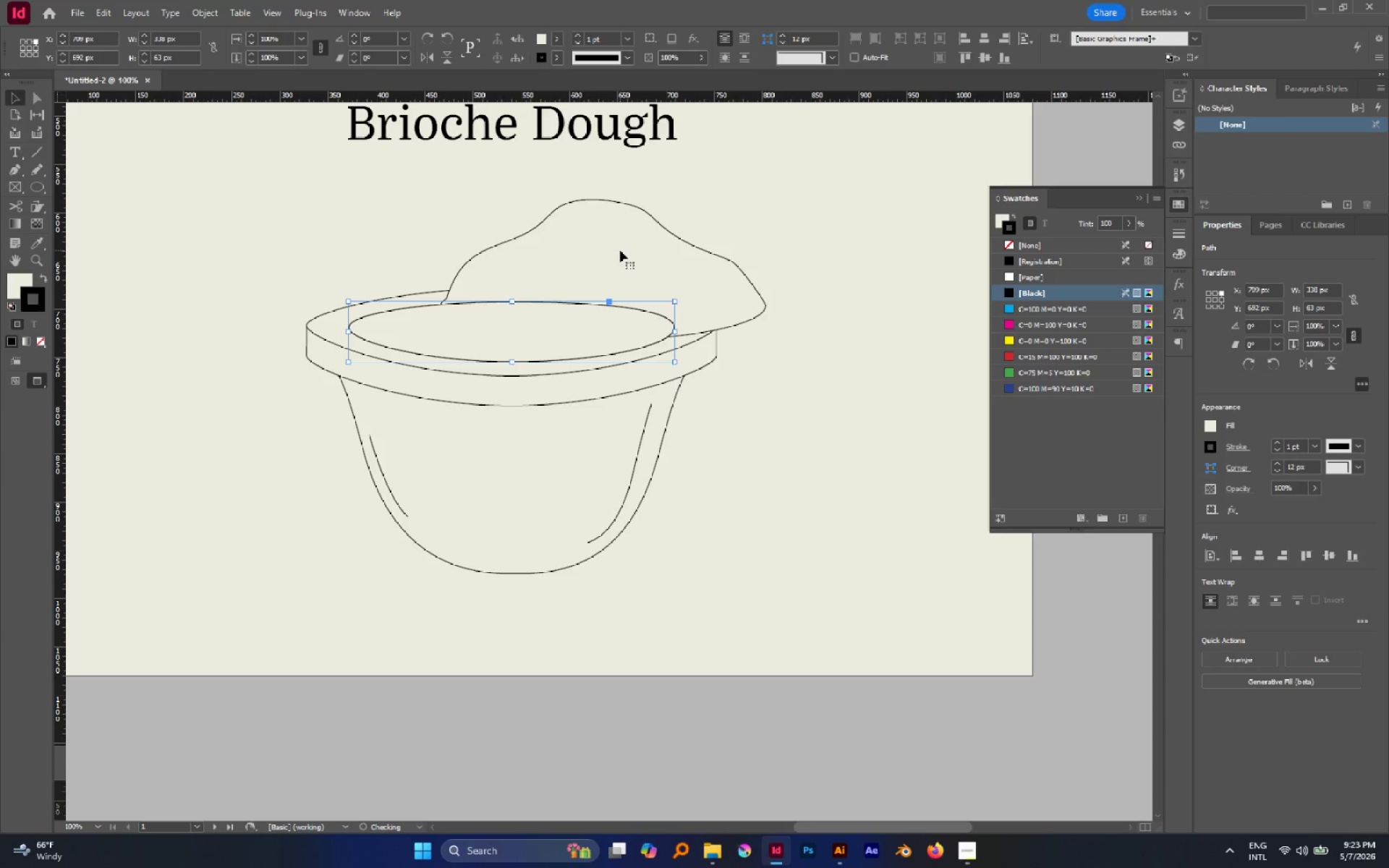 
key(Control+Z)
 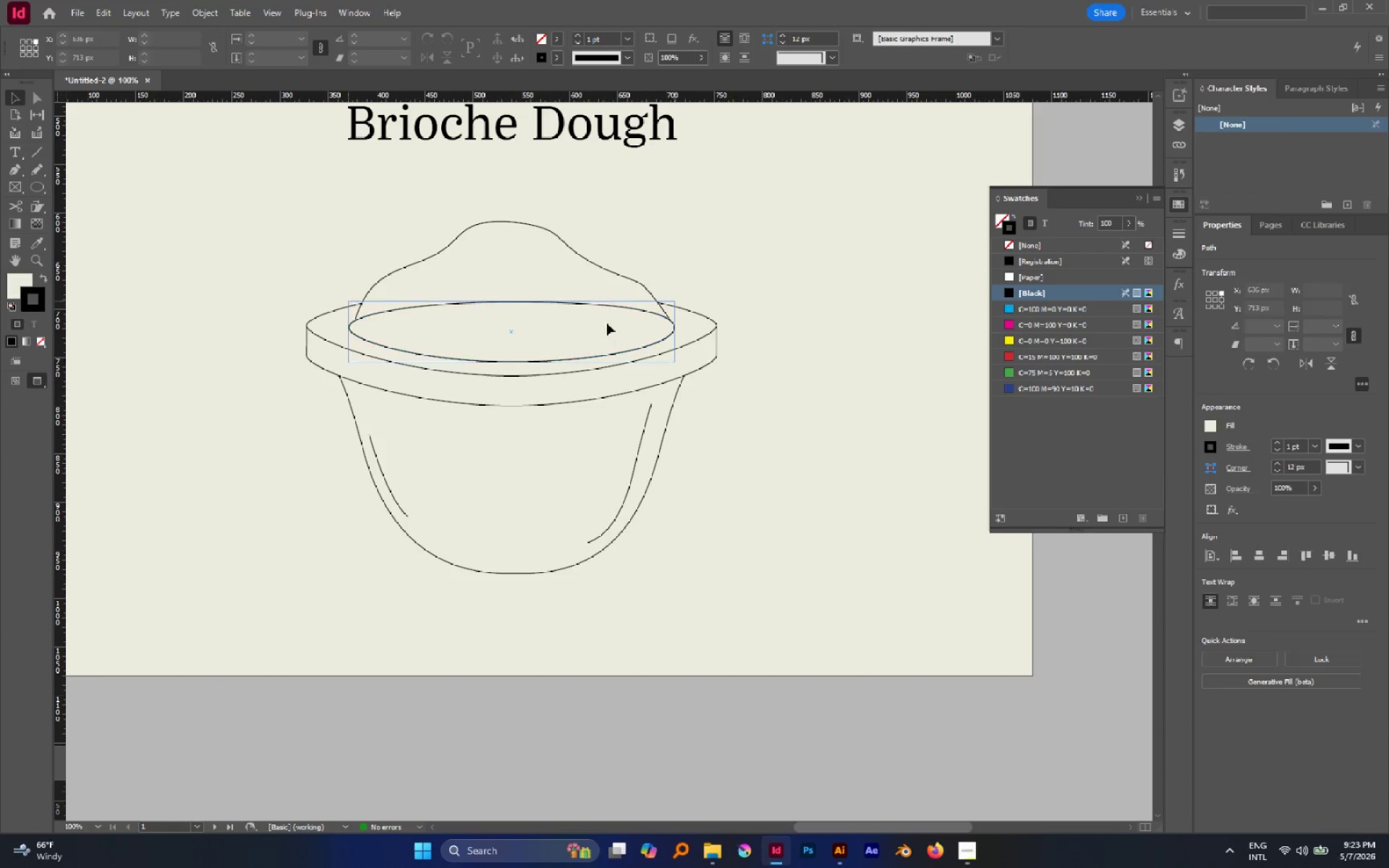 
key(Delete)
 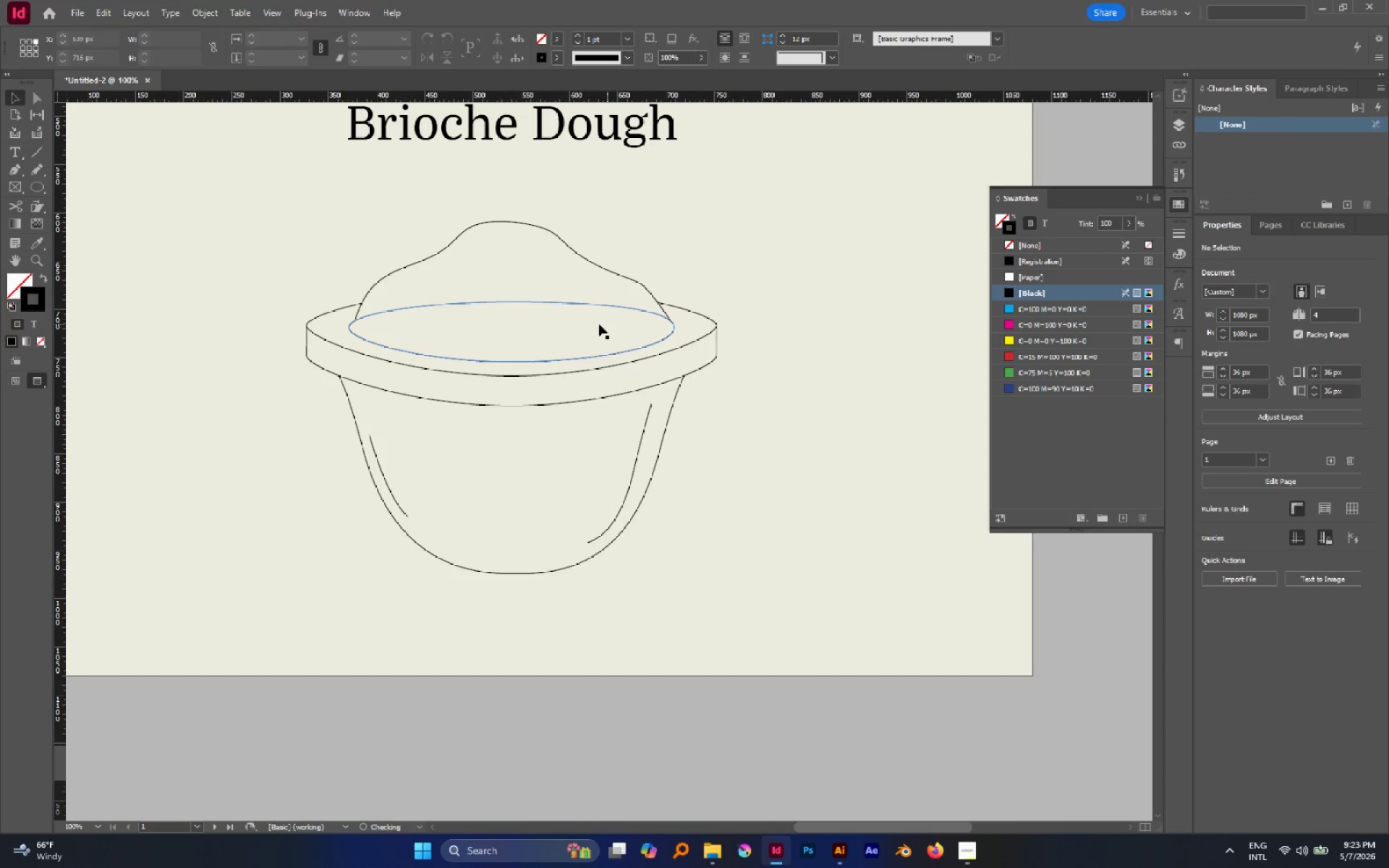 
left_click_drag(start_coordinate=[597, 324], to_coordinate=[661, 480])
 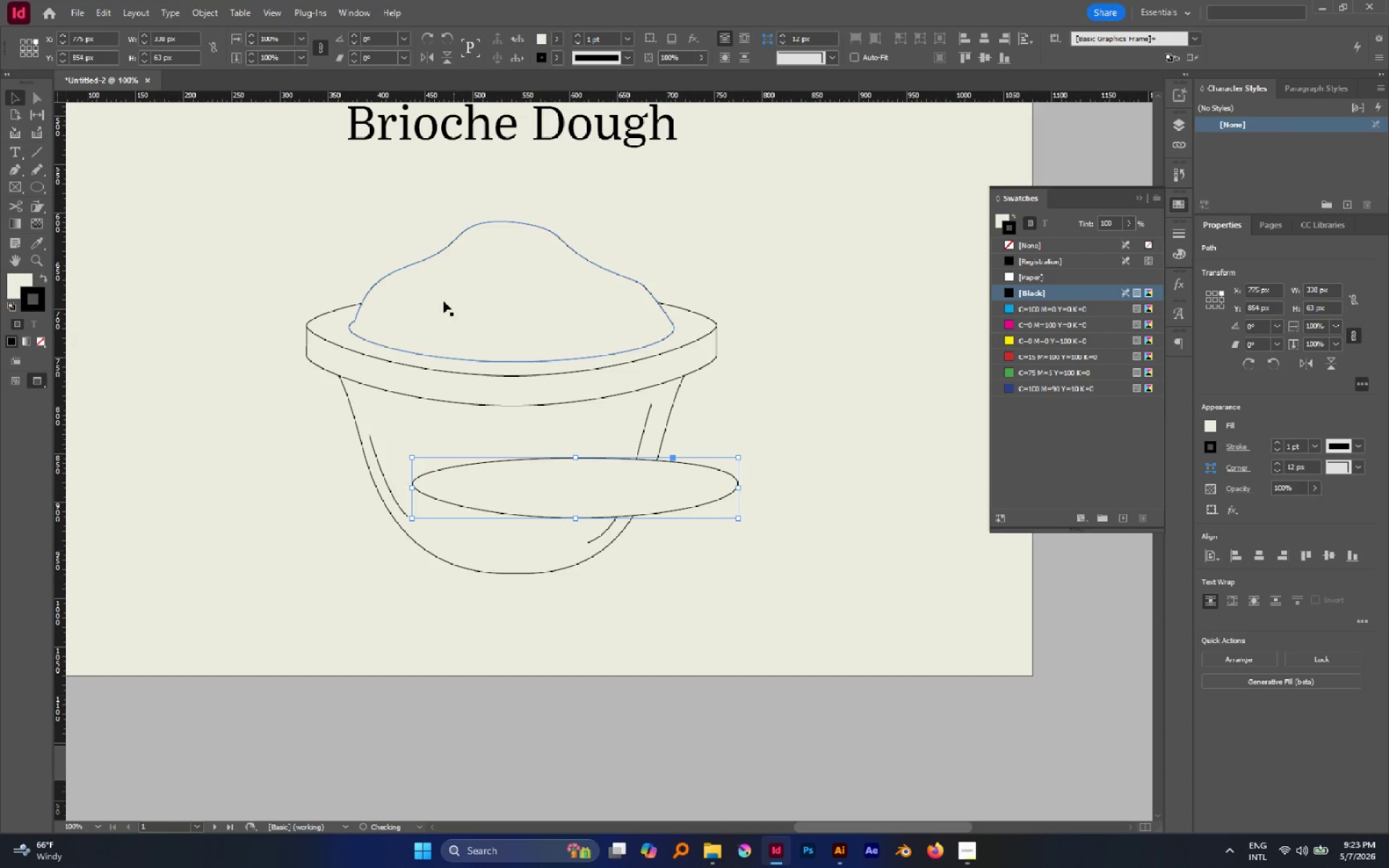 
left_click_drag(start_coordinate=[459, 273], to_coordinate=[528, 239])
 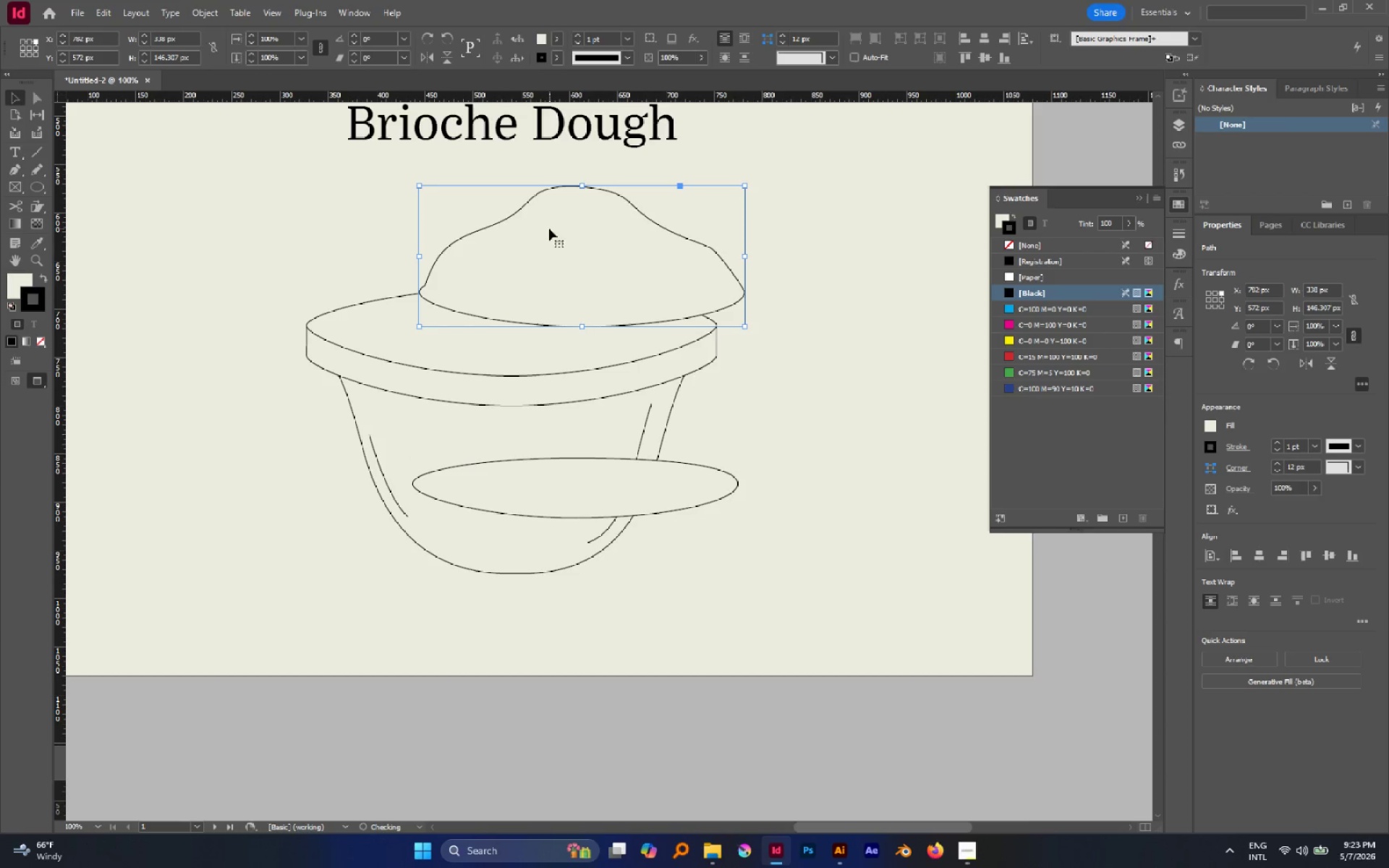 
key(Control+Z)
 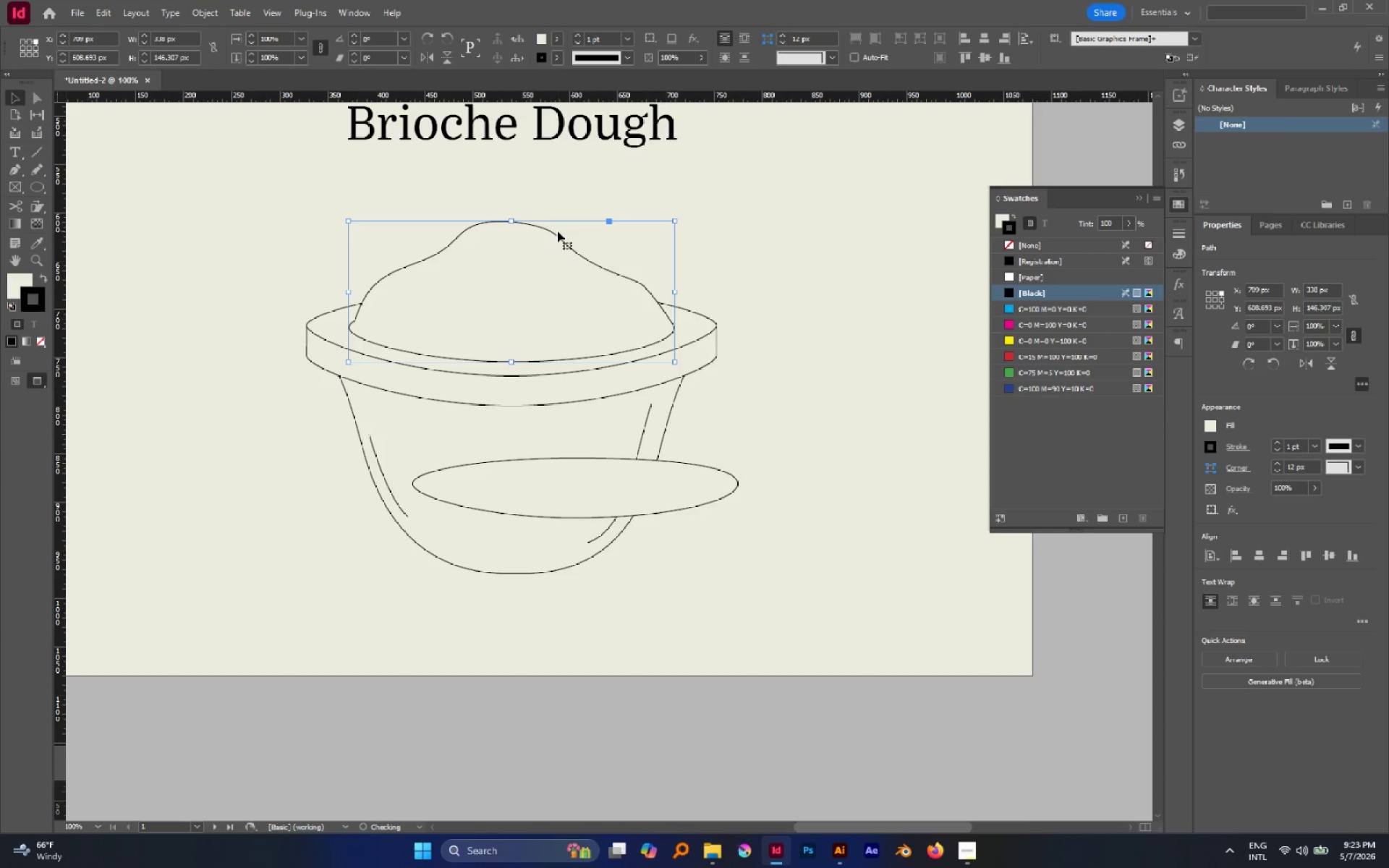 
key(Control+Z)
 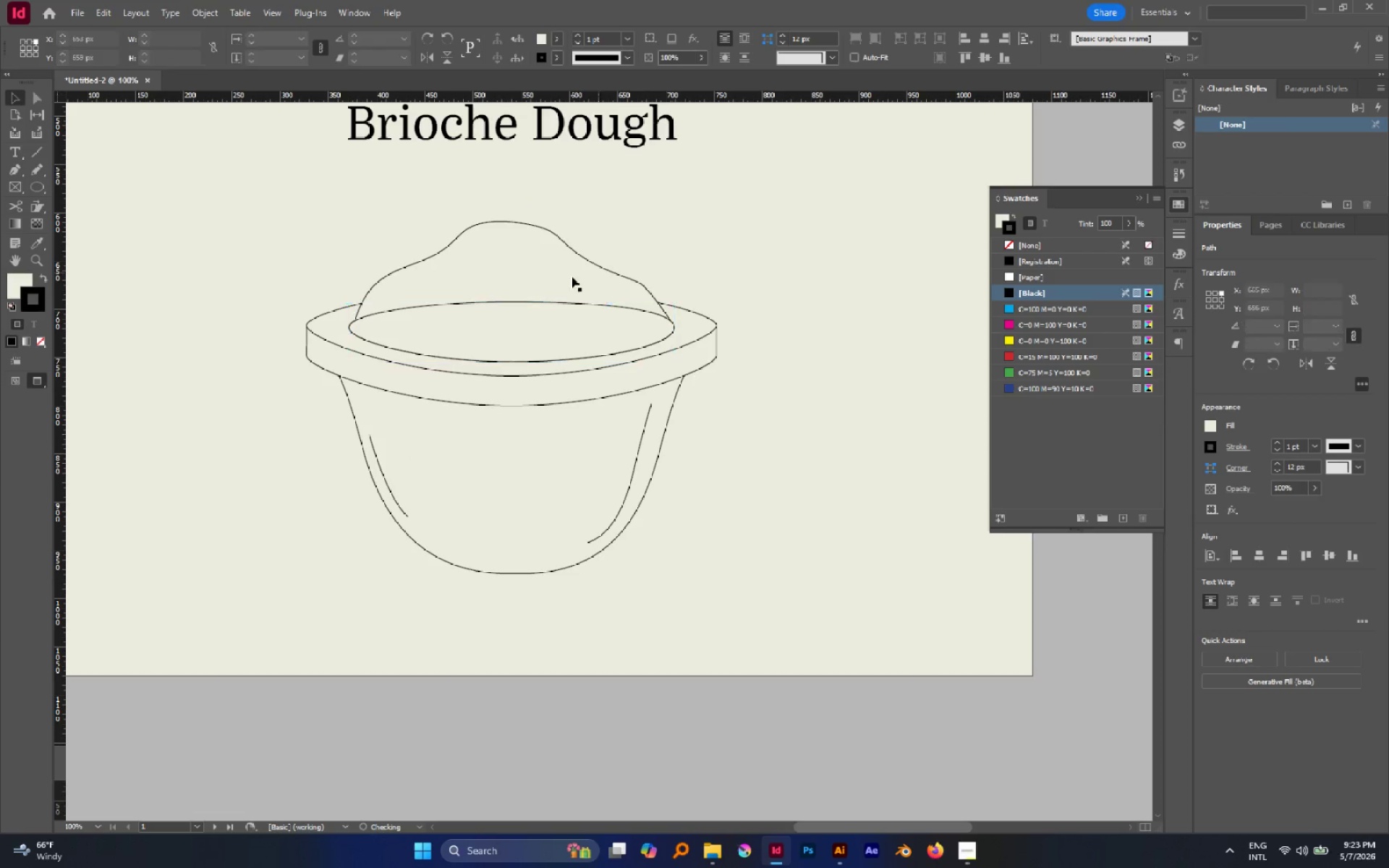 
double_click([548, 278])
 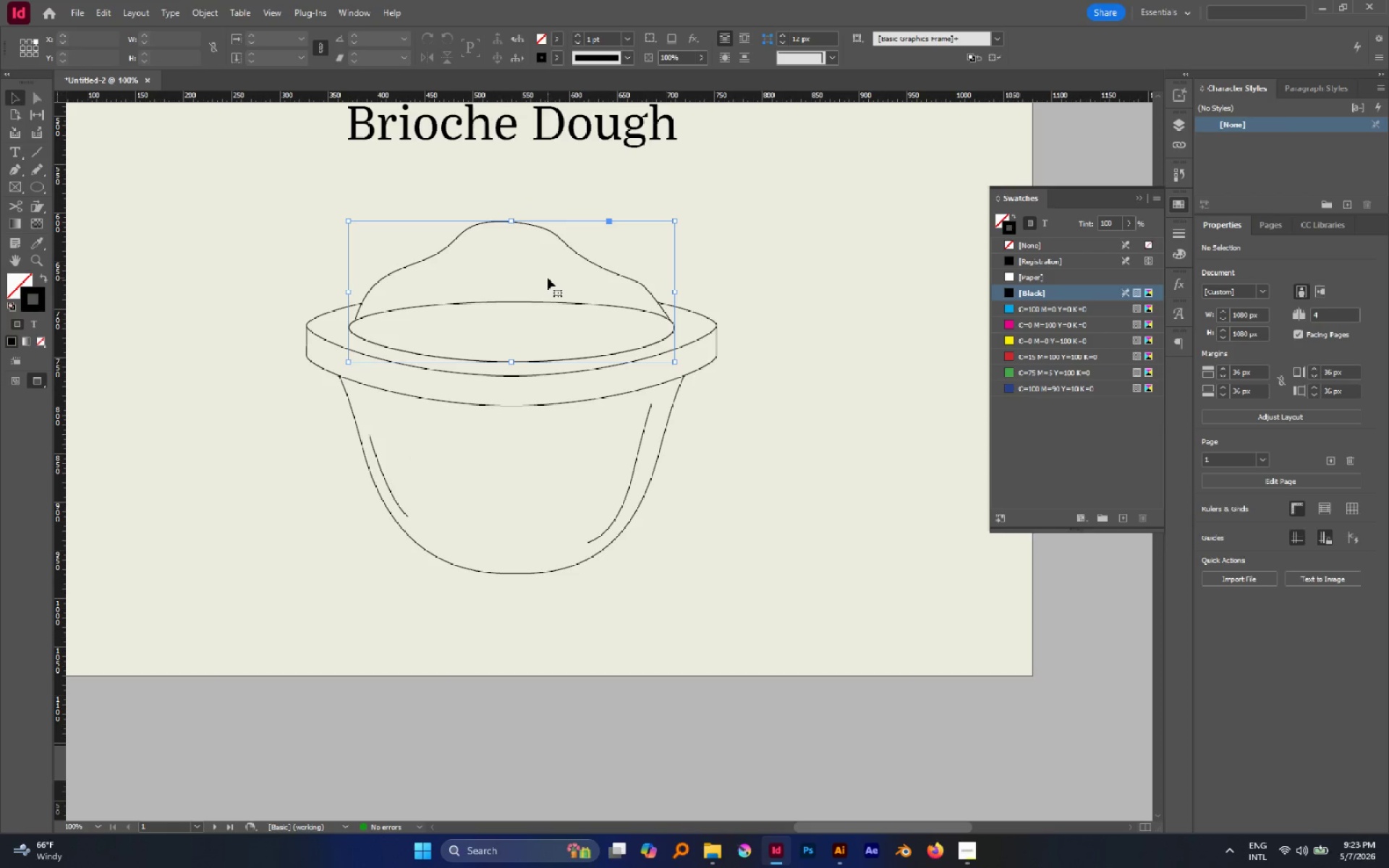 
key(Alt+Control+Shift+BracketRight)
 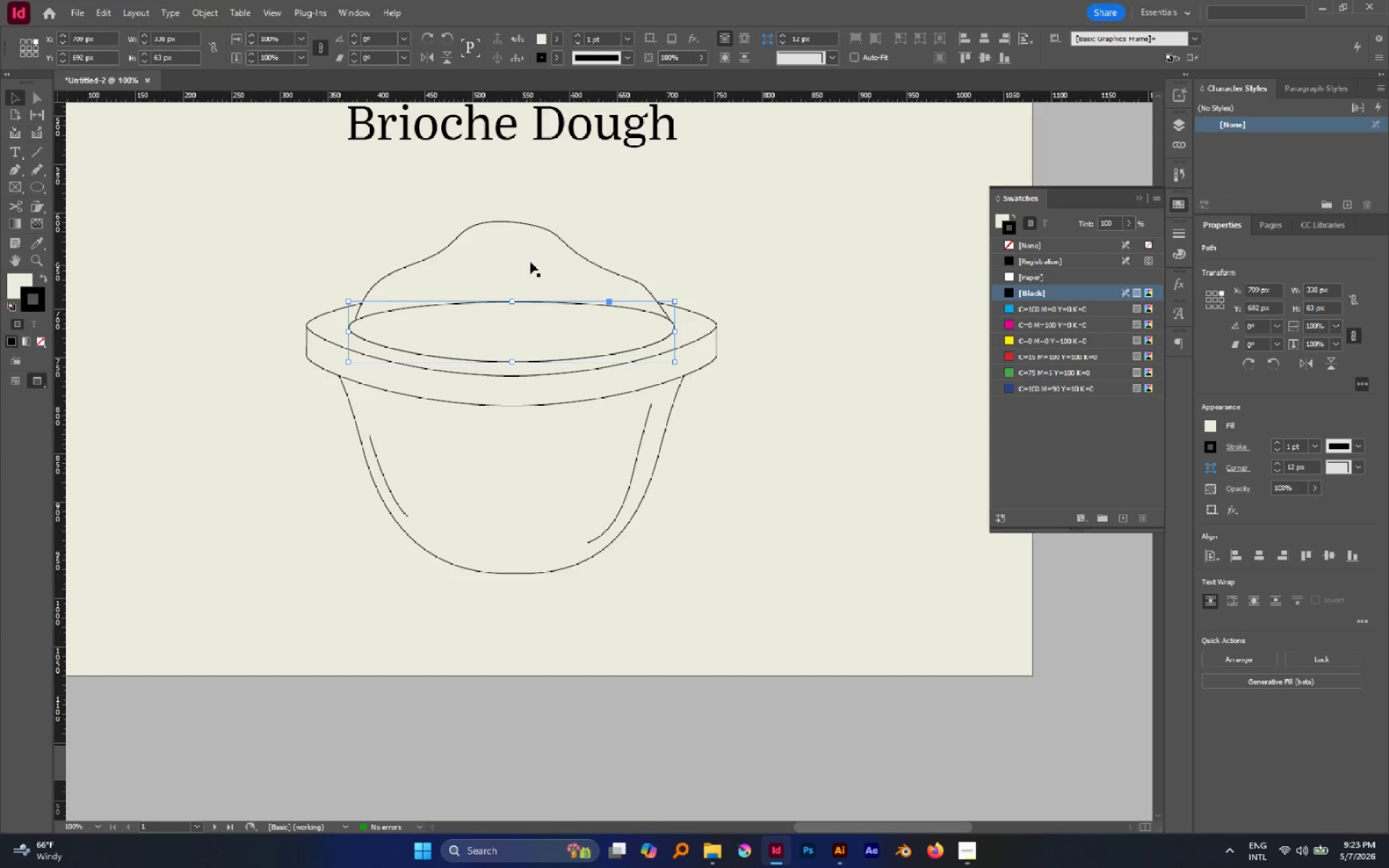 
left_click([642, 254])
 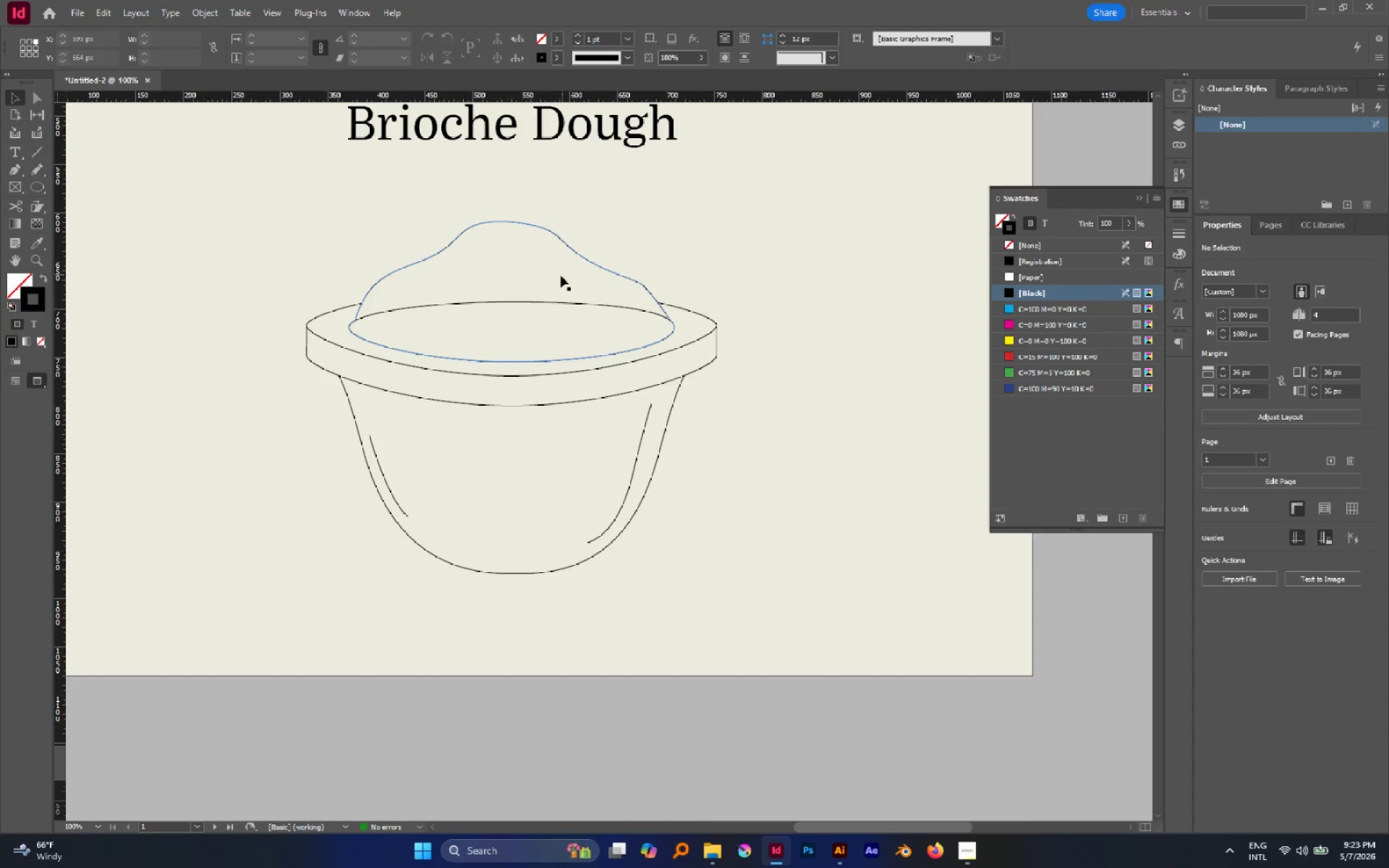 
left_click_drag(start_coordinate=[524, 324], to_coordinate=[625, 466])
 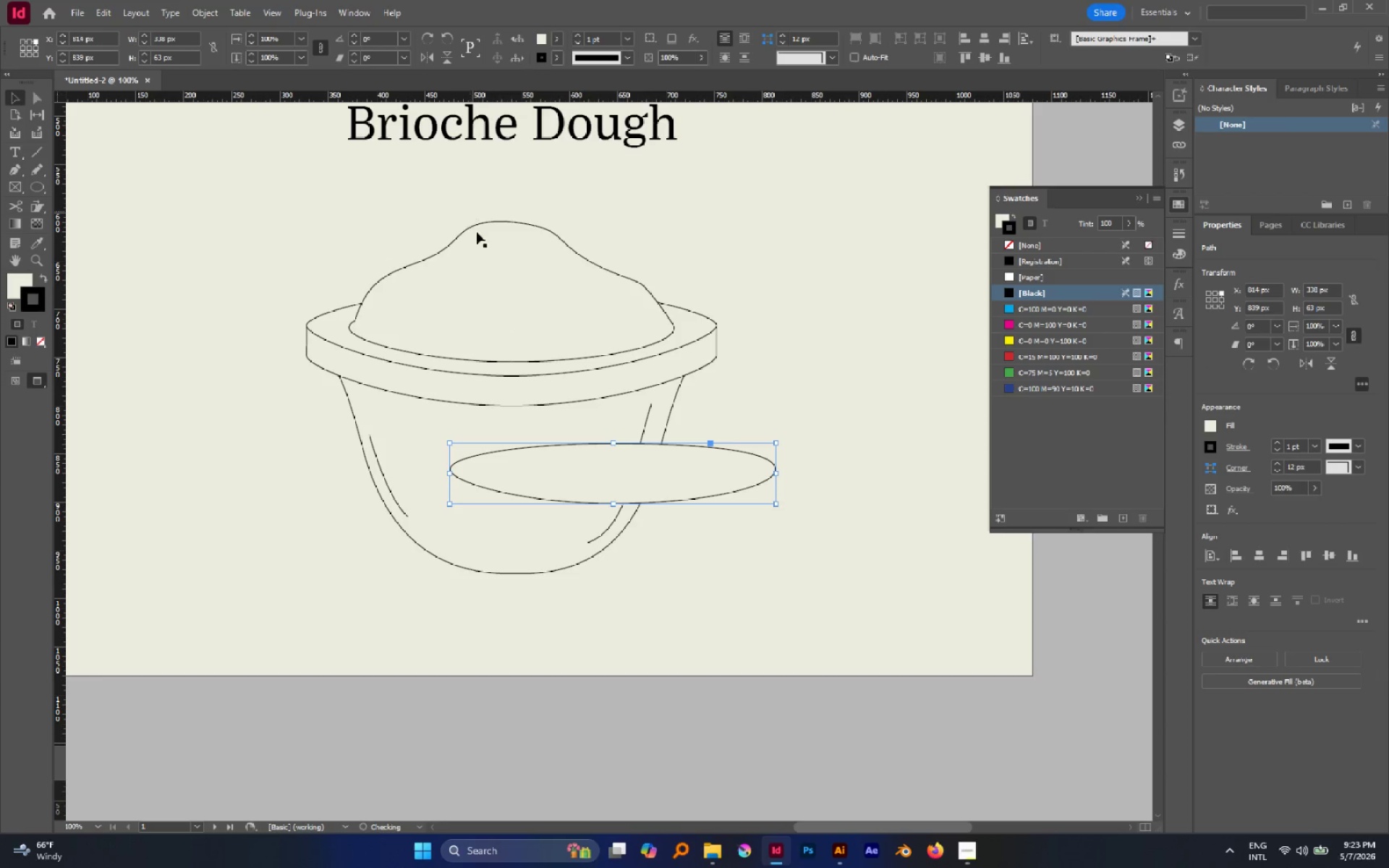 
left_click_drag(start_coordinate=[504, 297], to_coordinate=[621, 218])
 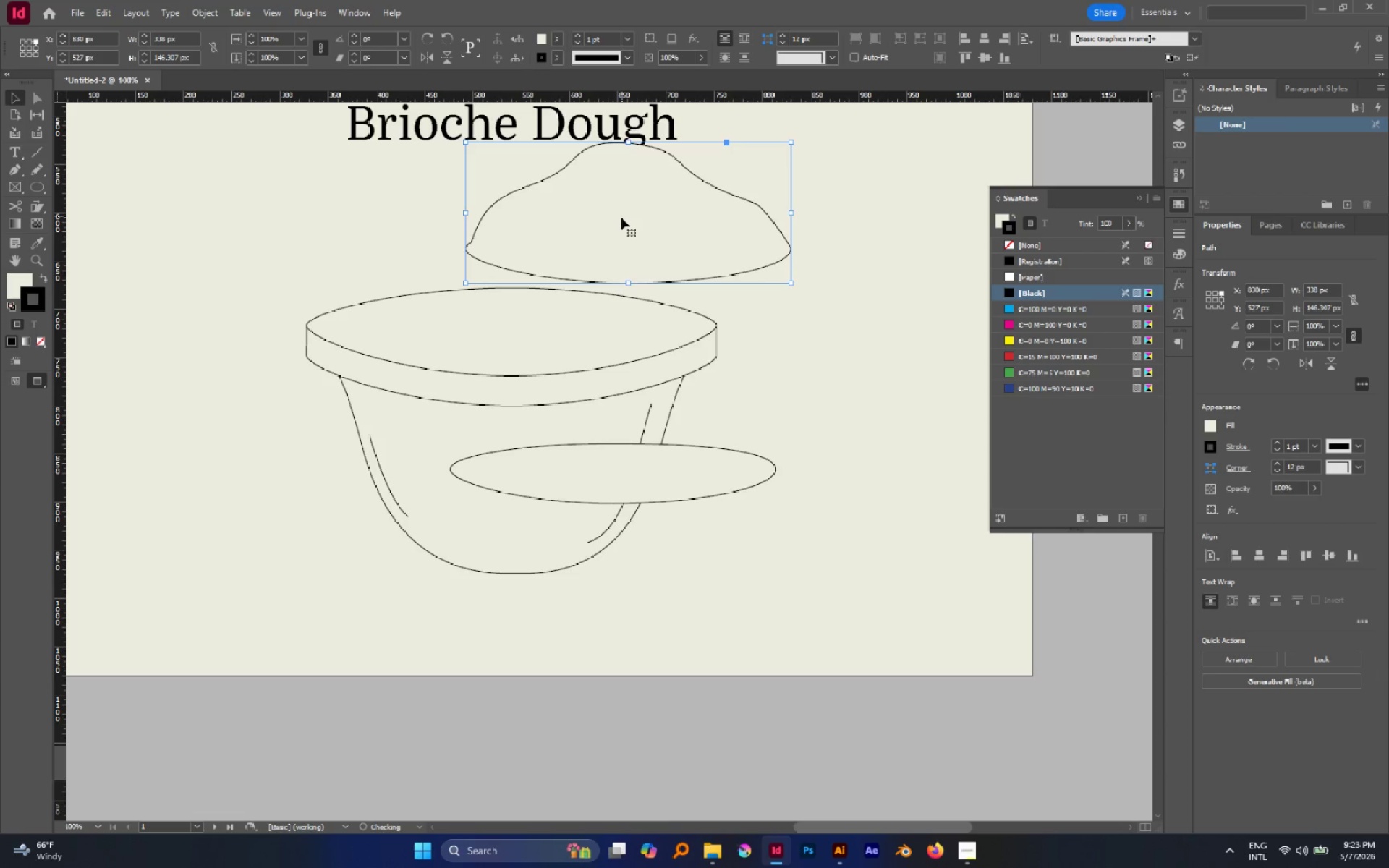 
key(Control+Z)
 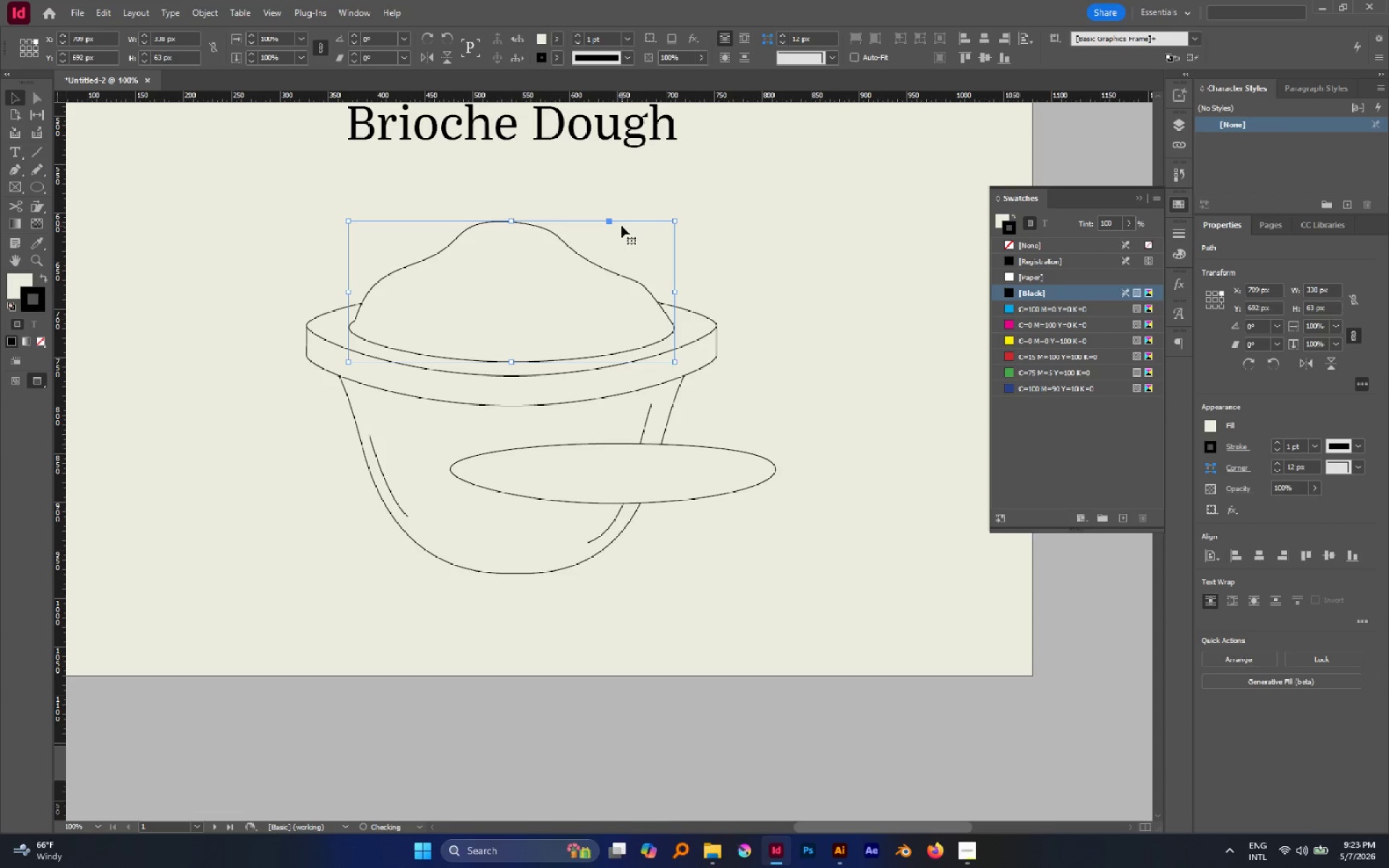 
key(Control+Z)
 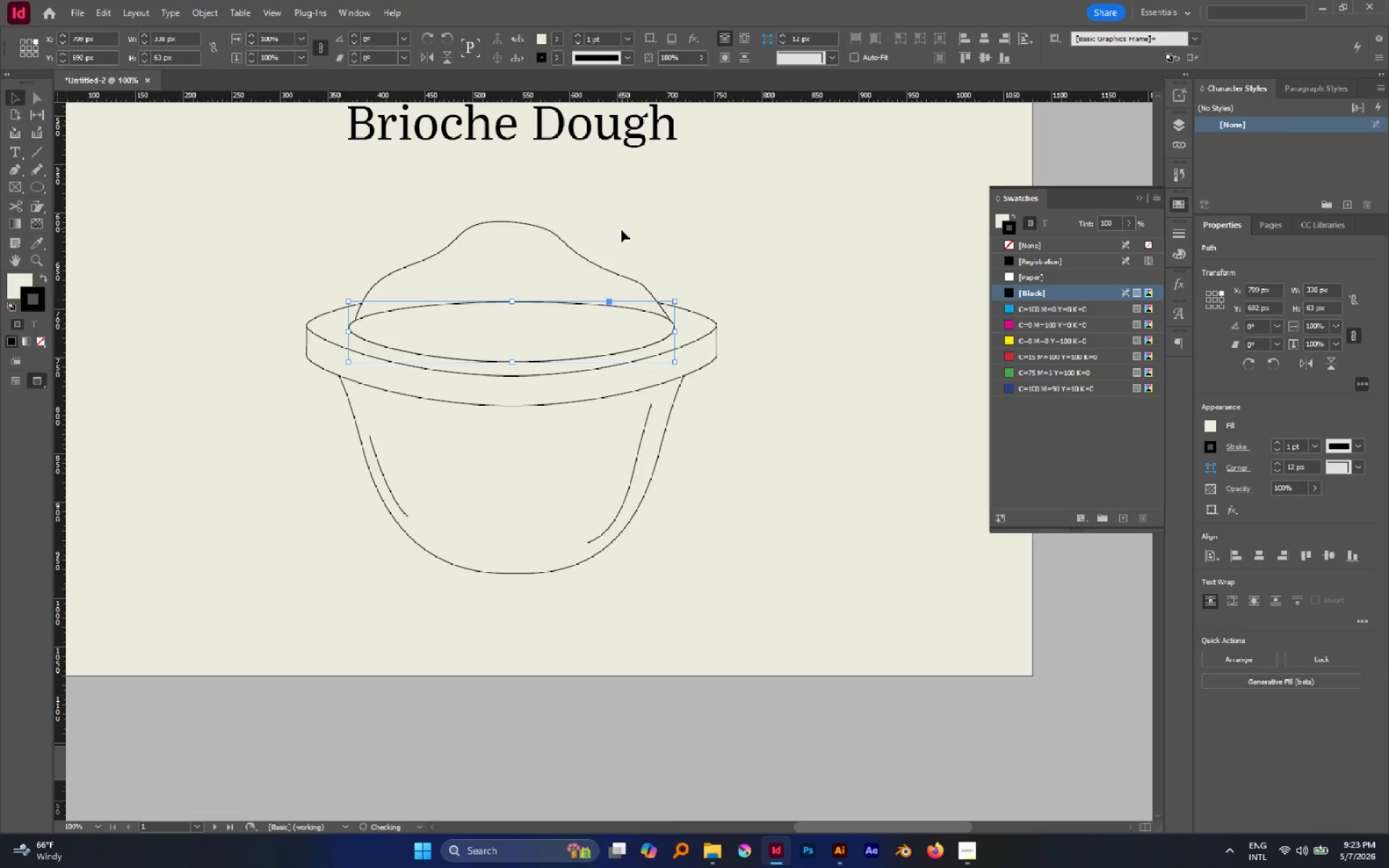 
left_click([621, 230])
 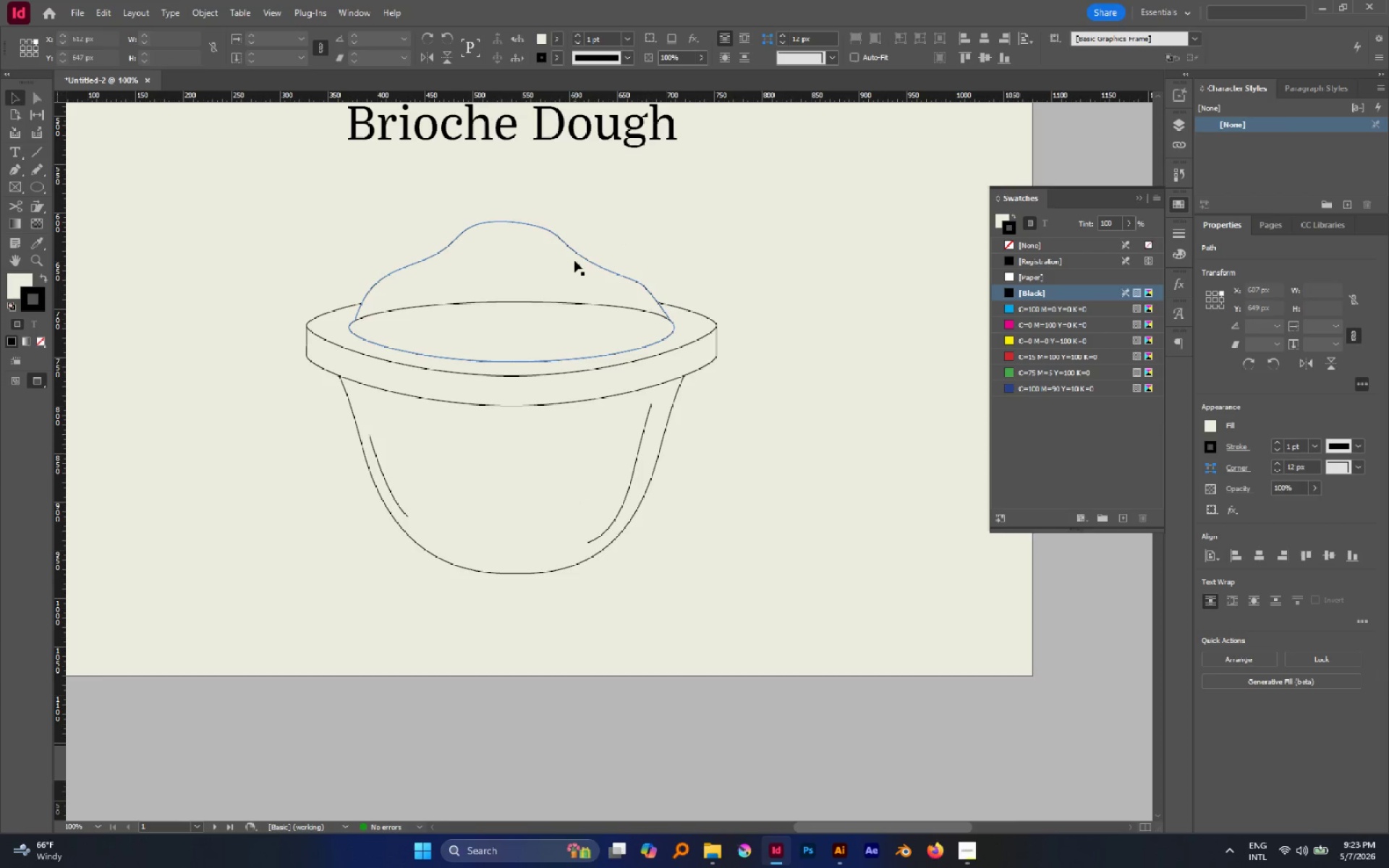 
double_click([576, 263])
 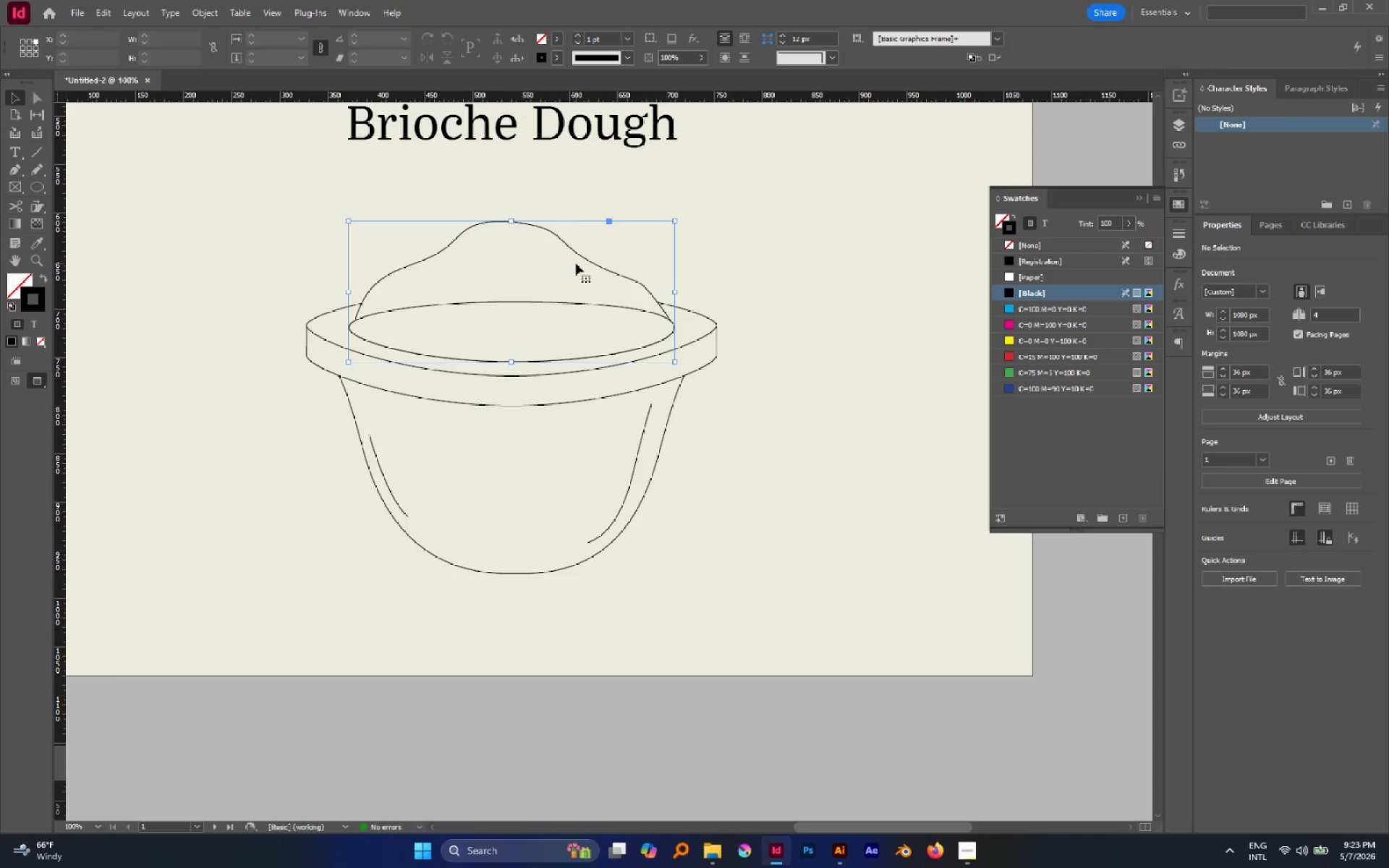 
key(Control+Shift+BracketRight)
 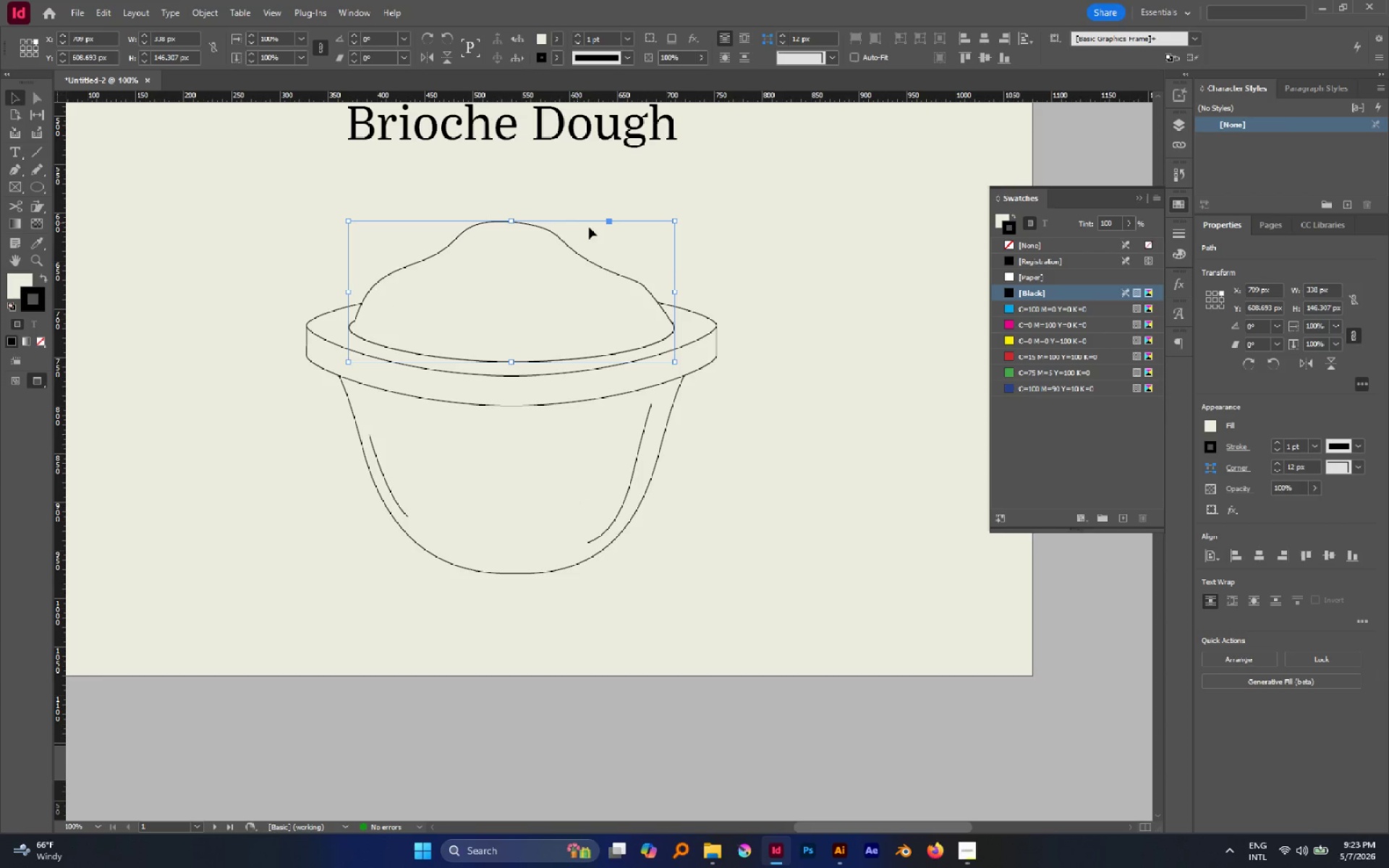 
hold_key(key=AltLeft, duration=1.99)
left_click_drag(start_coordinate=[676, 293], to_coordinate=[671, 291])
 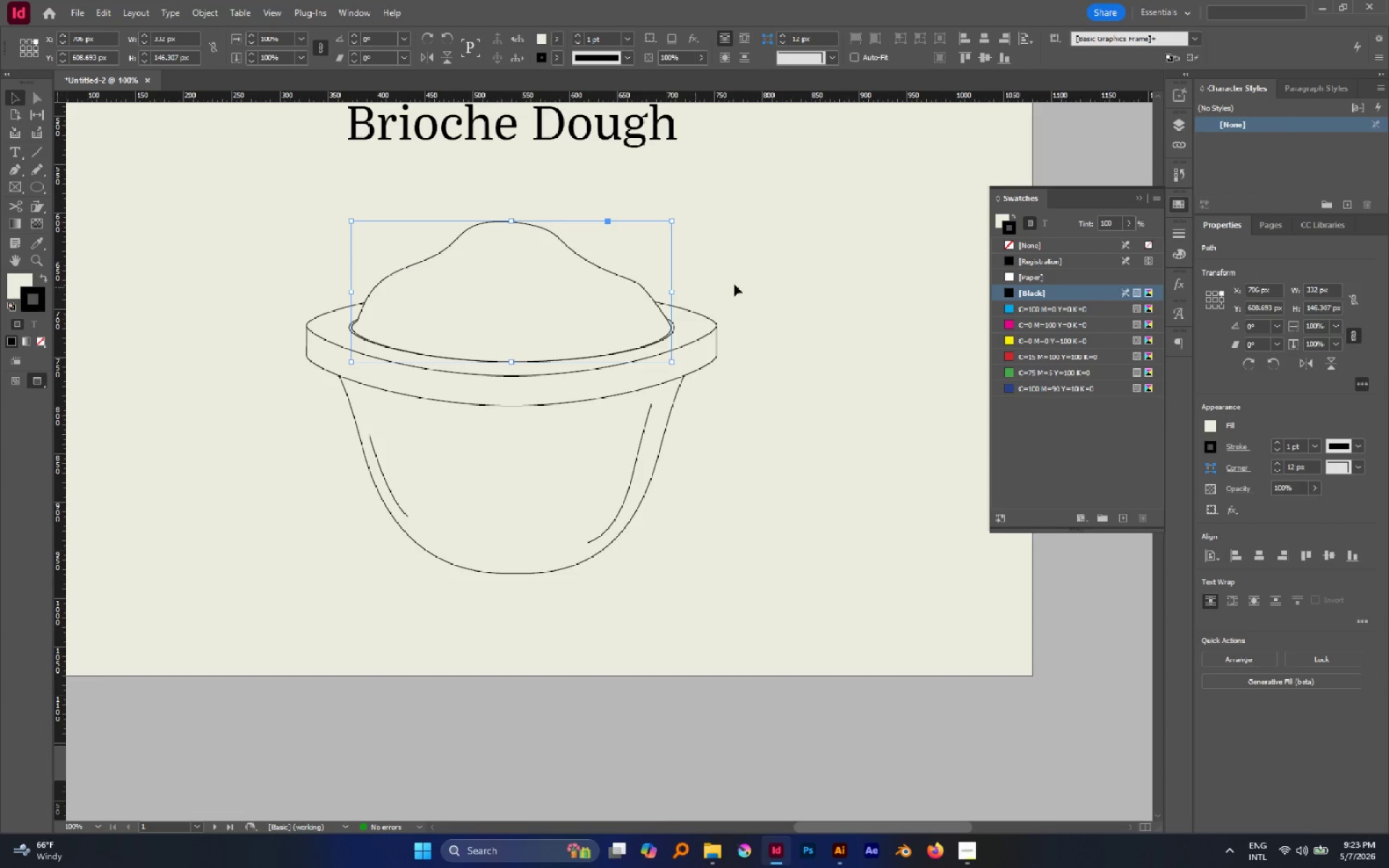 
left_click([806, 258])
 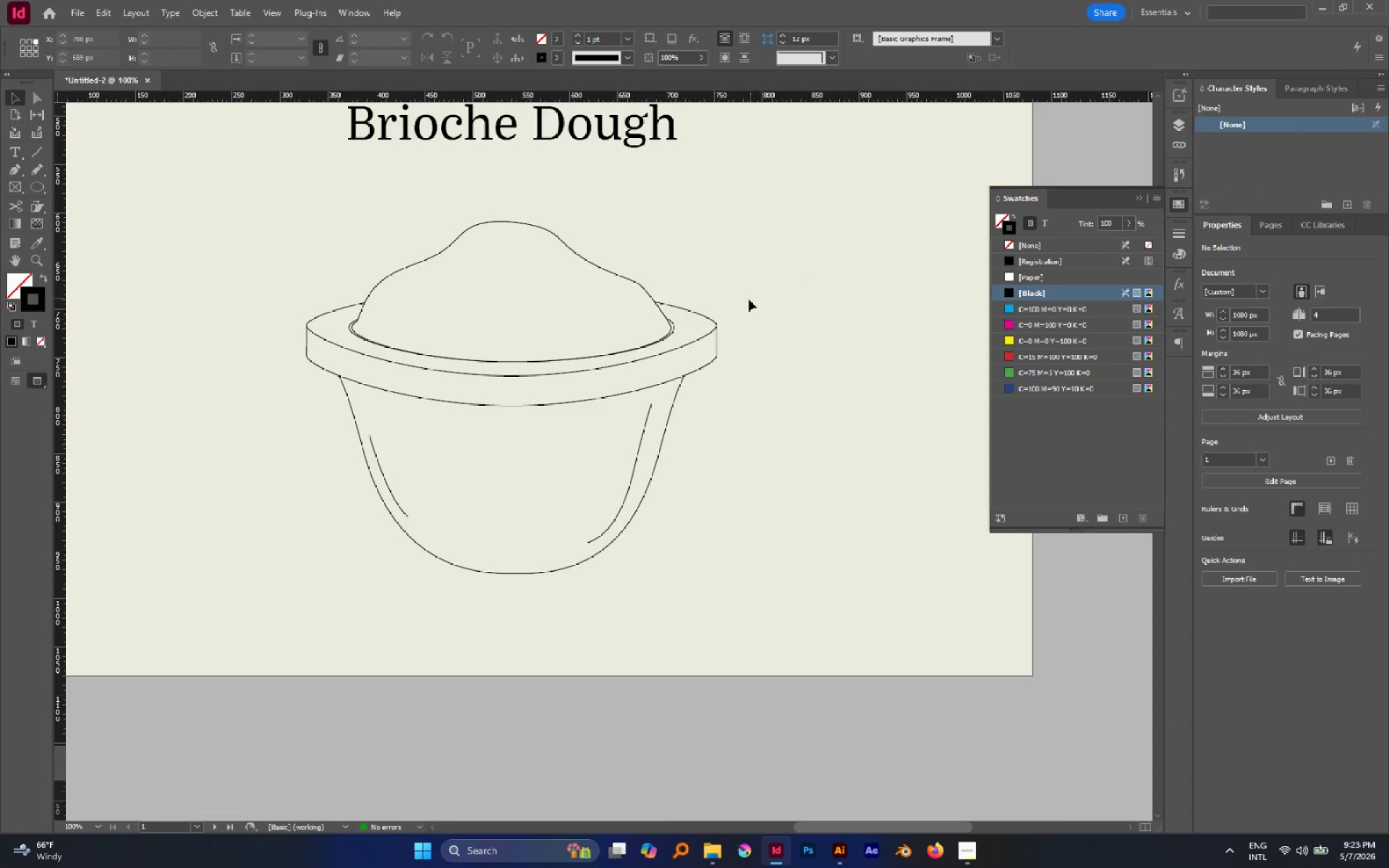 
hold_key(key=AltLeft, duration=1.38)
 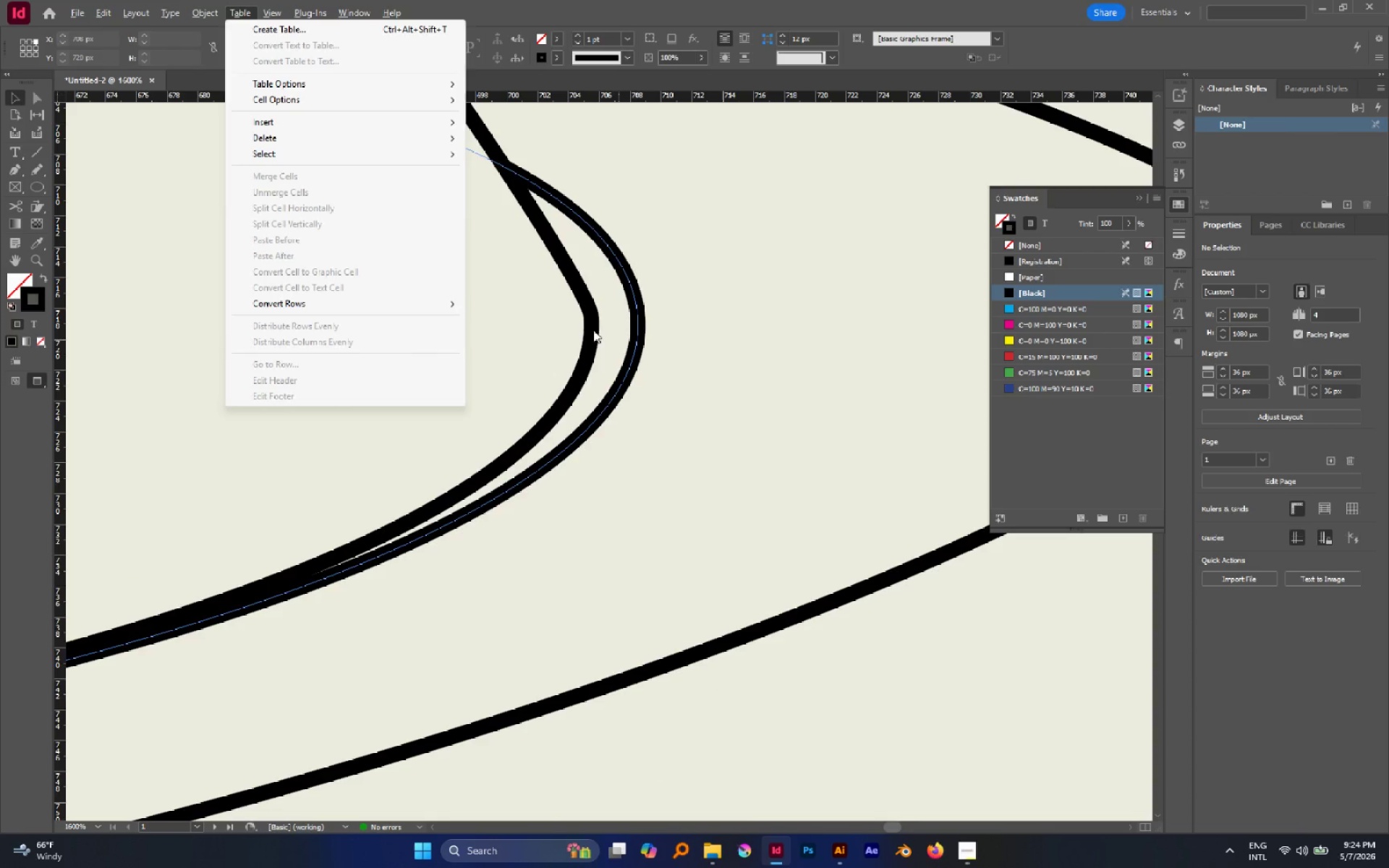 
key(A)
 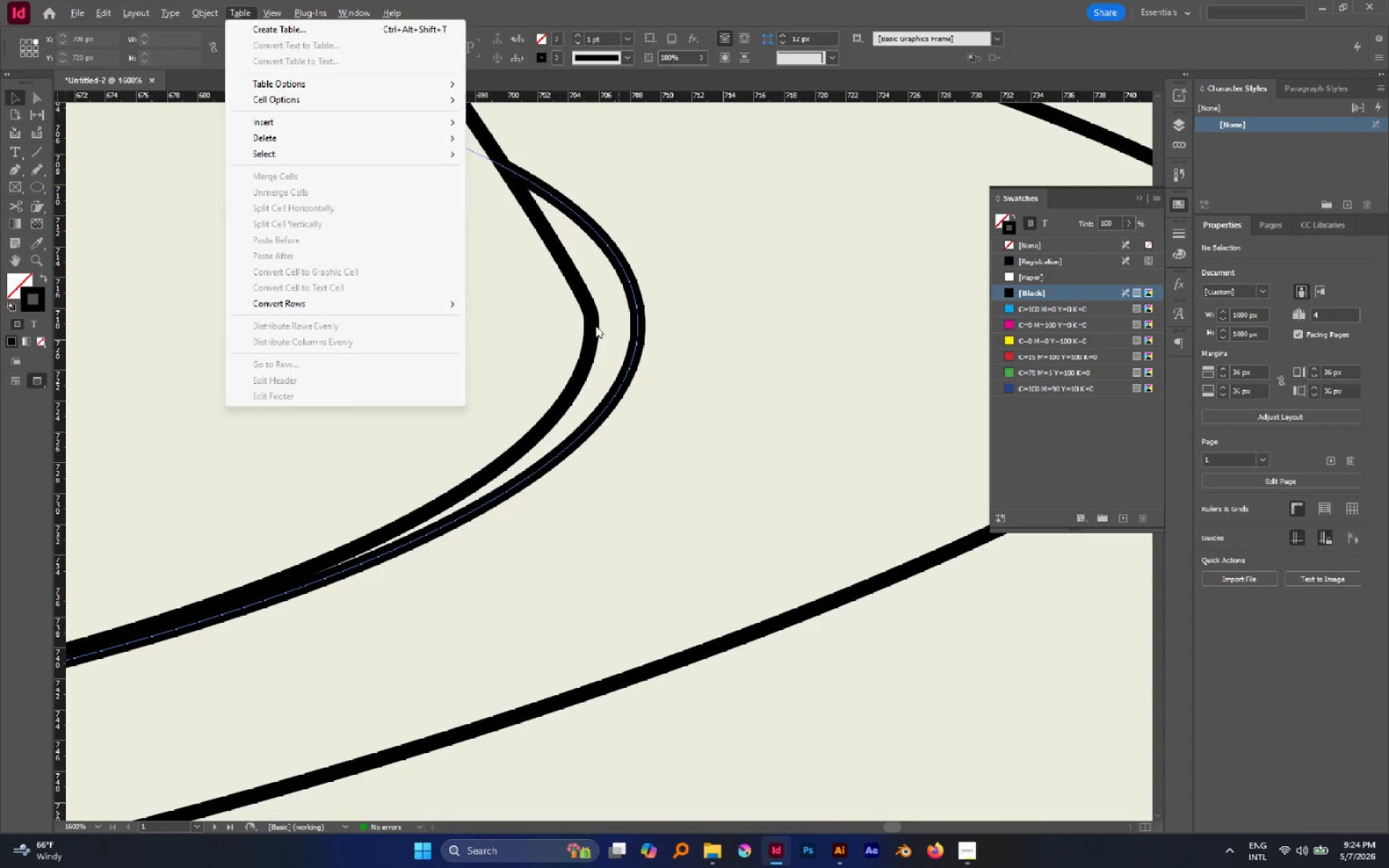 
scroll: coordinate [676, 327], scroll_direction: up, amount: 9.0
 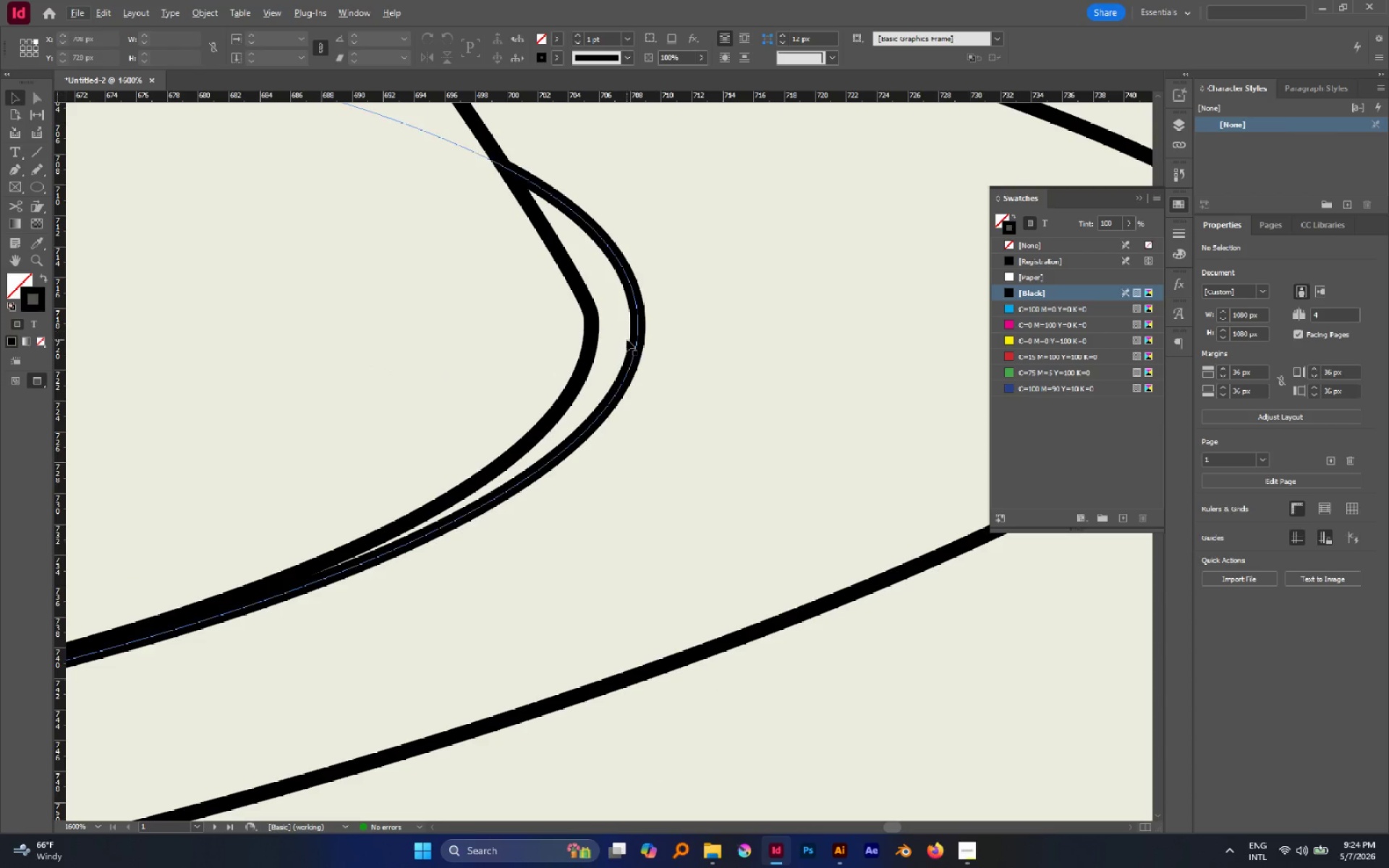 
left_click([595, 326])
 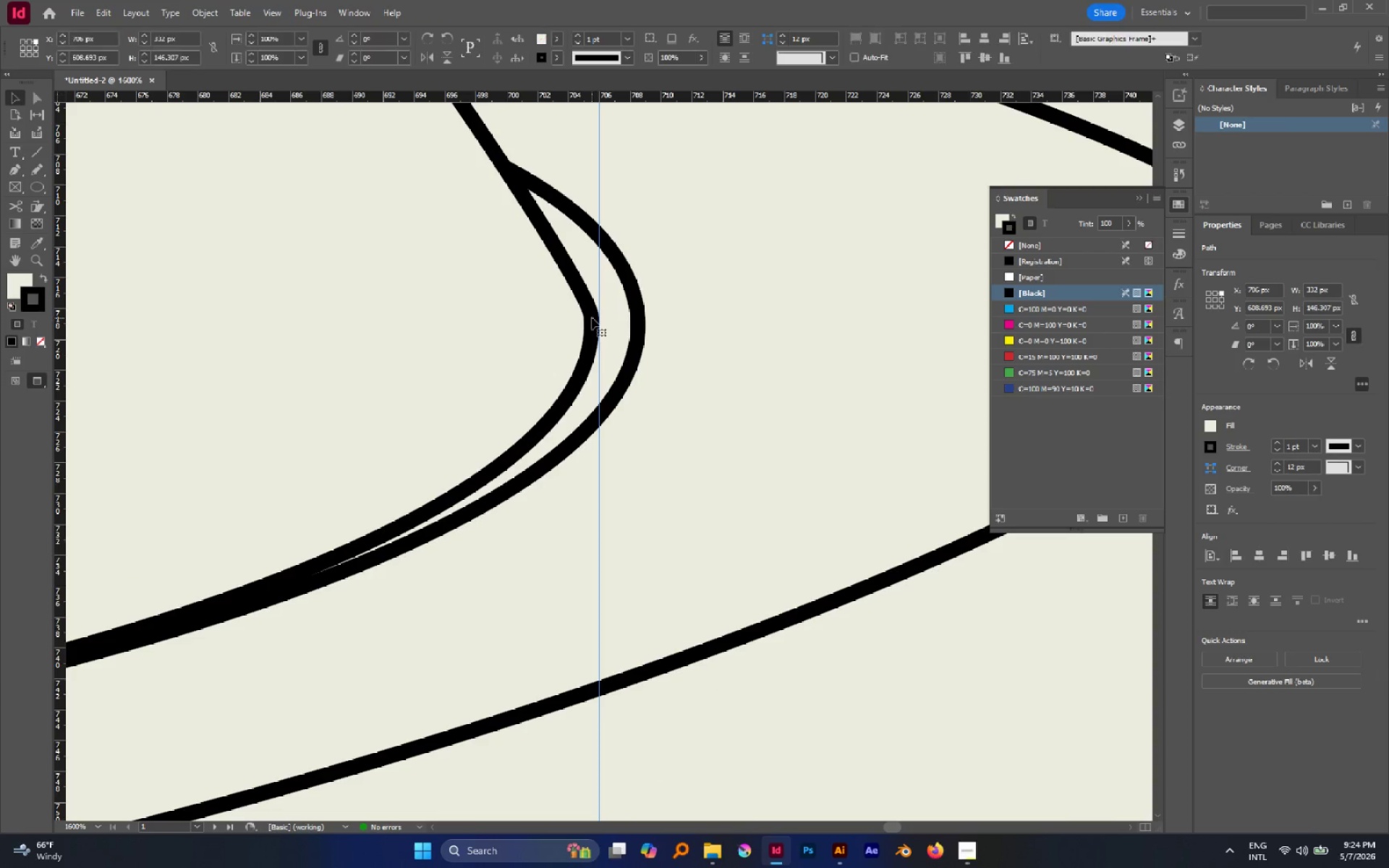 
key(A)
 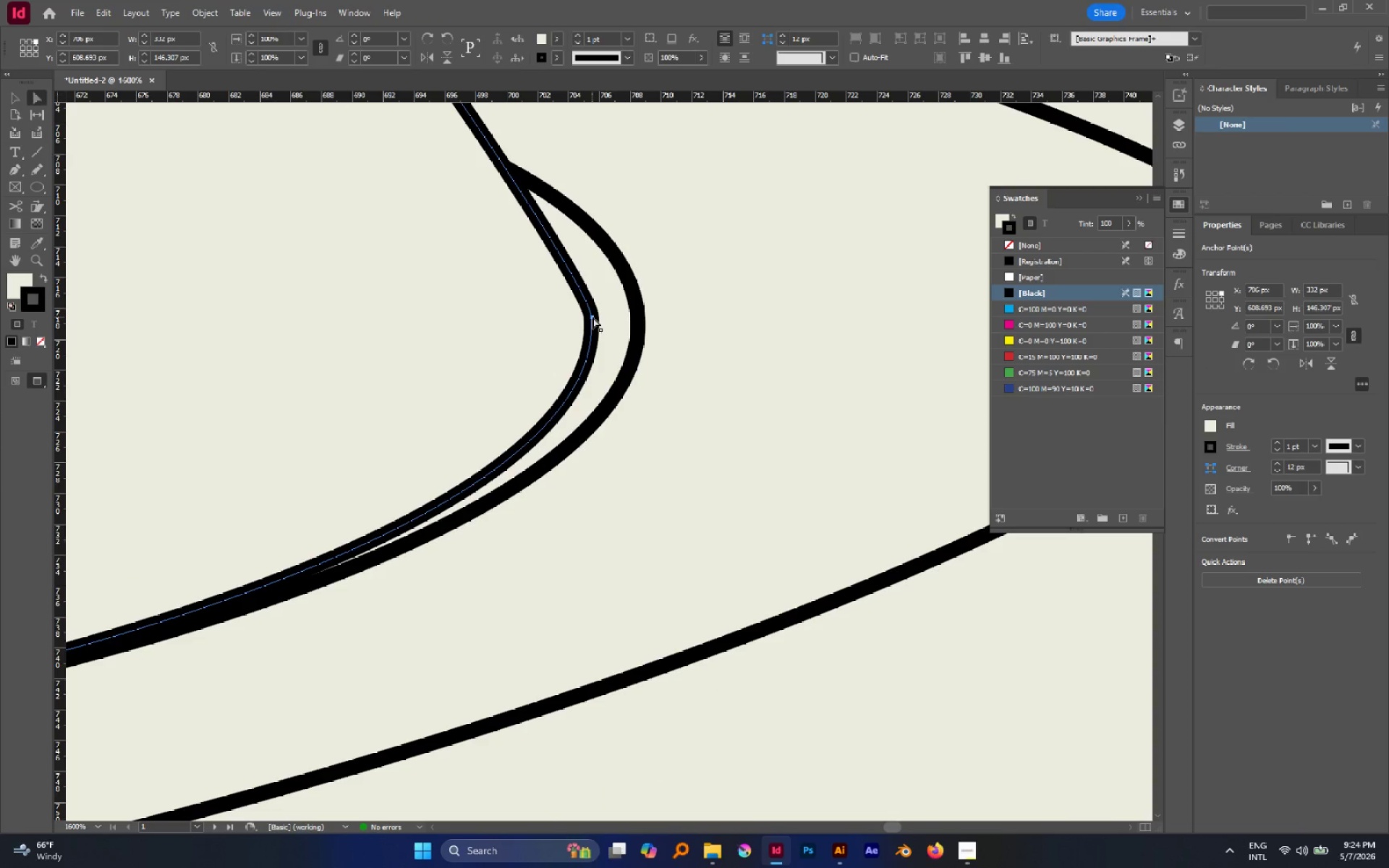 
left_click([592, 316])
 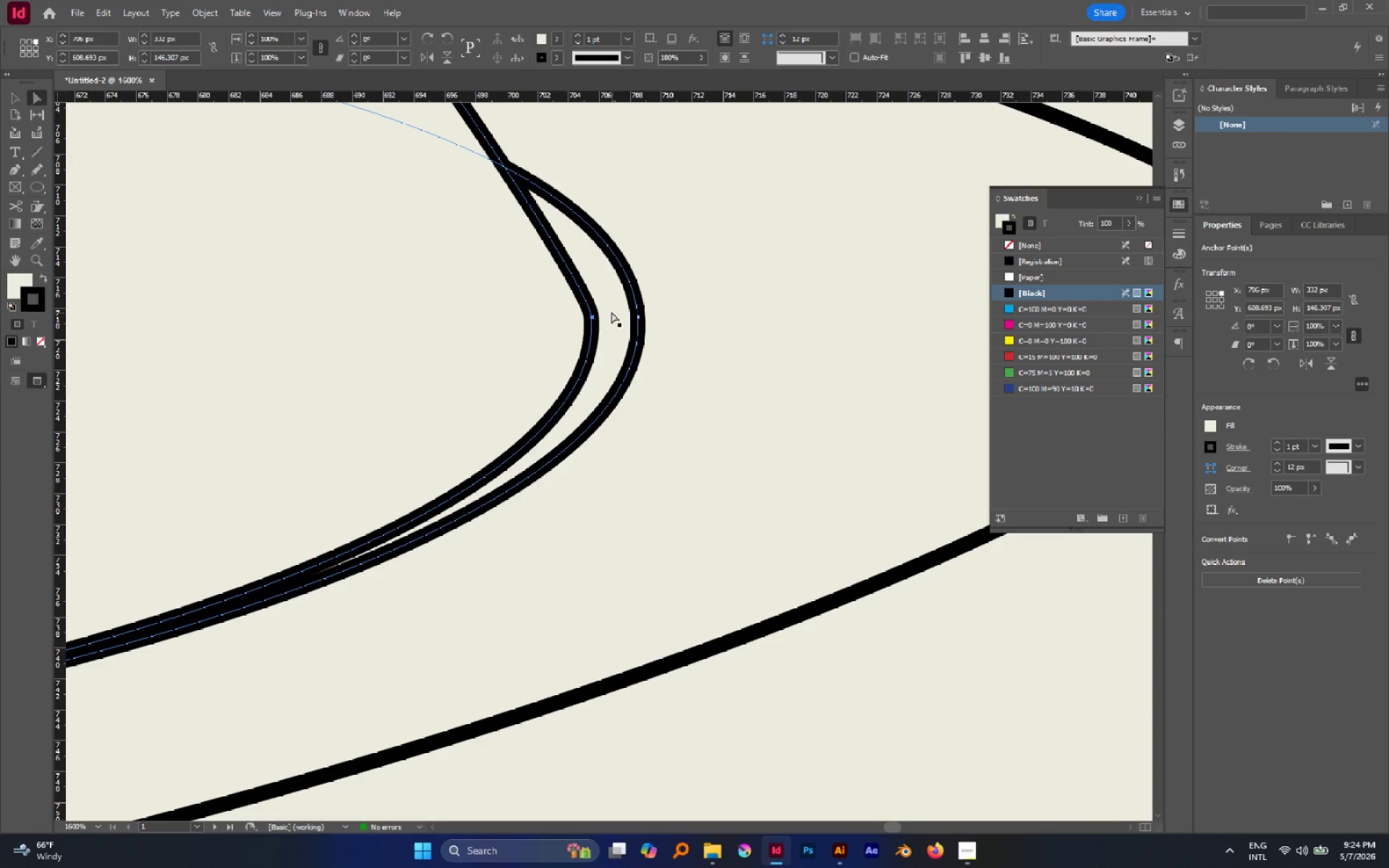 
left_click([603, 313])
 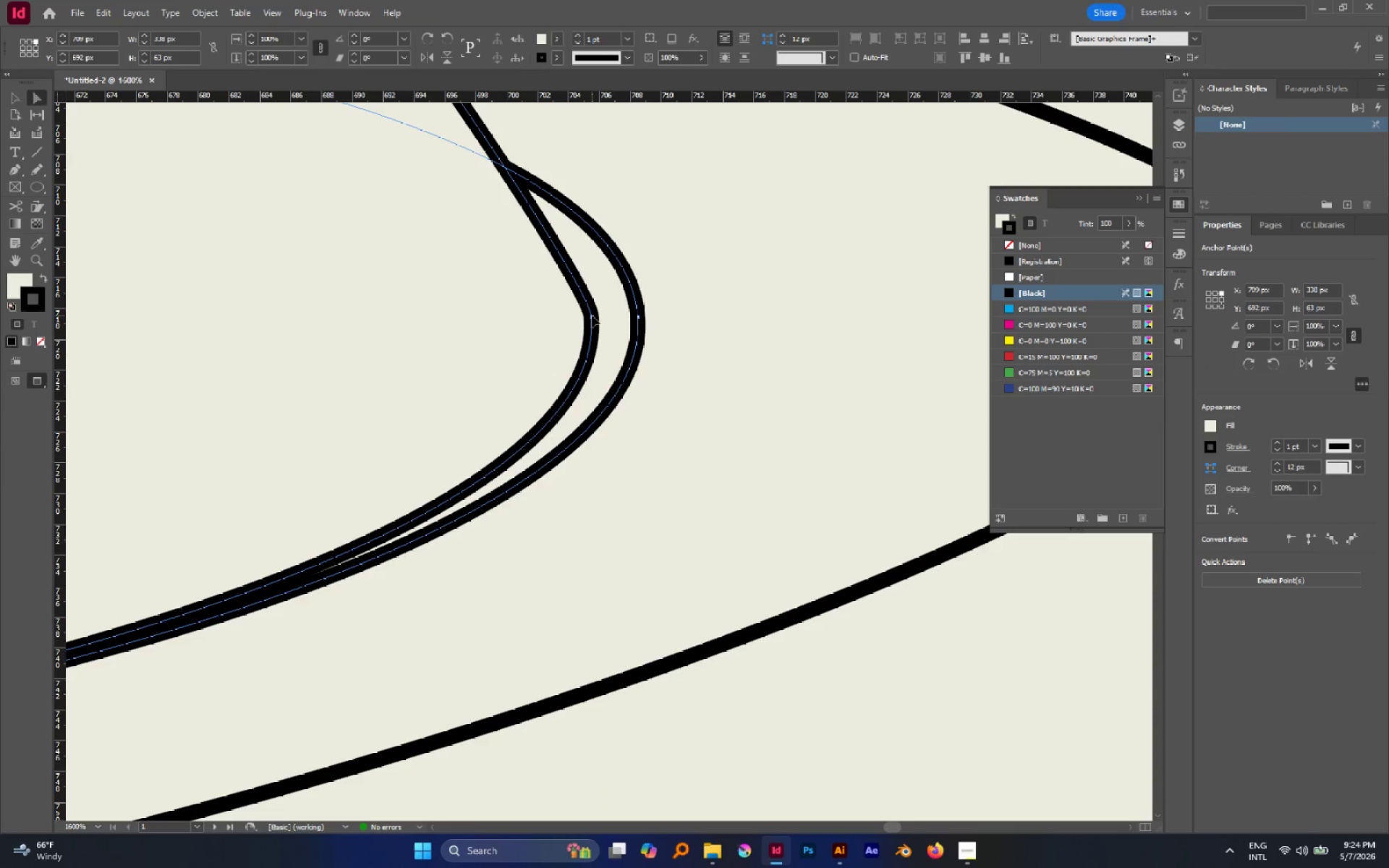 
left_click([592, 315])
 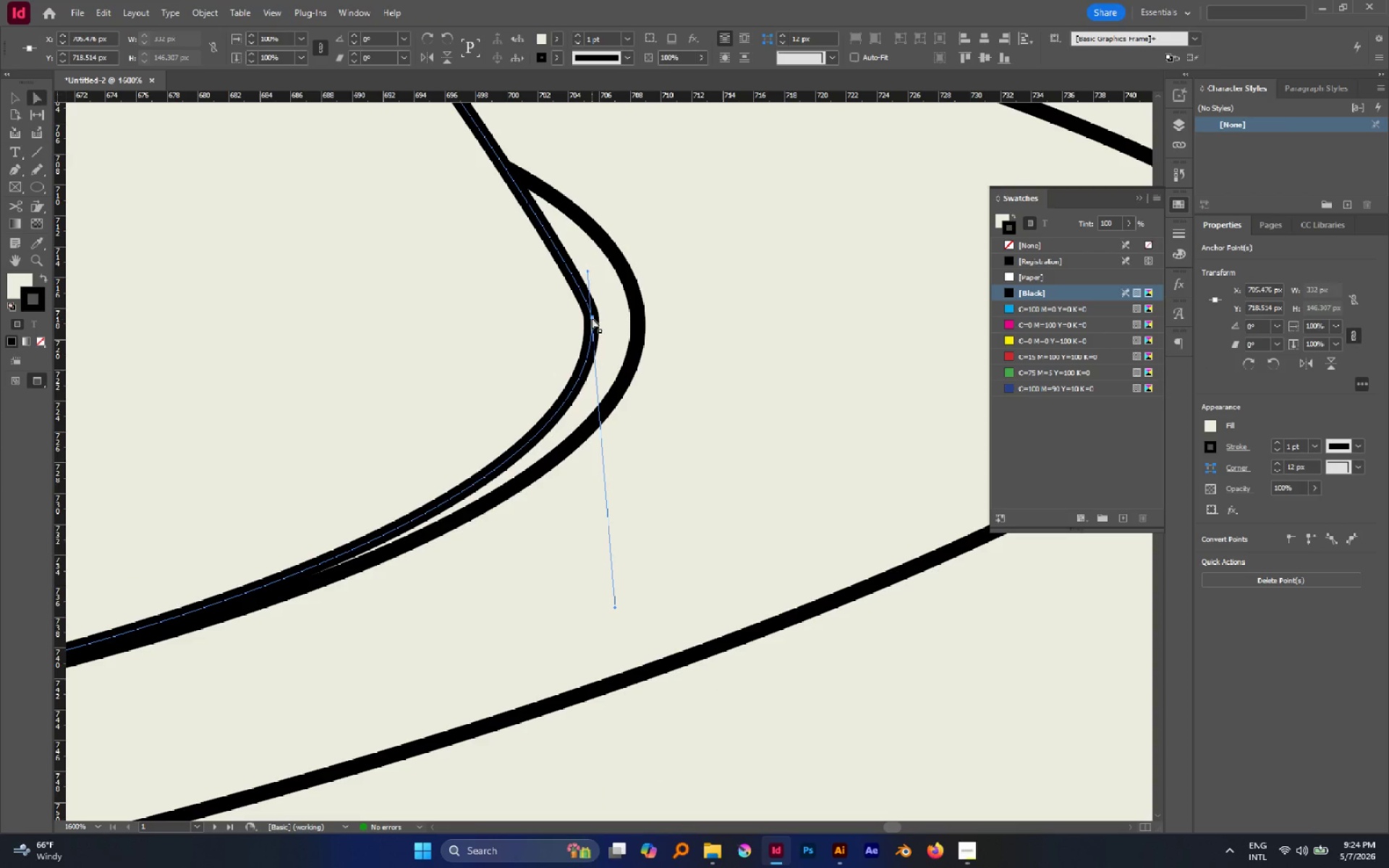 
left_click_drag(start_coordinate=[592, 317], to_coordinate=[605, 336])
 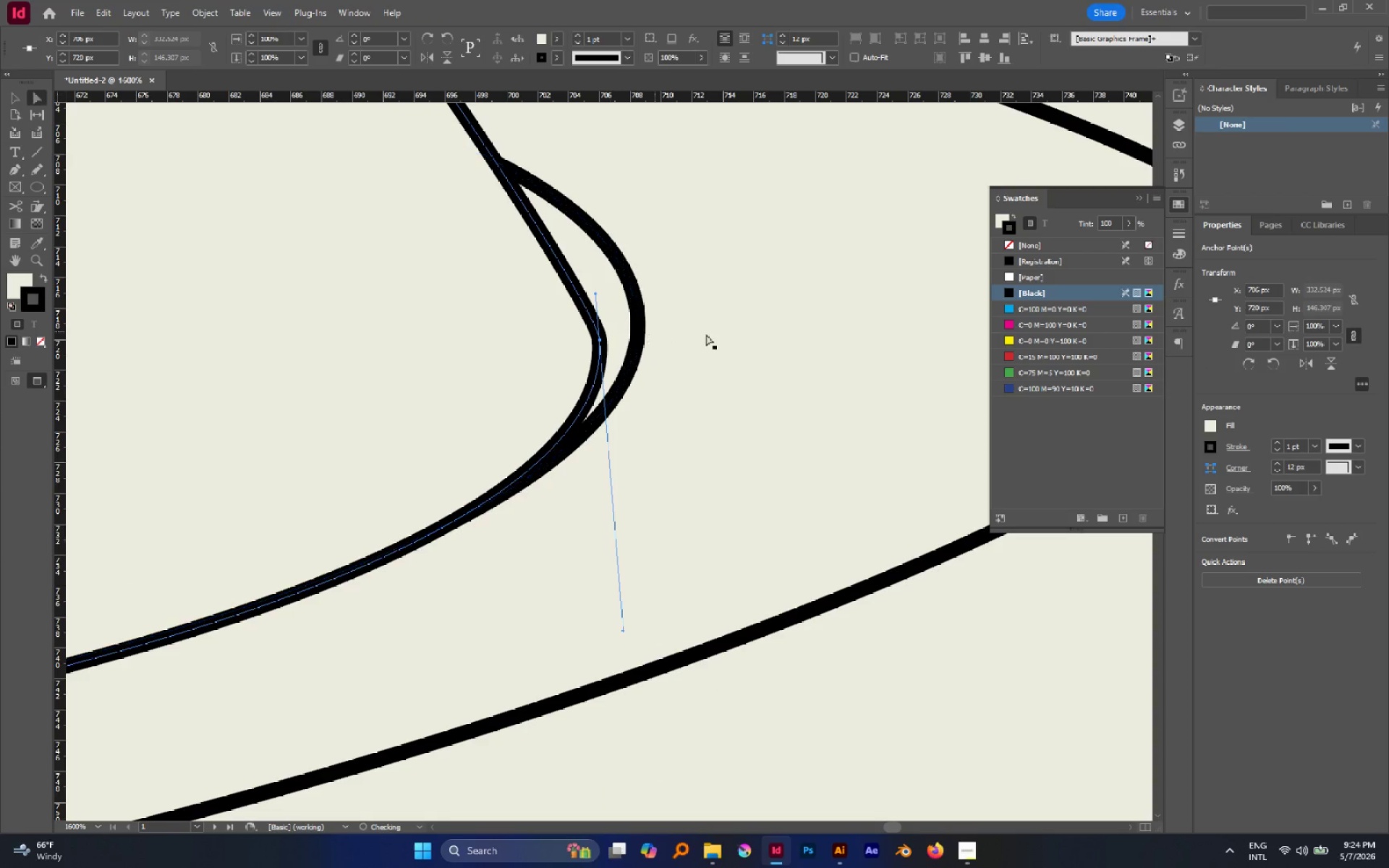 
hold_key(key=AltLeft, duration=1.11)
scroll: coordinate [752, 329], scroll_direction: down, amount: 7.0
 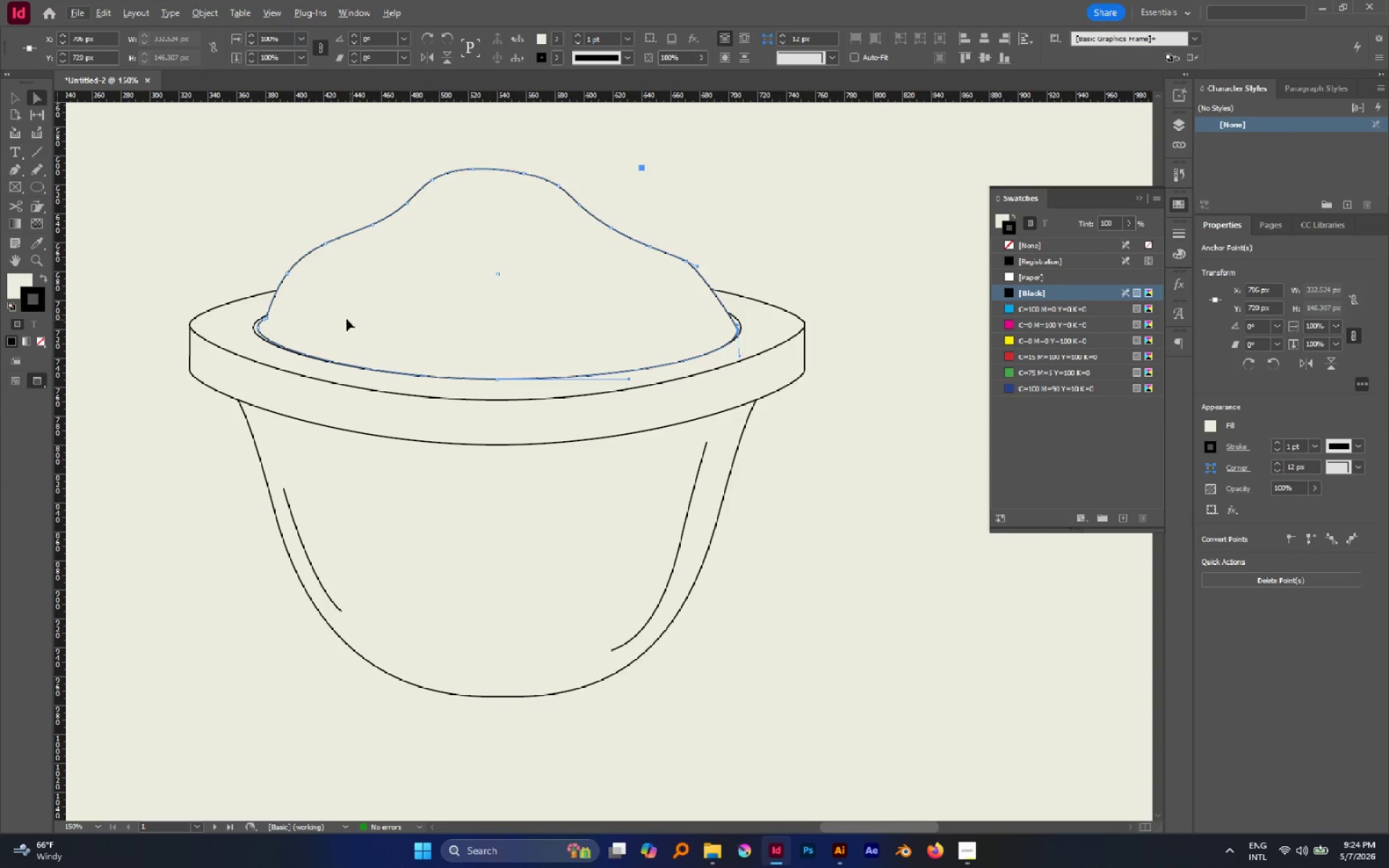 
hold_key(key=AltLeft, duration=1.31)
scroll: coordinate [250, 314], scroll_direction: up, amount: 7.0
 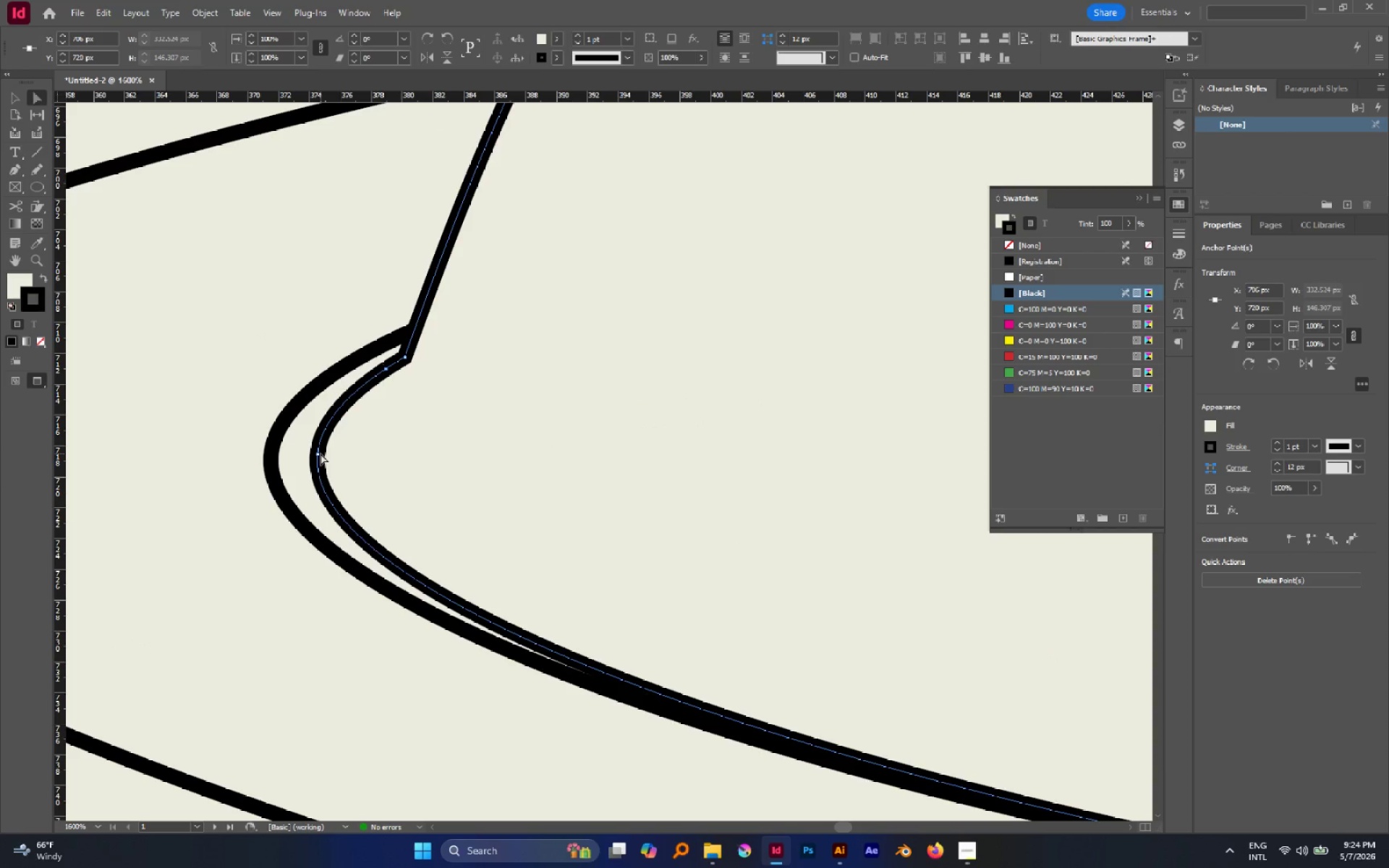 
left_click([318, 454])
 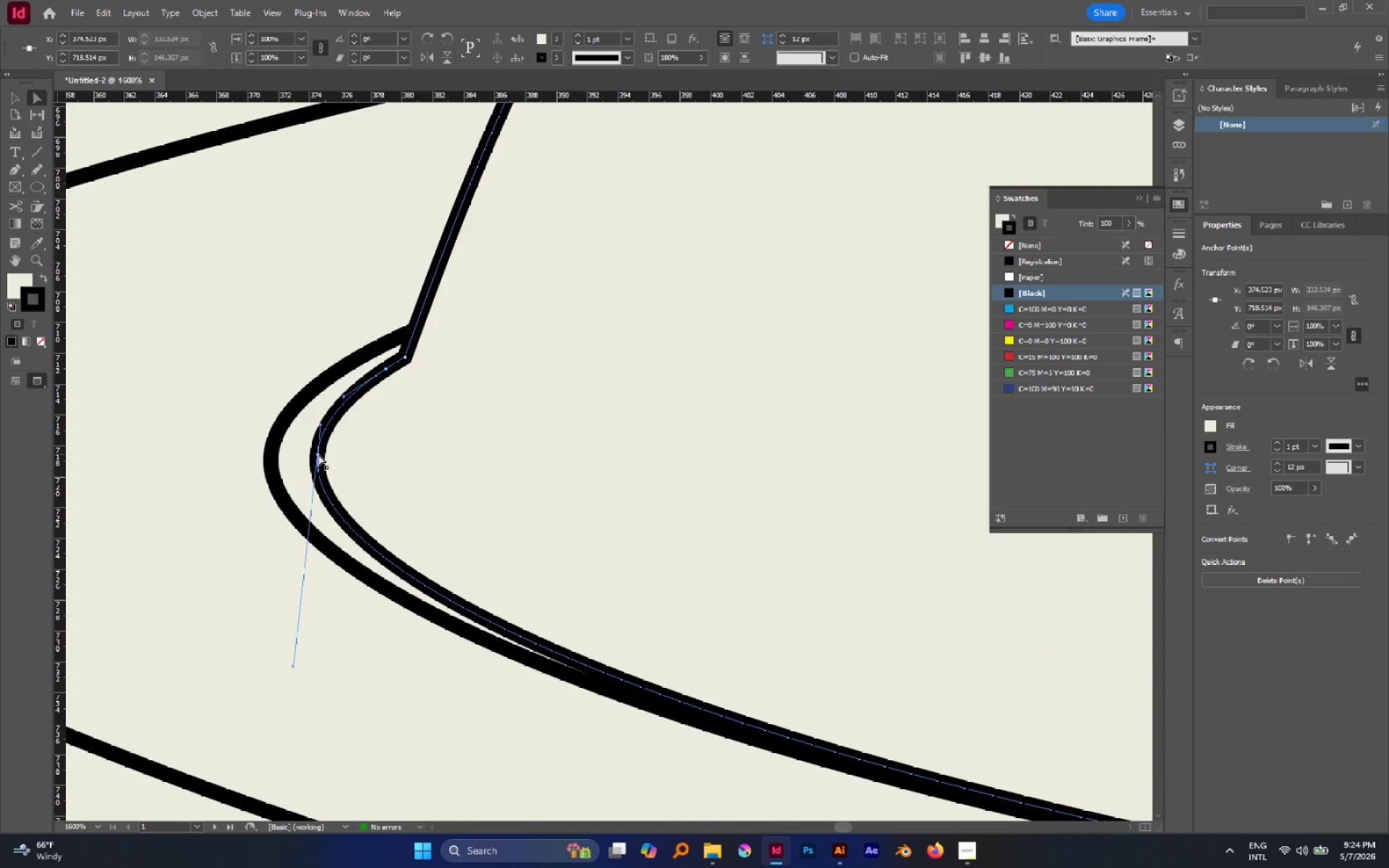 
left_click_drag(start_coordinate=[318, 454], to_coordinate=[299, 455])
 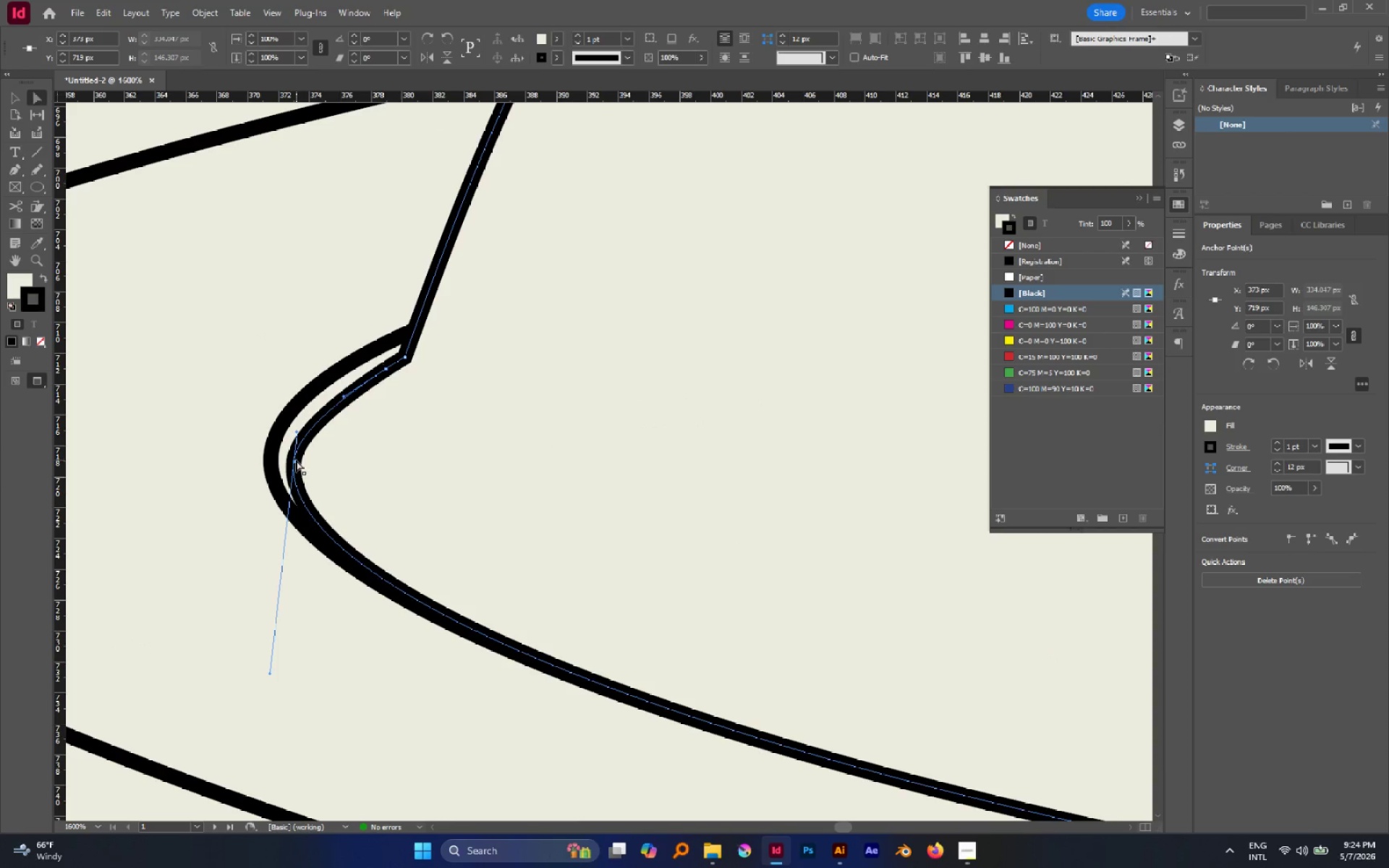 
left_click_drag(start_coordinate=[294, 461], to_coordinate=[276, 456])
 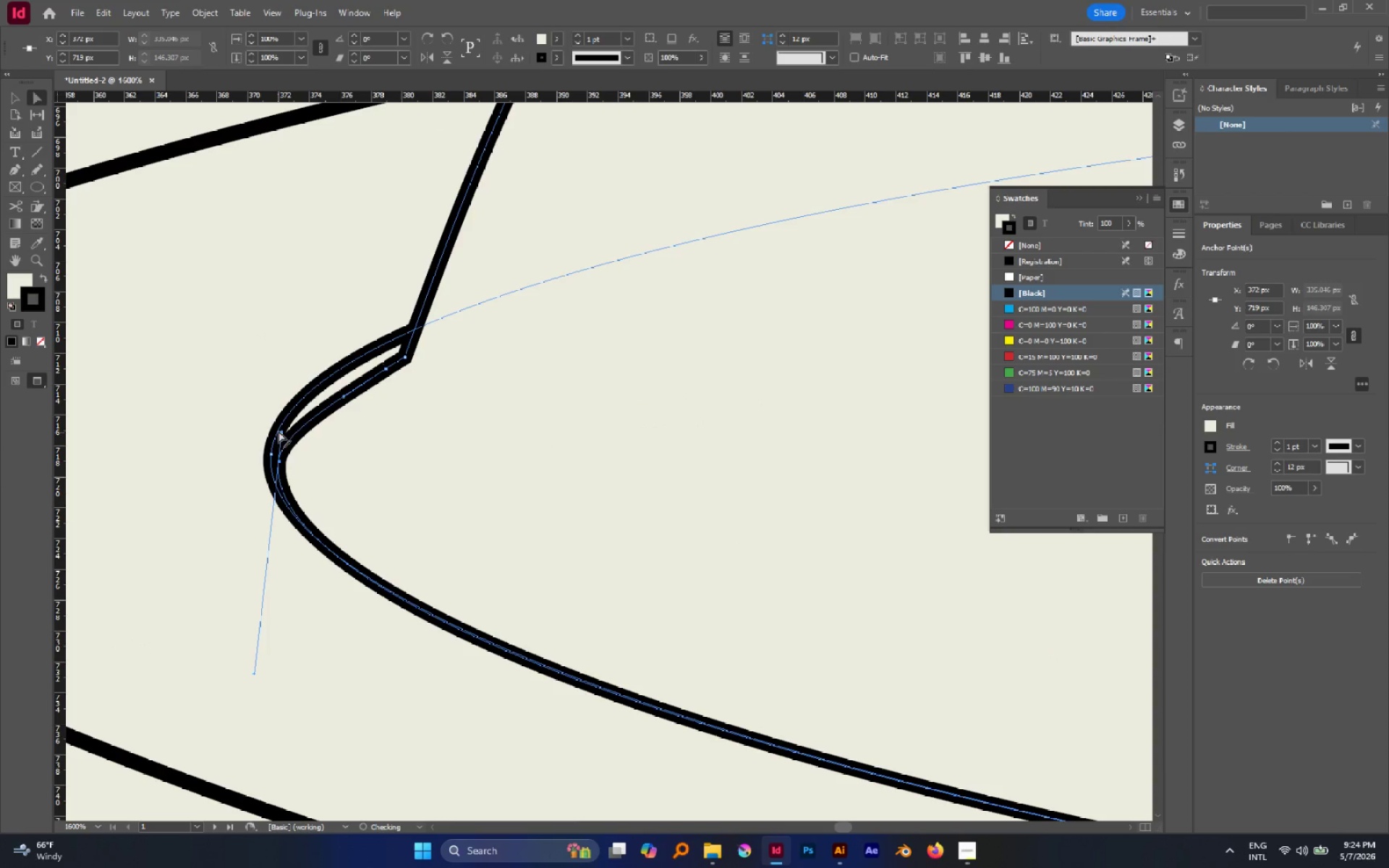 
hold_key(key=AltLeft, duration=0.61)
scroll: coordinate [294, 417], scroll_direction: down, amount: 3.0
 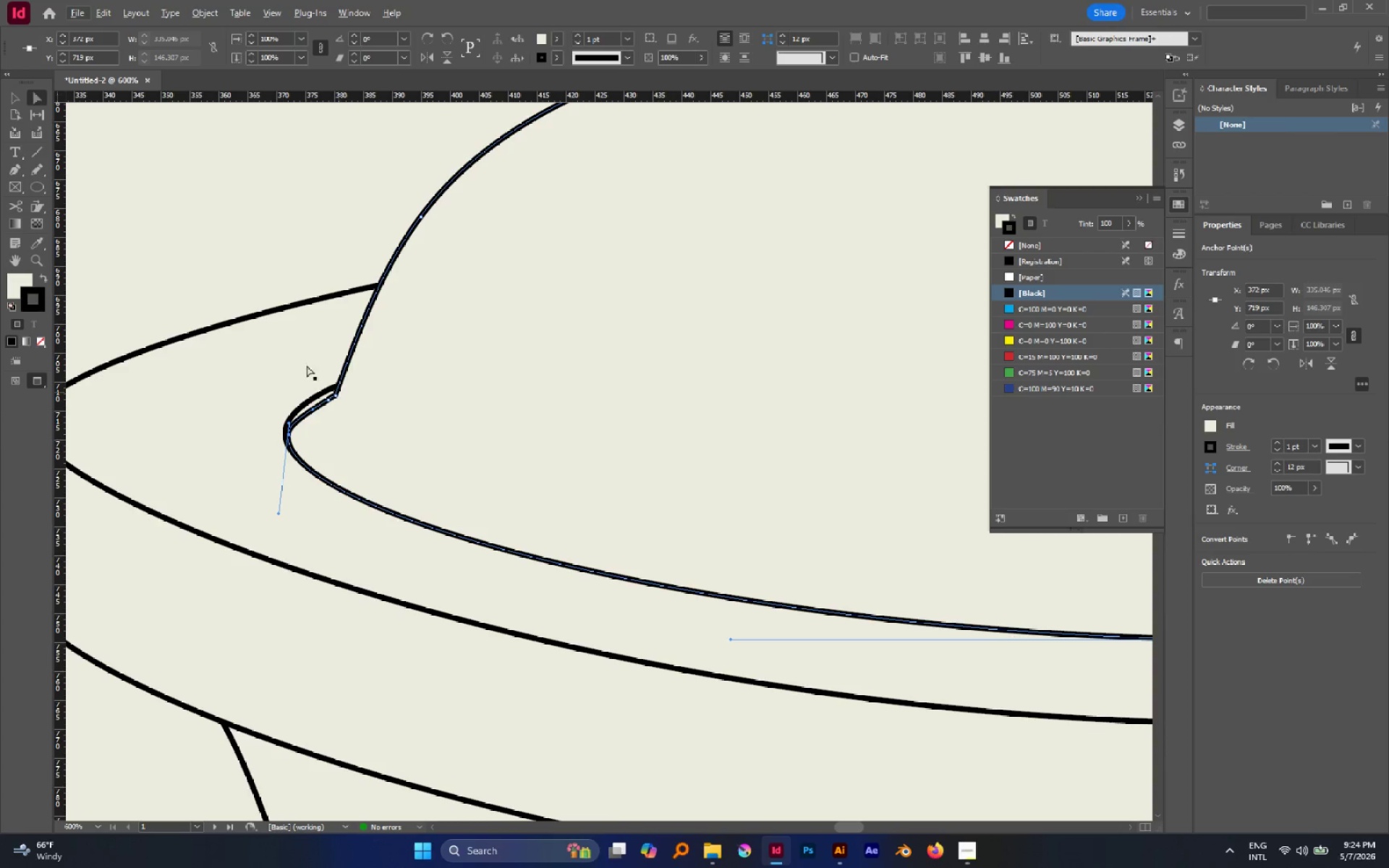 
left_click([195, 213])
 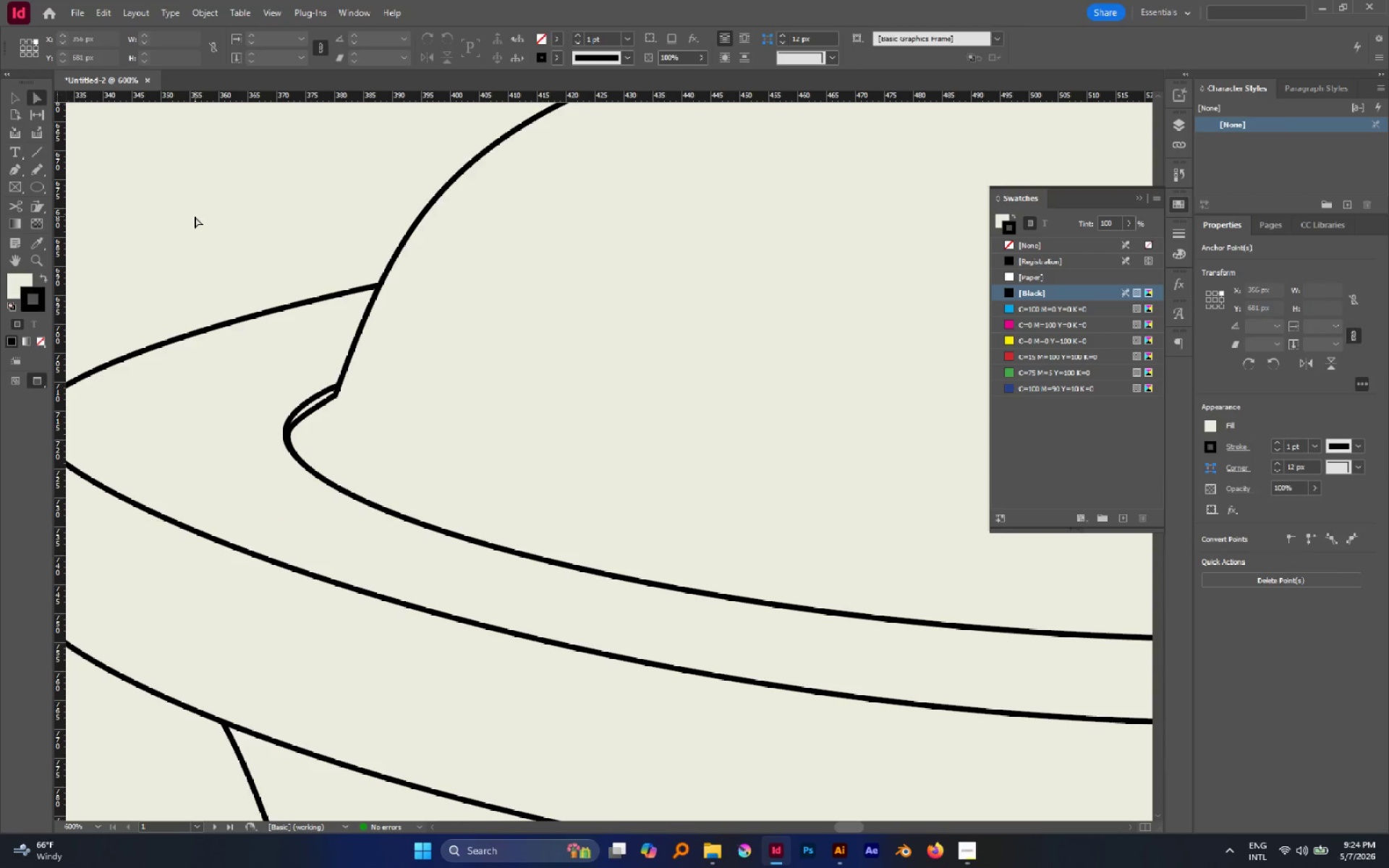 
hold_key(key=AltLeft, duration=0.89)
scroll: coordinate [197, 228], scroll_direction: down, amount: 4.0
 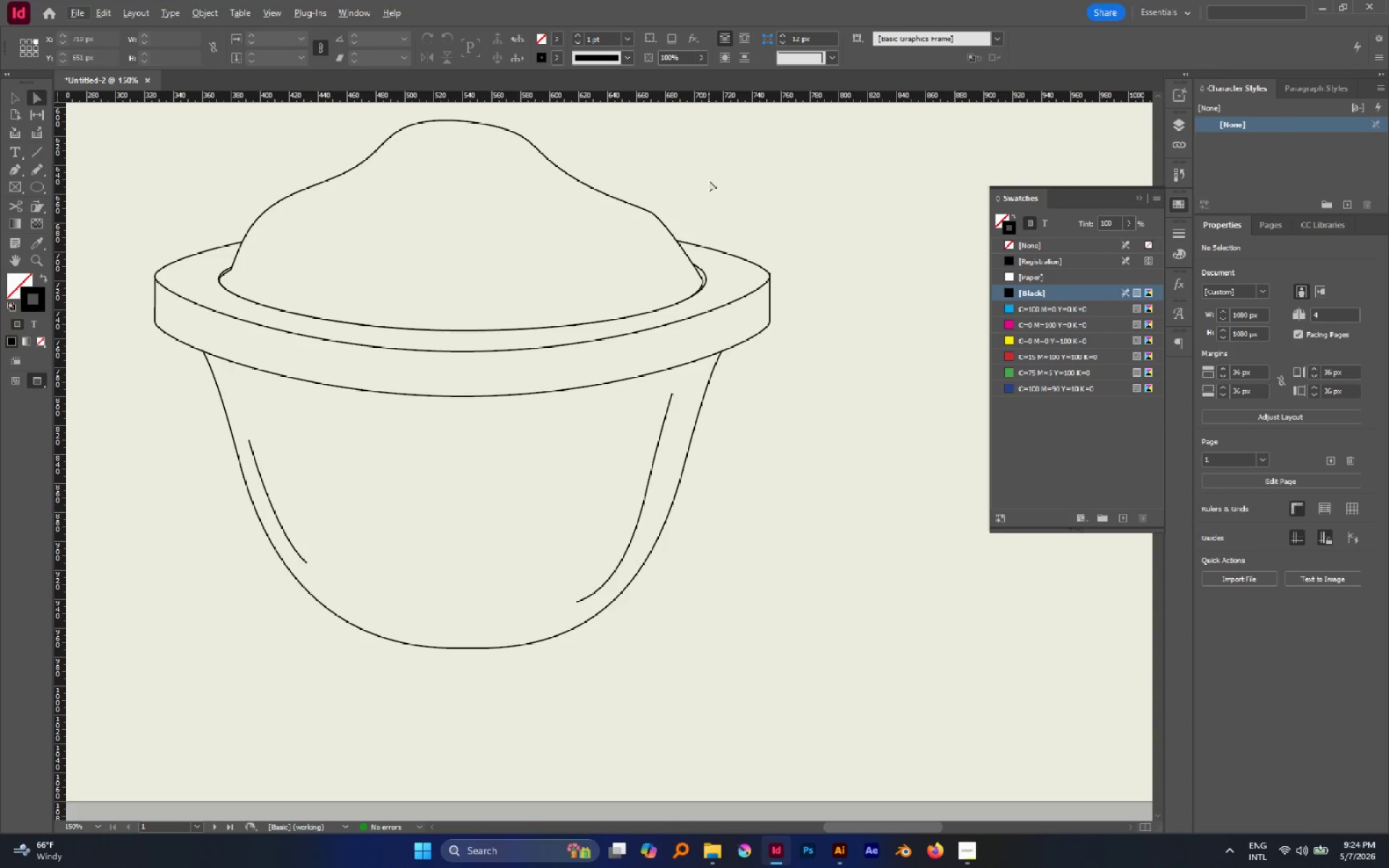 
hold_key(key=AltLeft, duration=1.17)
scroll: coordinate [677, 260], scroll_direction: up, amount: 9.0
 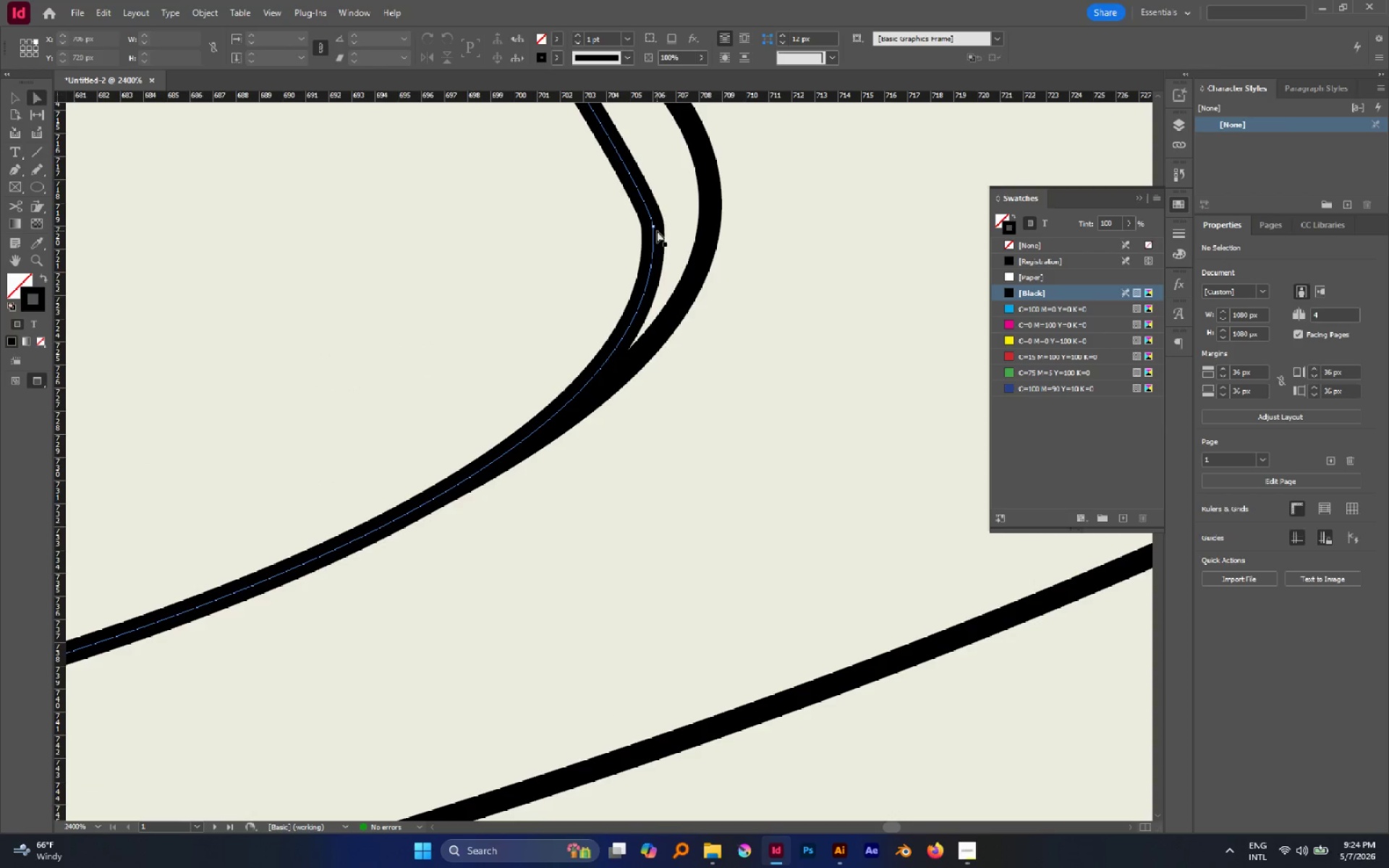 
left_click([656, 229])
 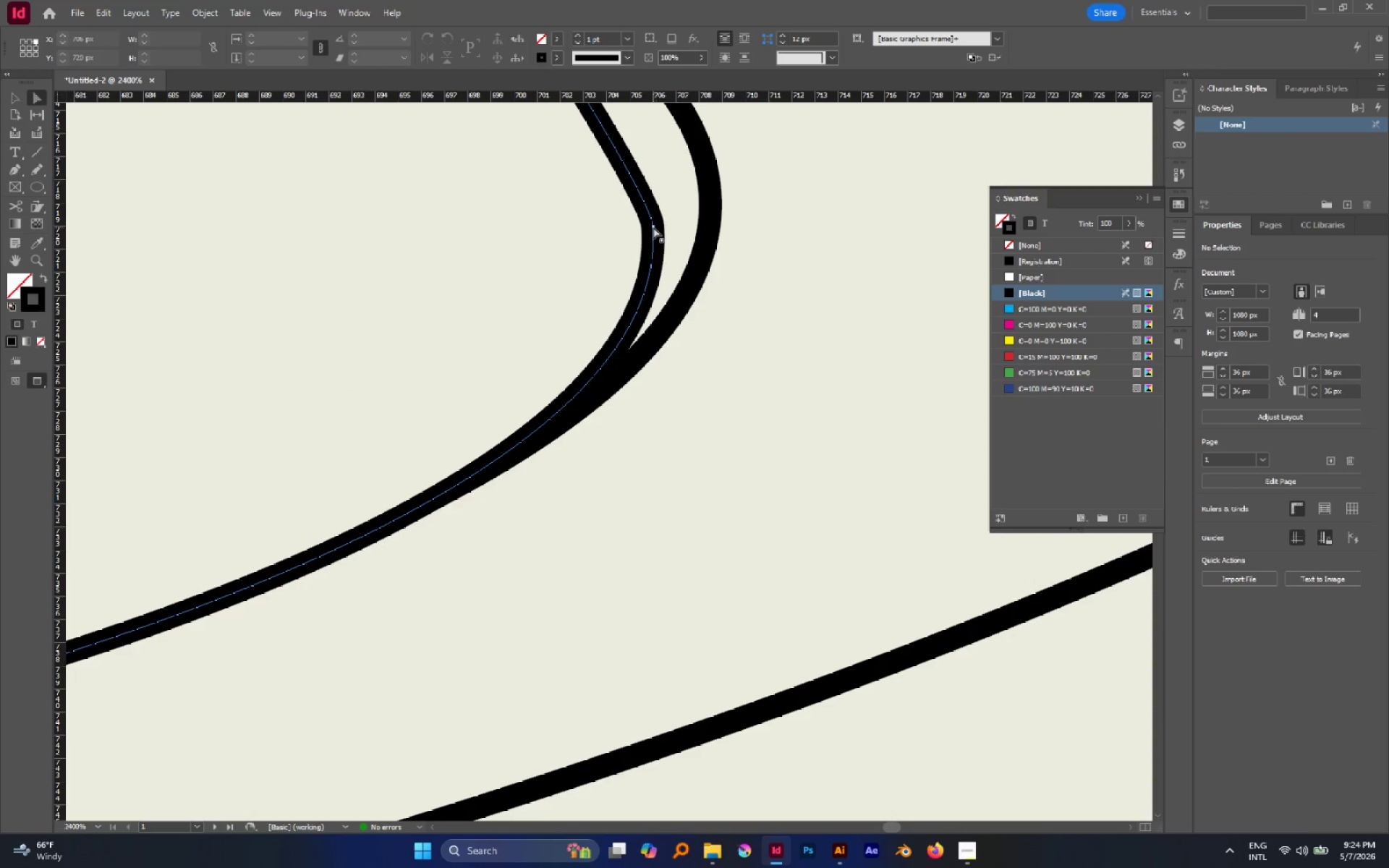 
left_click([653, 227])
 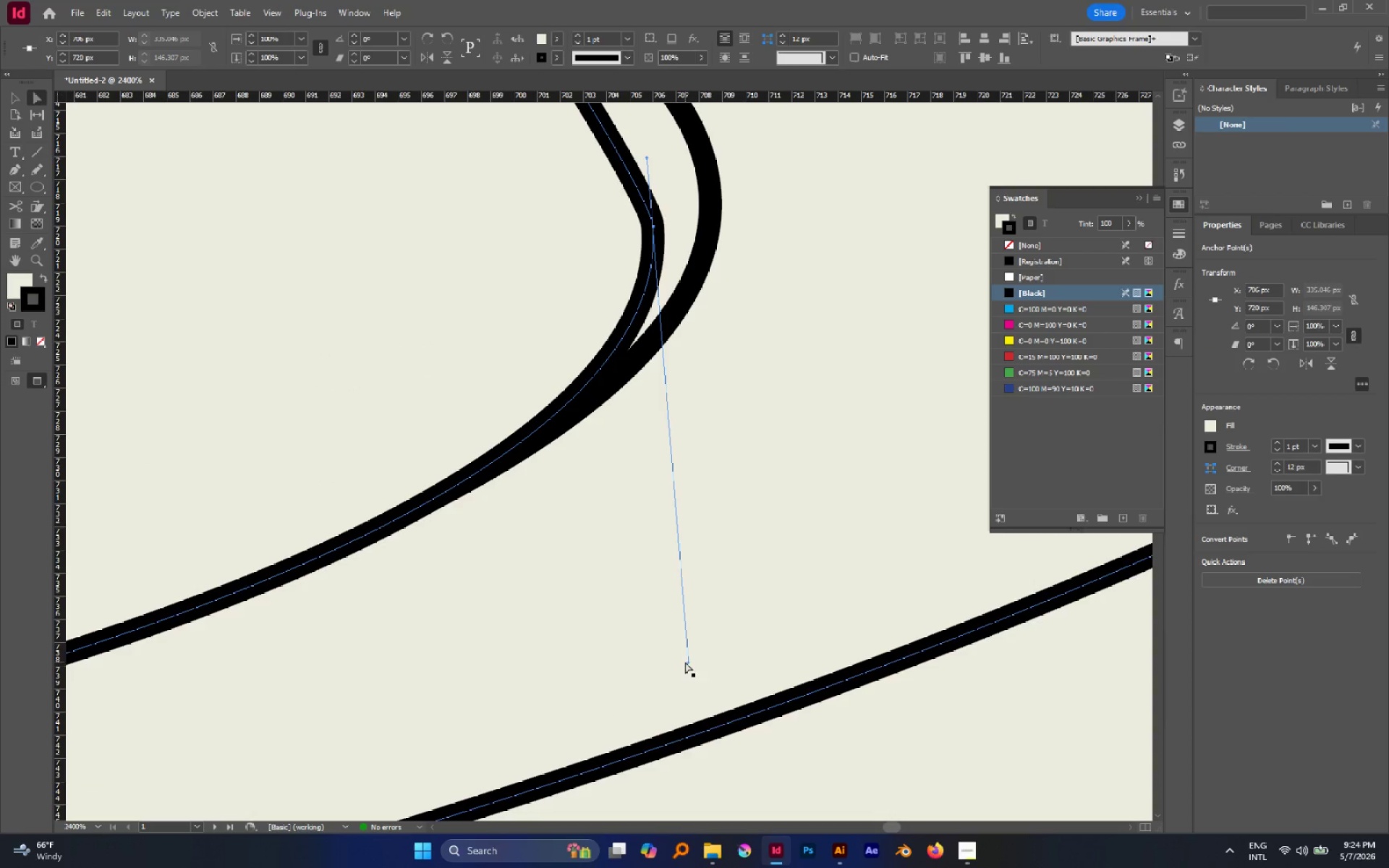 
left_click_drag(start_coordinate=[687, 663], to_coordinate=[839, 576])
 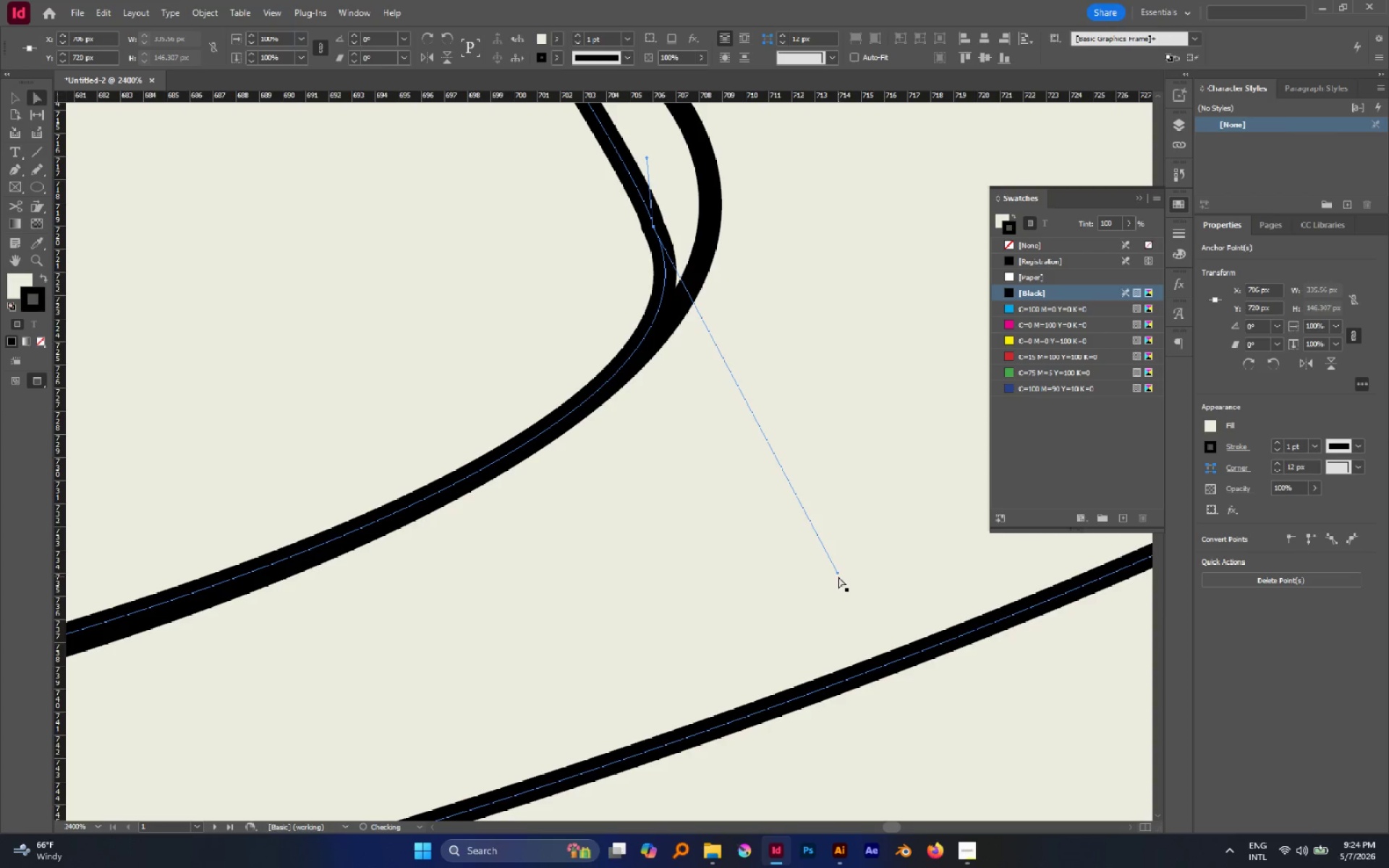 
hold_key(key=AltLeft, duration=0.97)
scroll: coordinate [793, 546], scroll_direction: down, amount: 4.0
 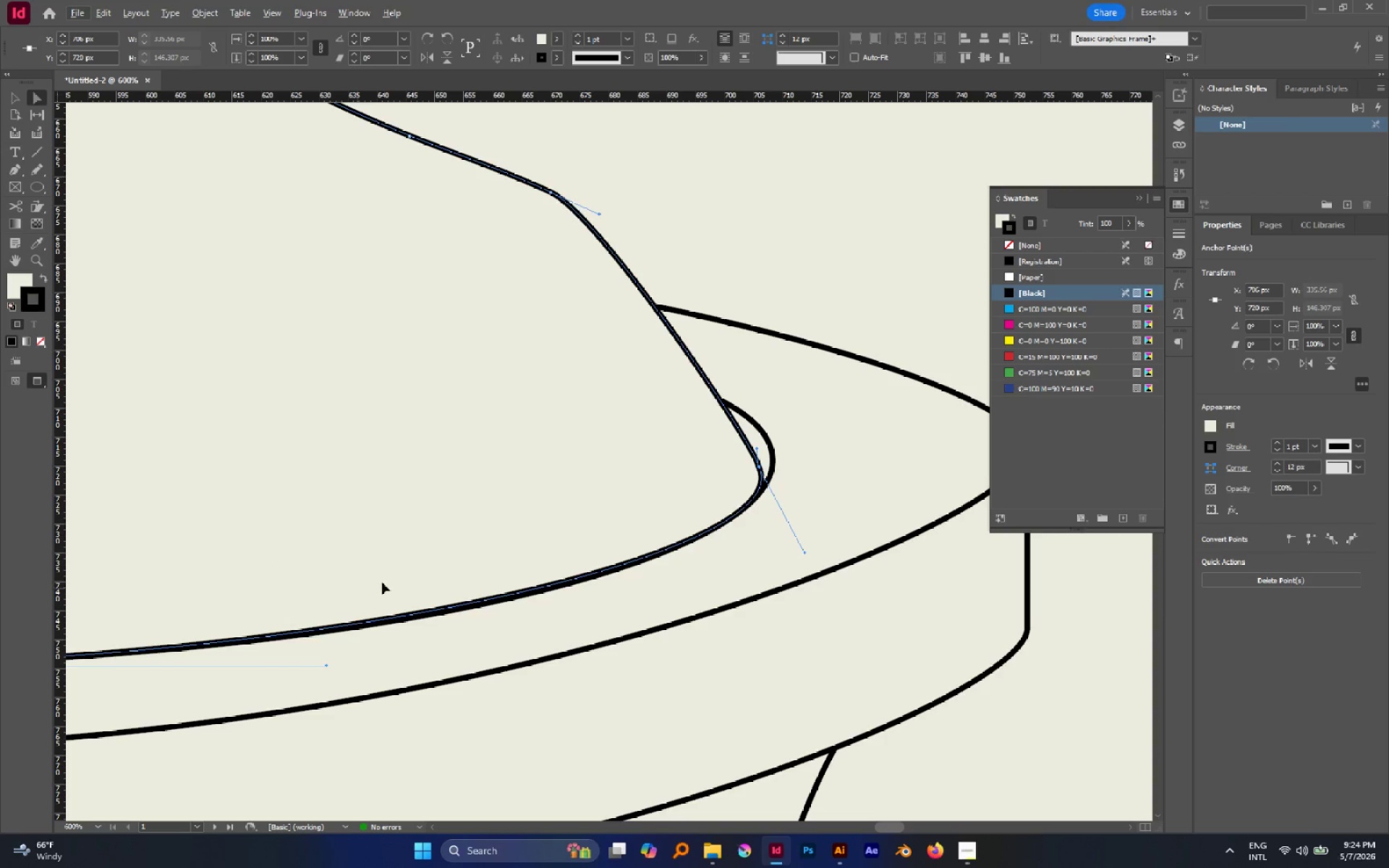 
hold_key(key=Space, duration=0.59)
 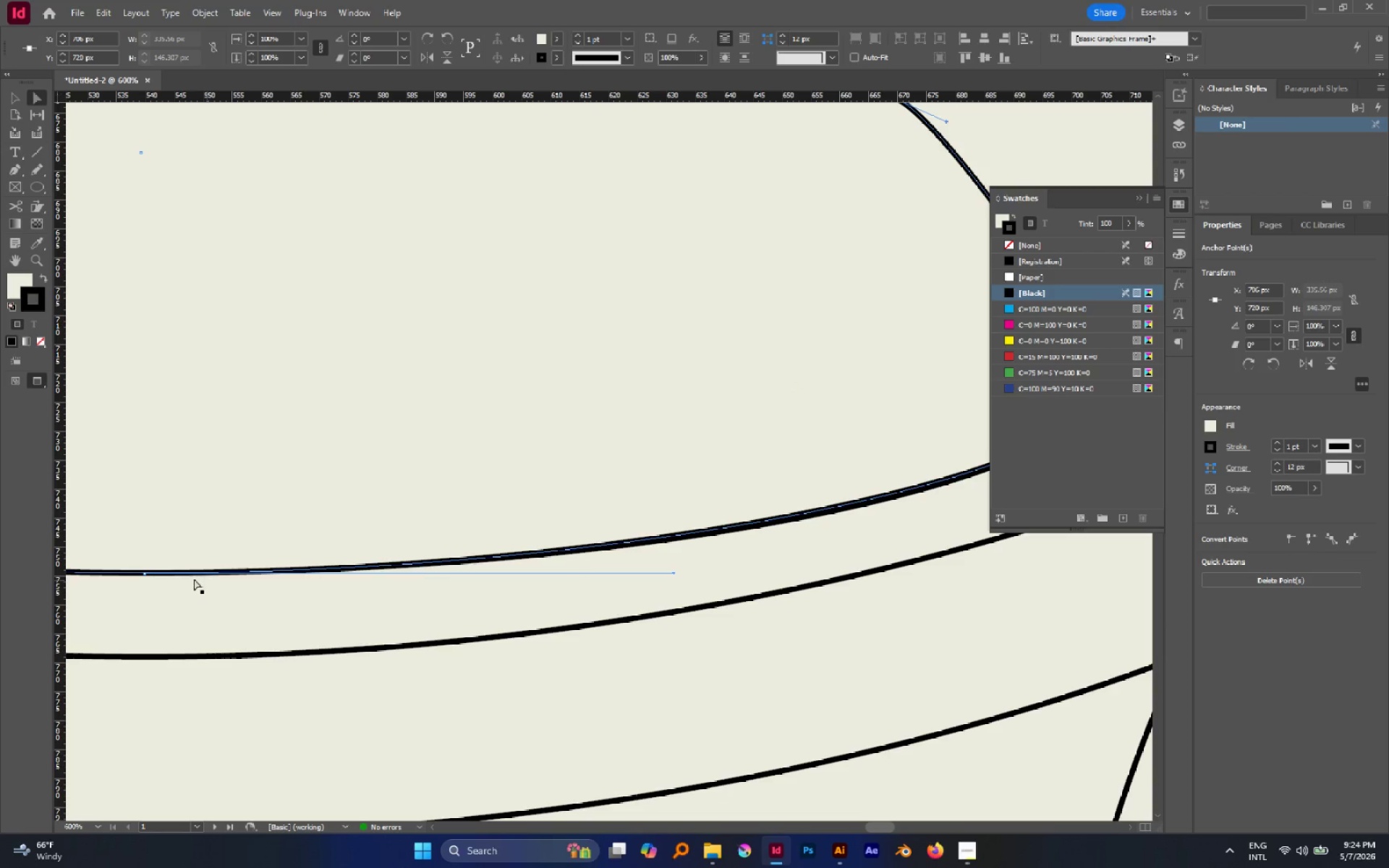 
left_click_drag(start_coordinate=[444, 478], to_coordinate=[791, 386])
 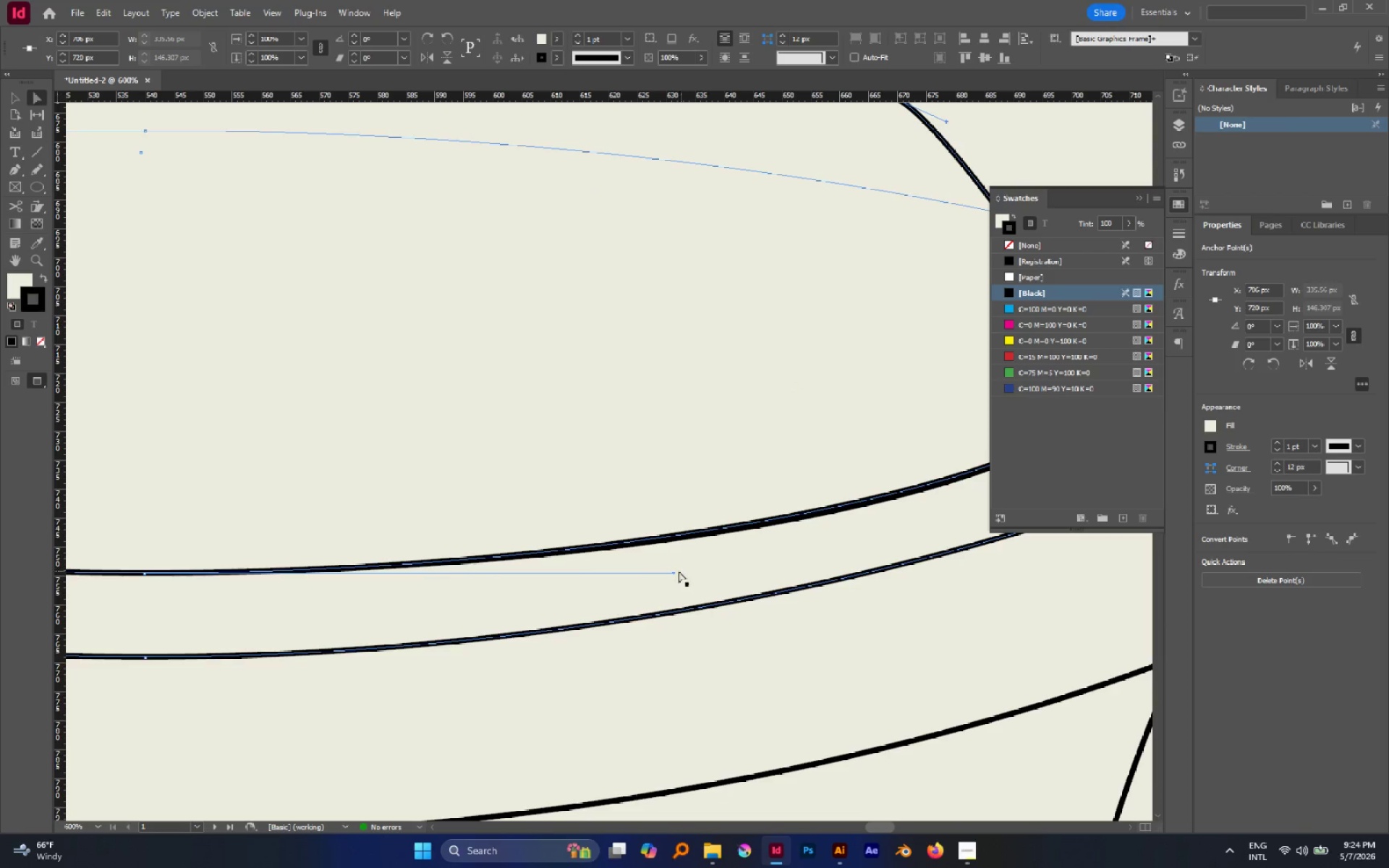 
left_click_drag(start_coordinate=[673, 572], to_coordinate=[675, 577])
 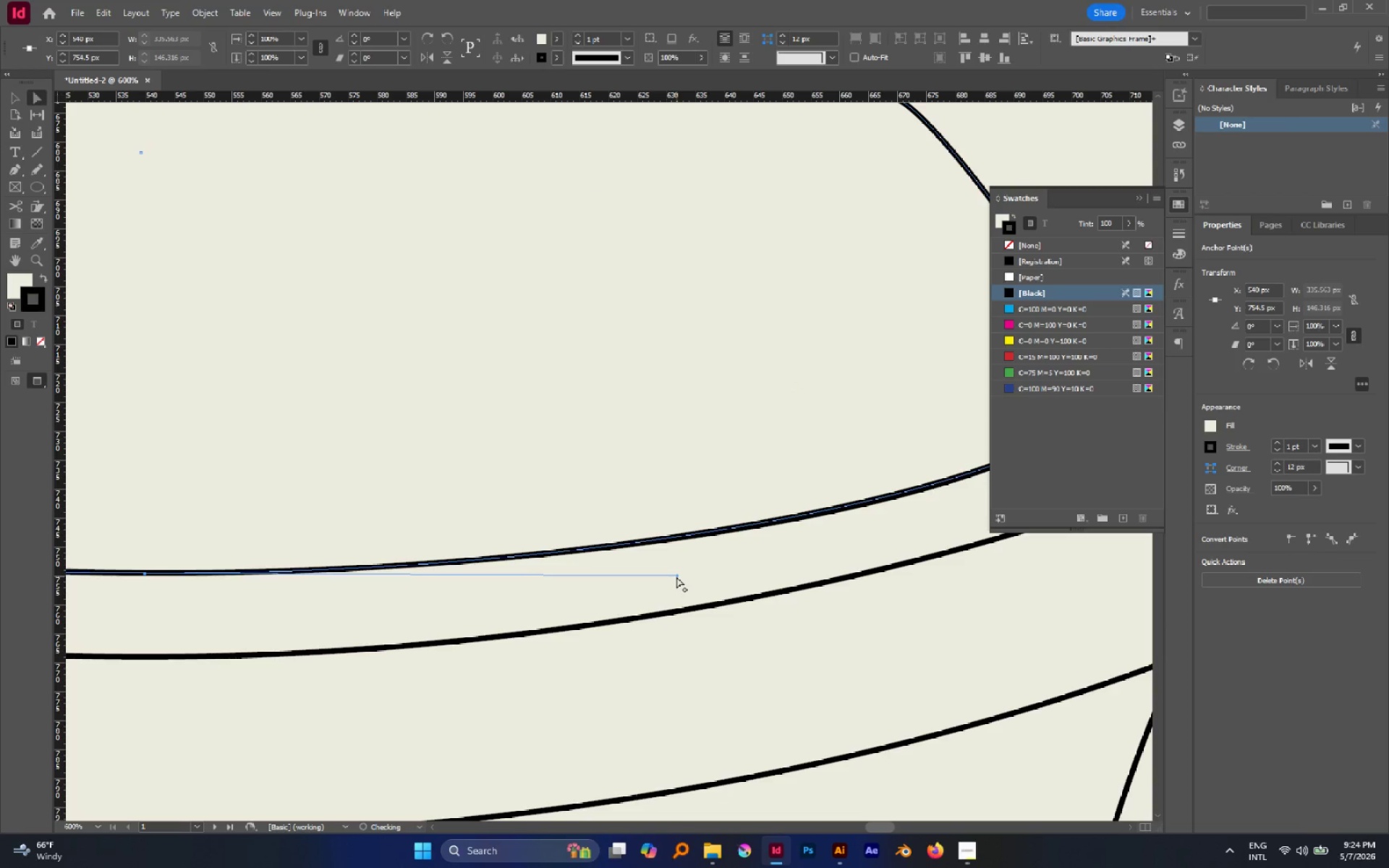 
hold_key(key=AltLeft, duration=0.62)
scroll: coordinate [676, 576], scroll_direction: down, amount: 3.0
 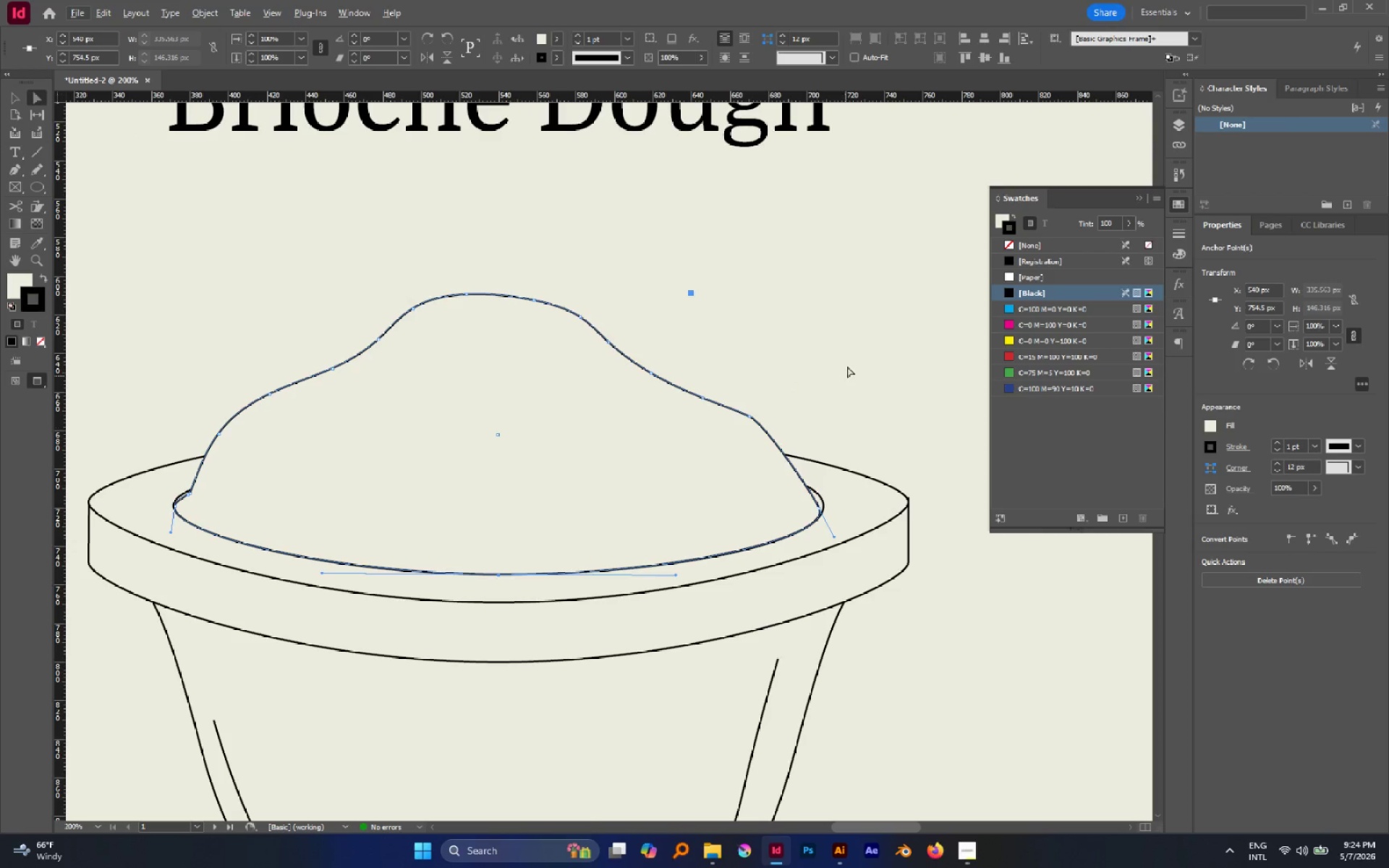 
left_click([846, 354])
 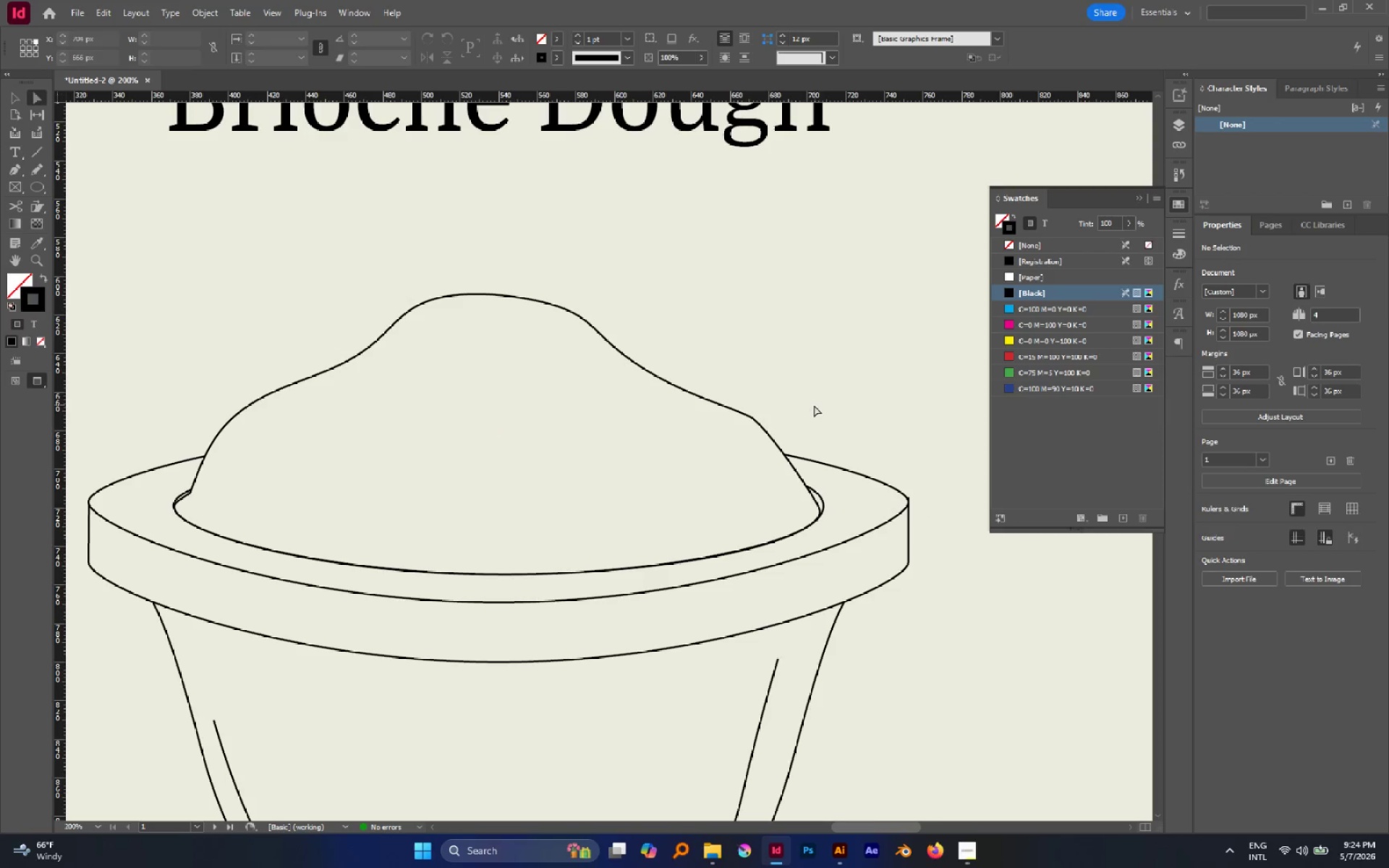 
hold_key(key=AltLeft, duration=0.66)
scroll: coordinate [543, 374], scroll_direction: down, amount: 2.0
 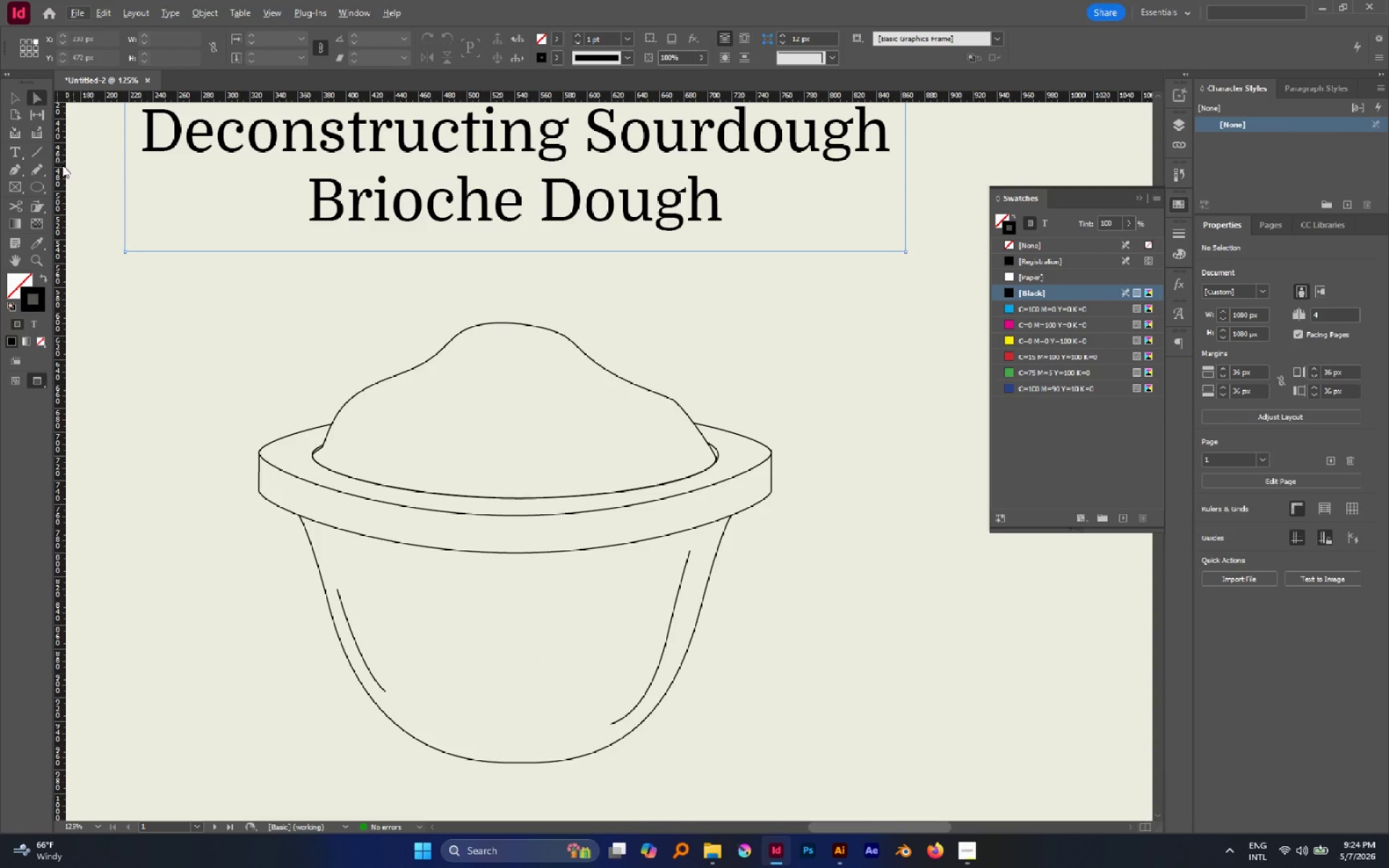 
left_click([33, 170])
 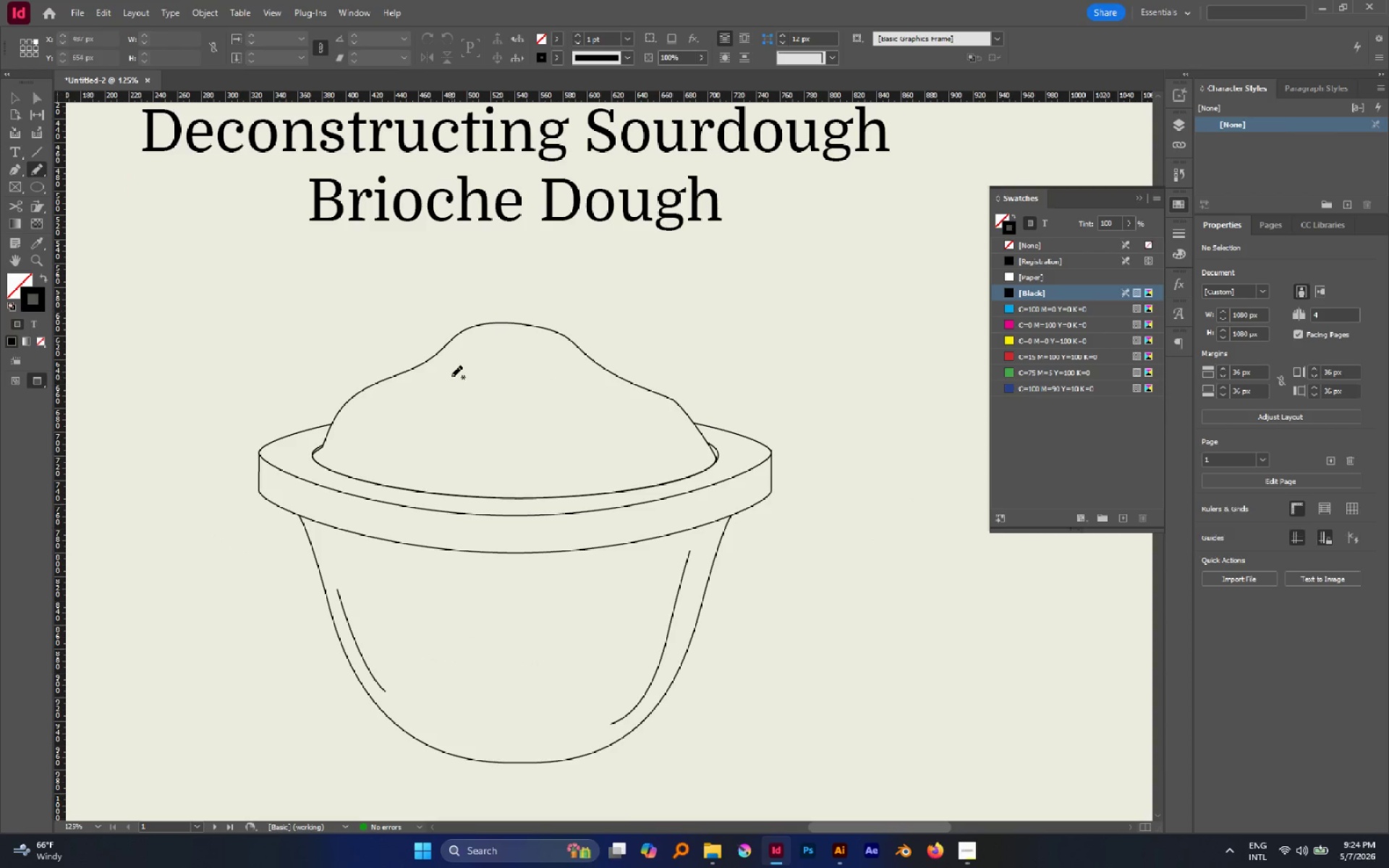 
left_click_drag(start_coordinate=[451, 375], to_coordinate=[485, 417])
 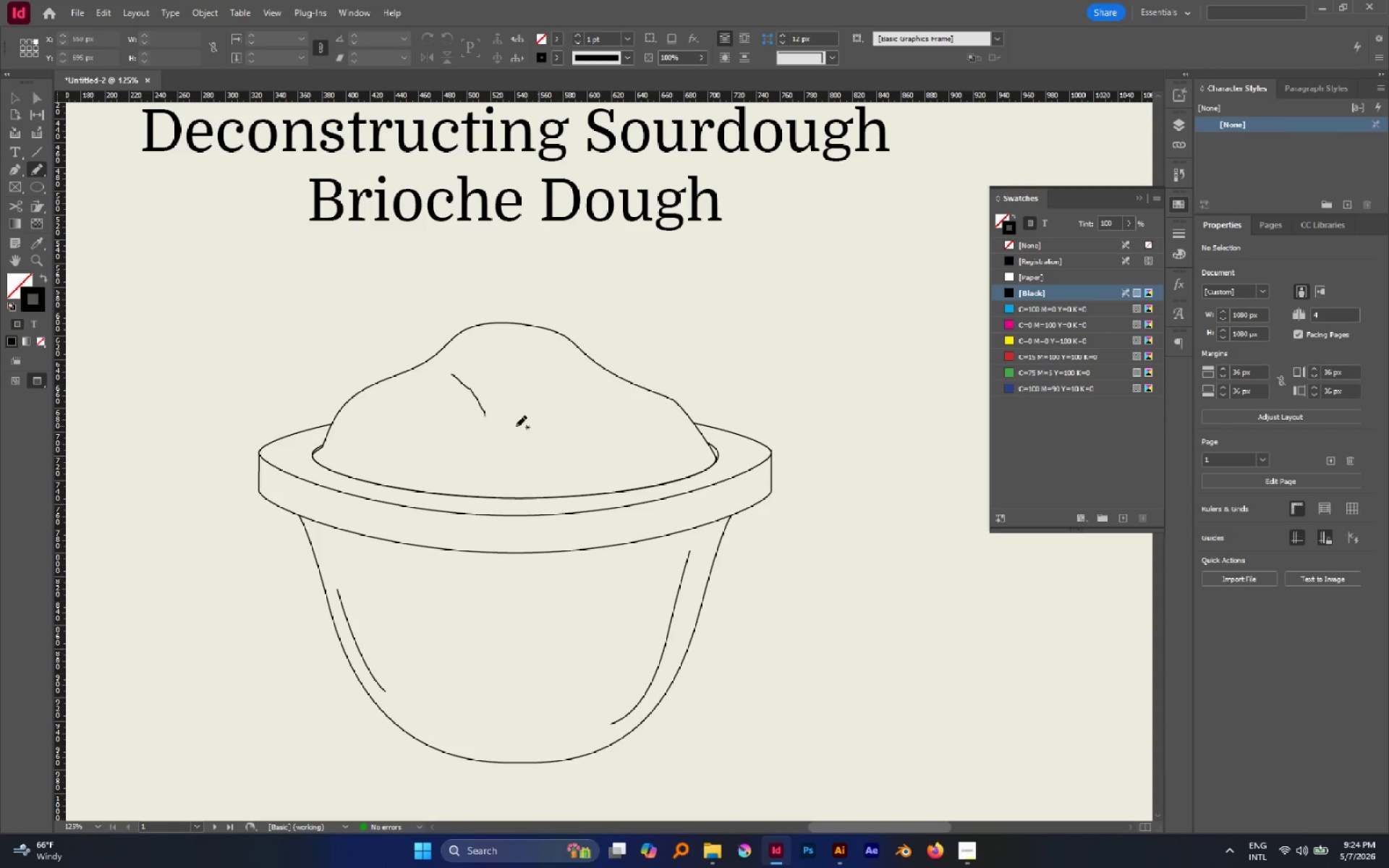 
left_click_drag(start_coordinate=[401, 410], to_coordinate=[417, 425])
 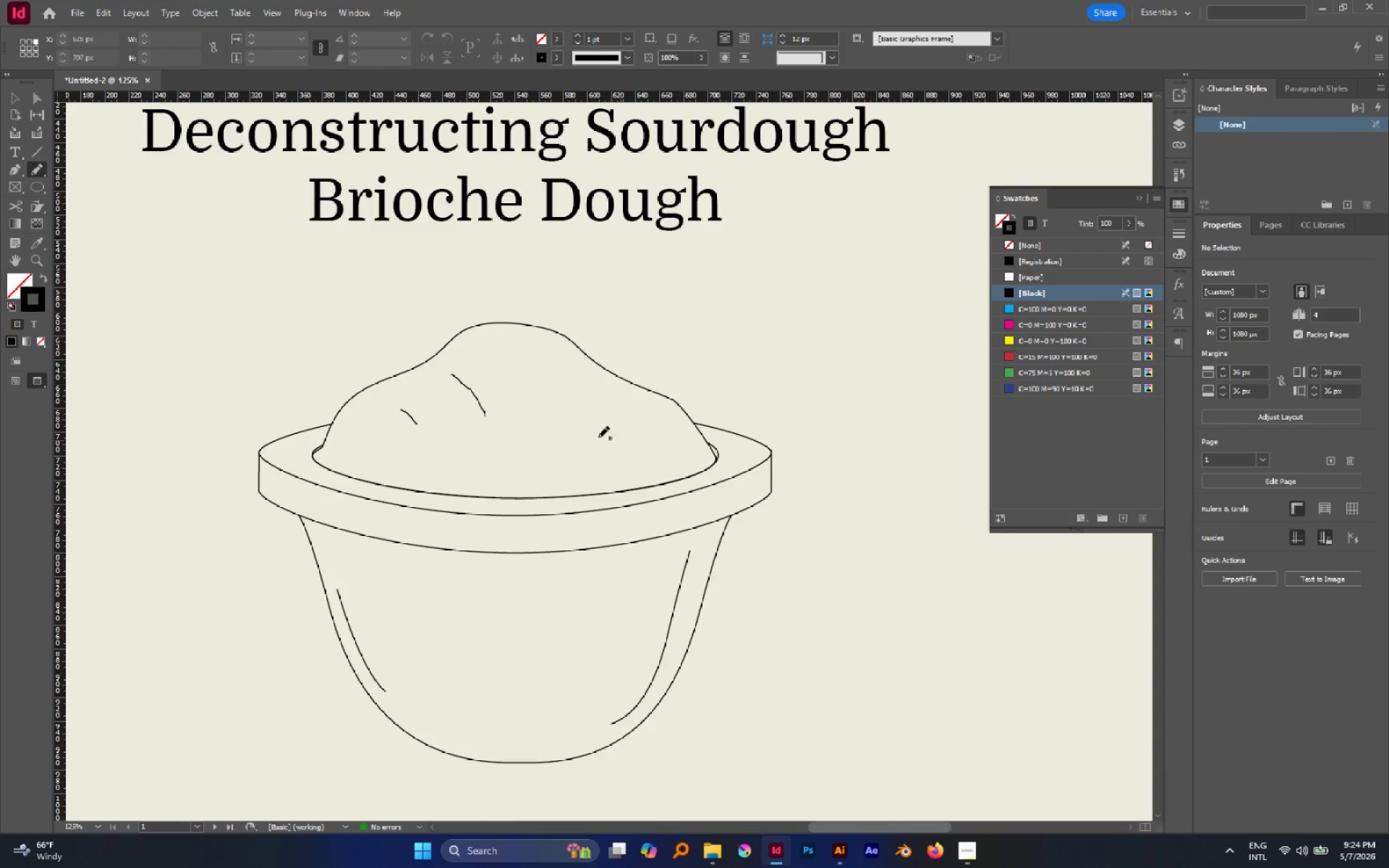 
left_click_drag(start_coordinate=[659, 433], to_coordinate=[661, 445])
 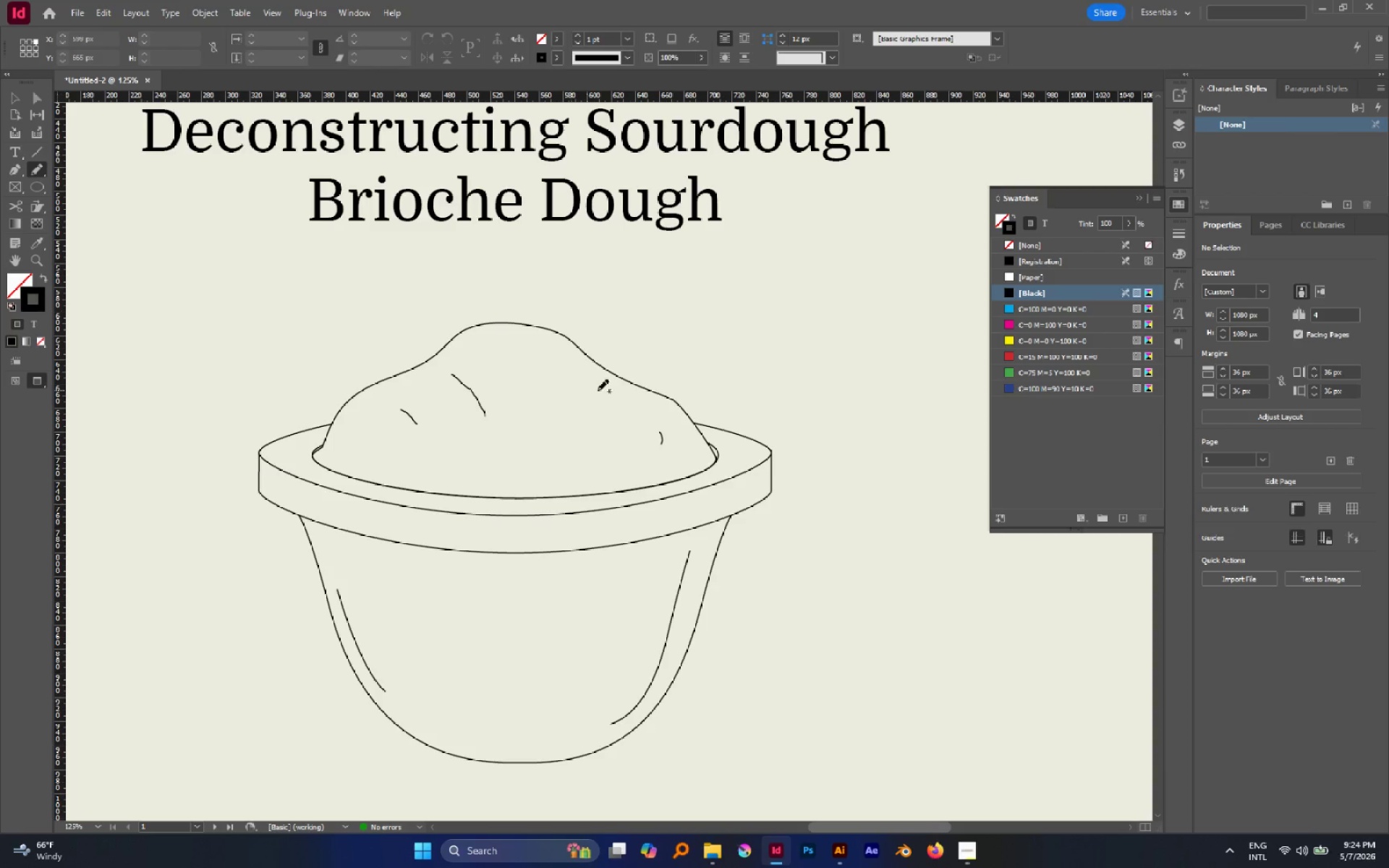 
left_click_drag(start_coordinate=[597, 394], to_coordinate=[581, 426])
 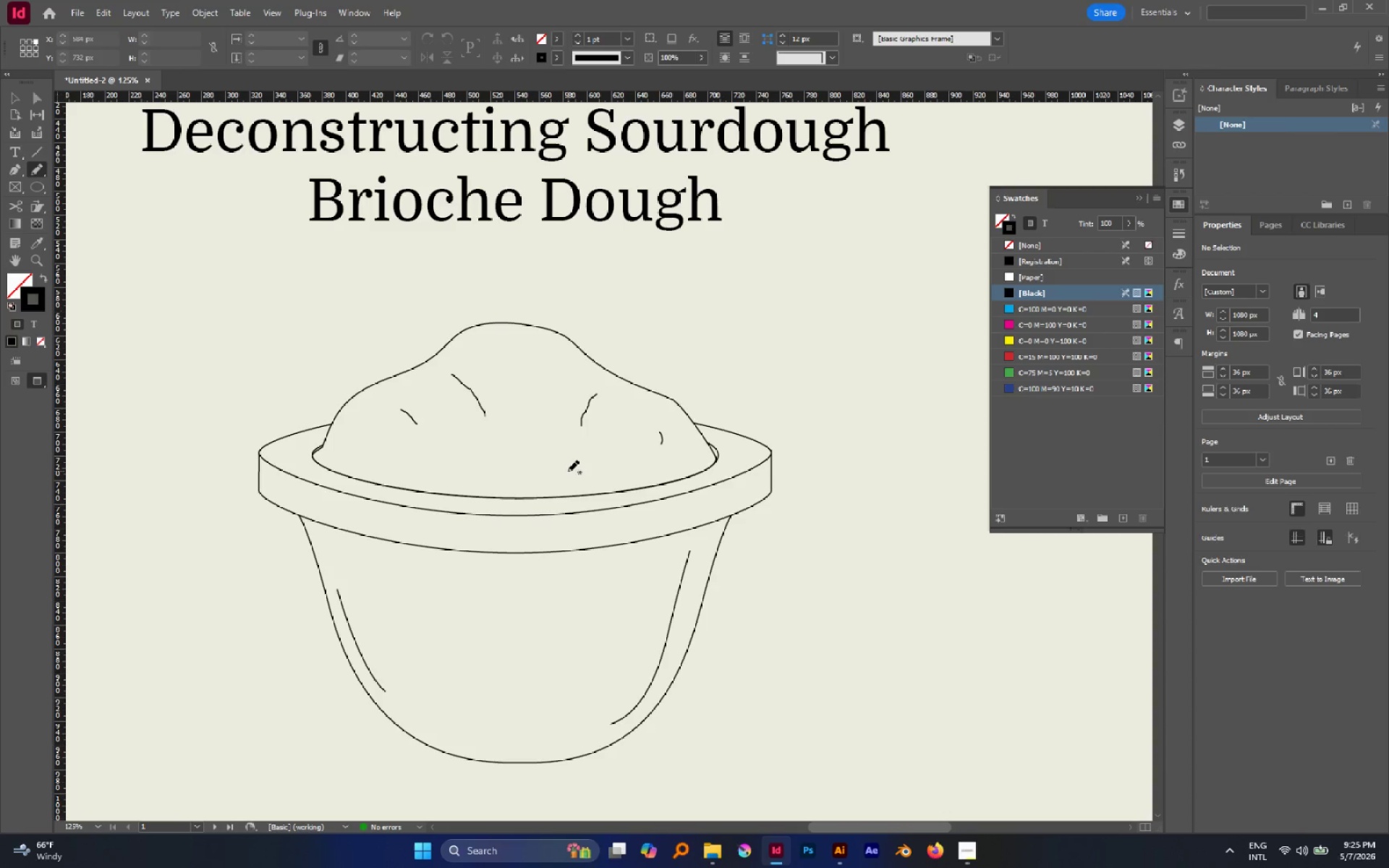 
left_click([17, 145])
 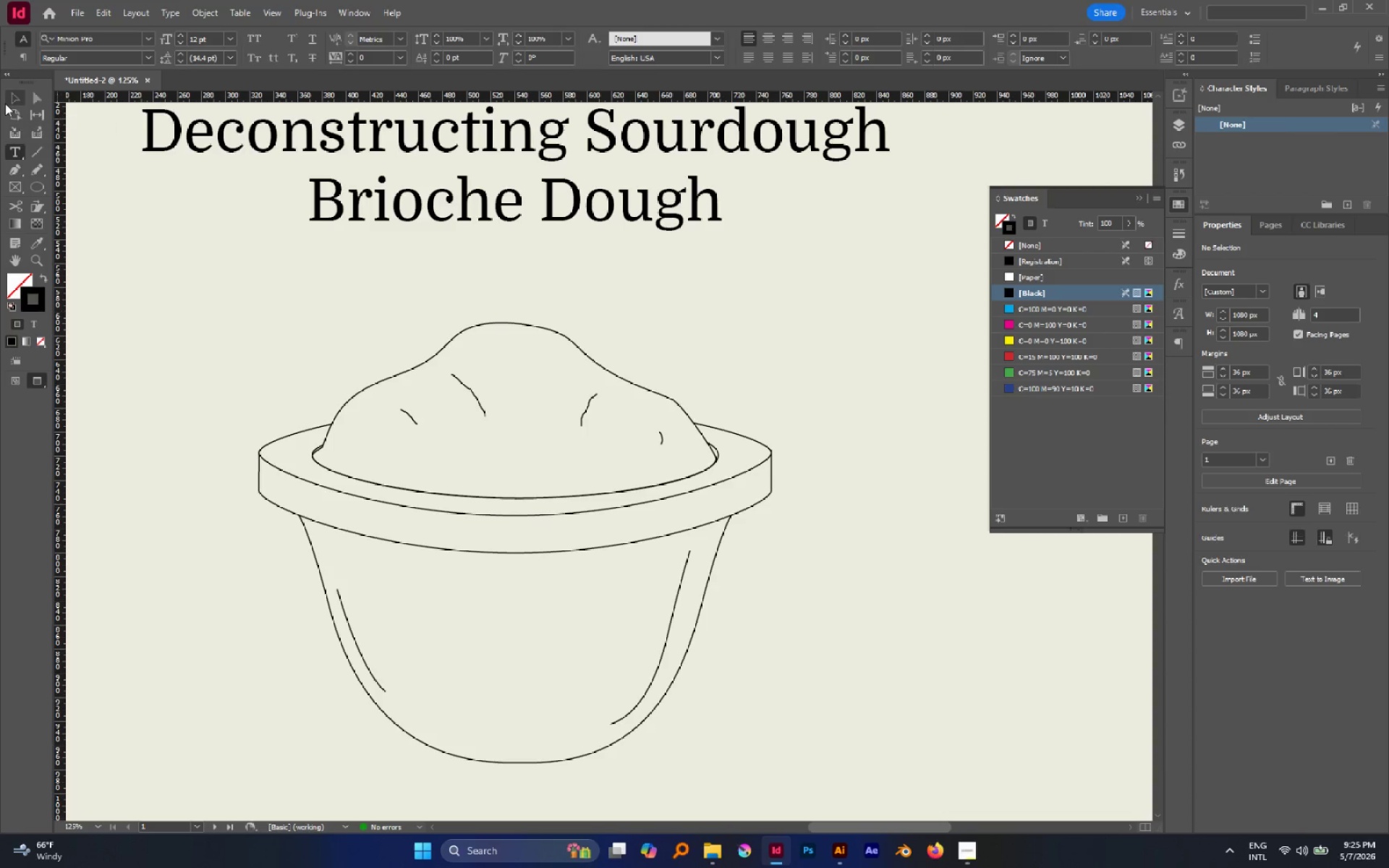 
double_click([260, 284])
 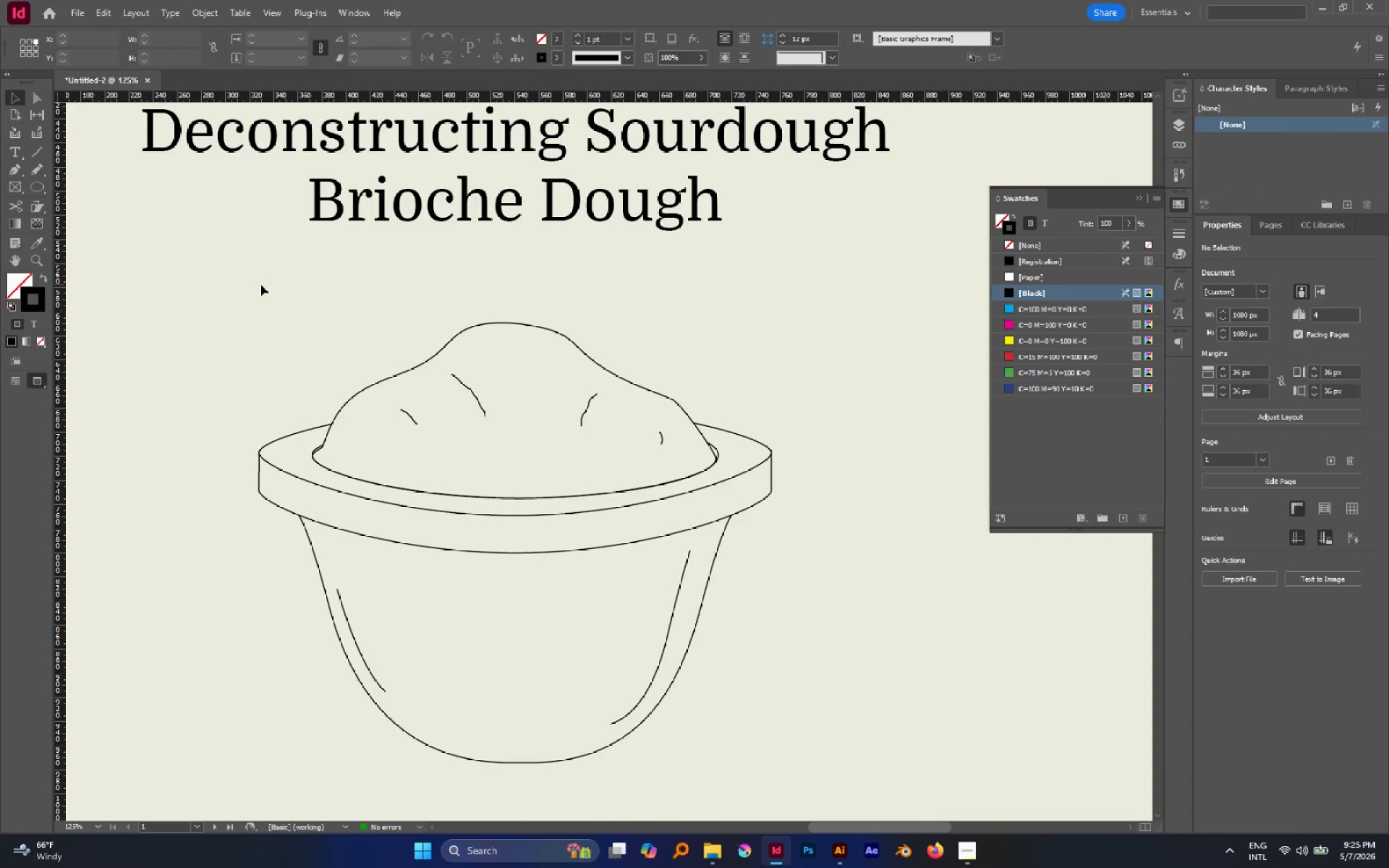 
hold_key(key=AltLeft, duration=0.55)
scroll: coordinate [271, 298], scroll_direction: down, amount: 3.0
 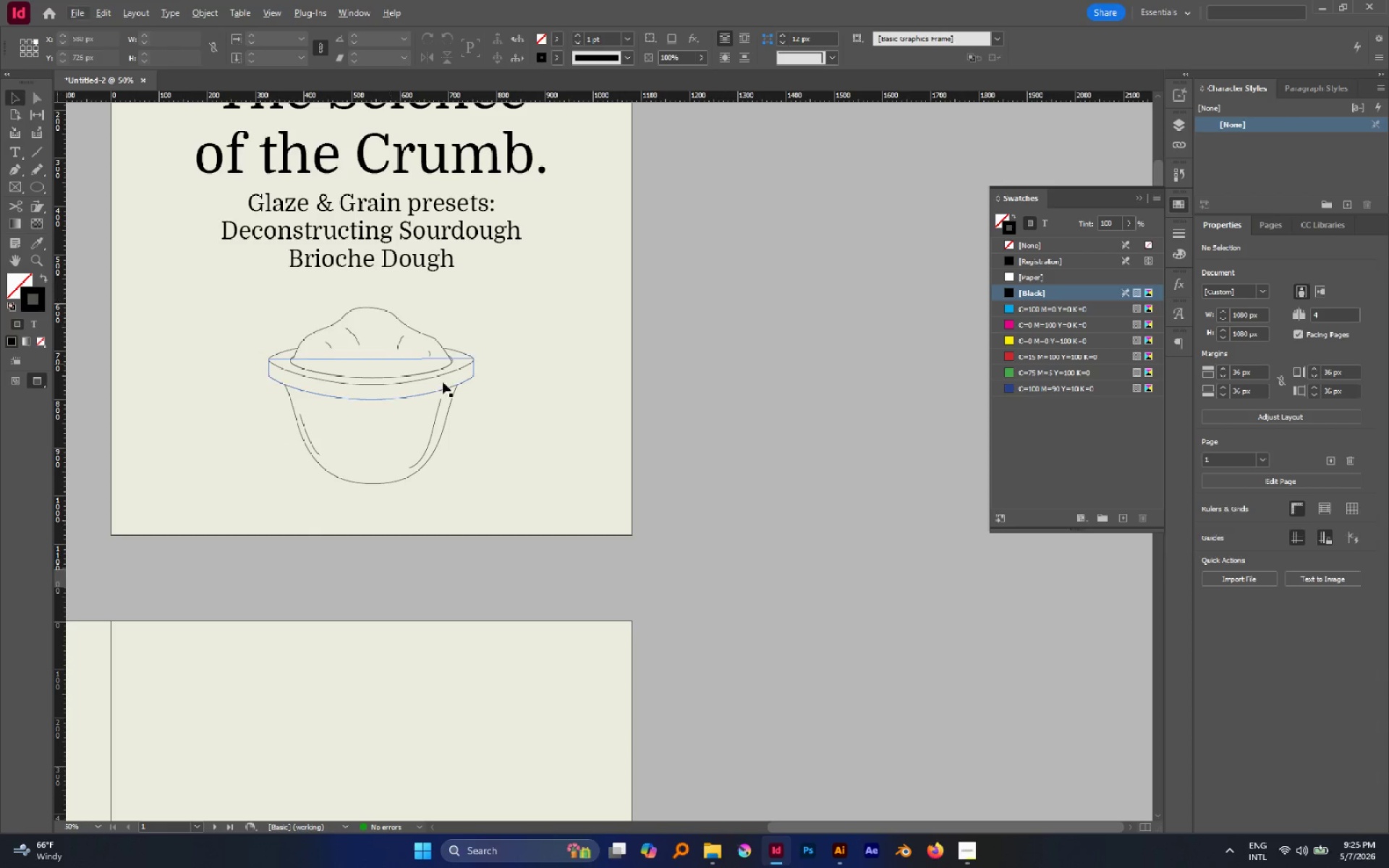 
key(Alt+AltLeft)
 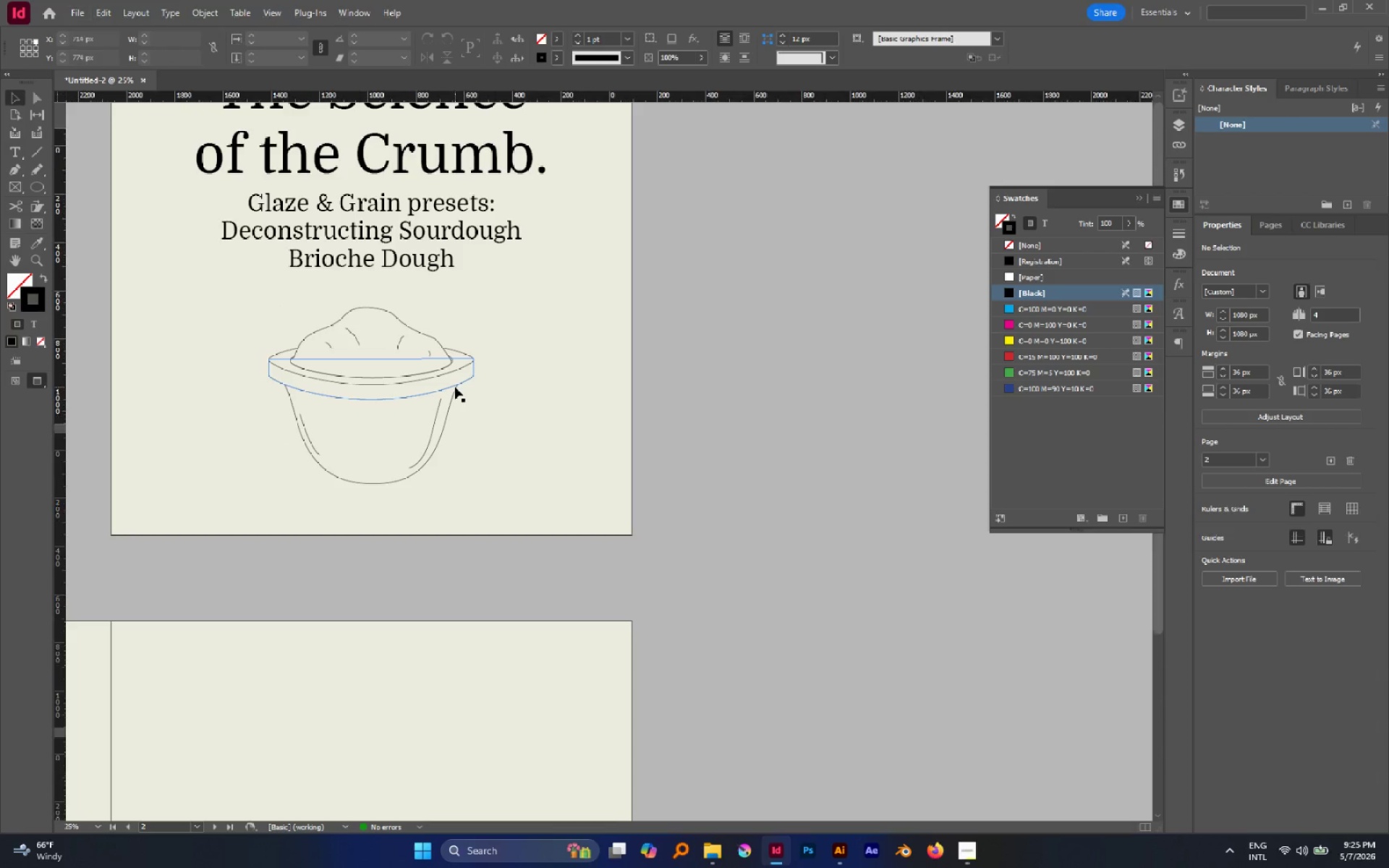 
scroll: coordinate [455, 387], scroll_direction: down, amount: 1.0
 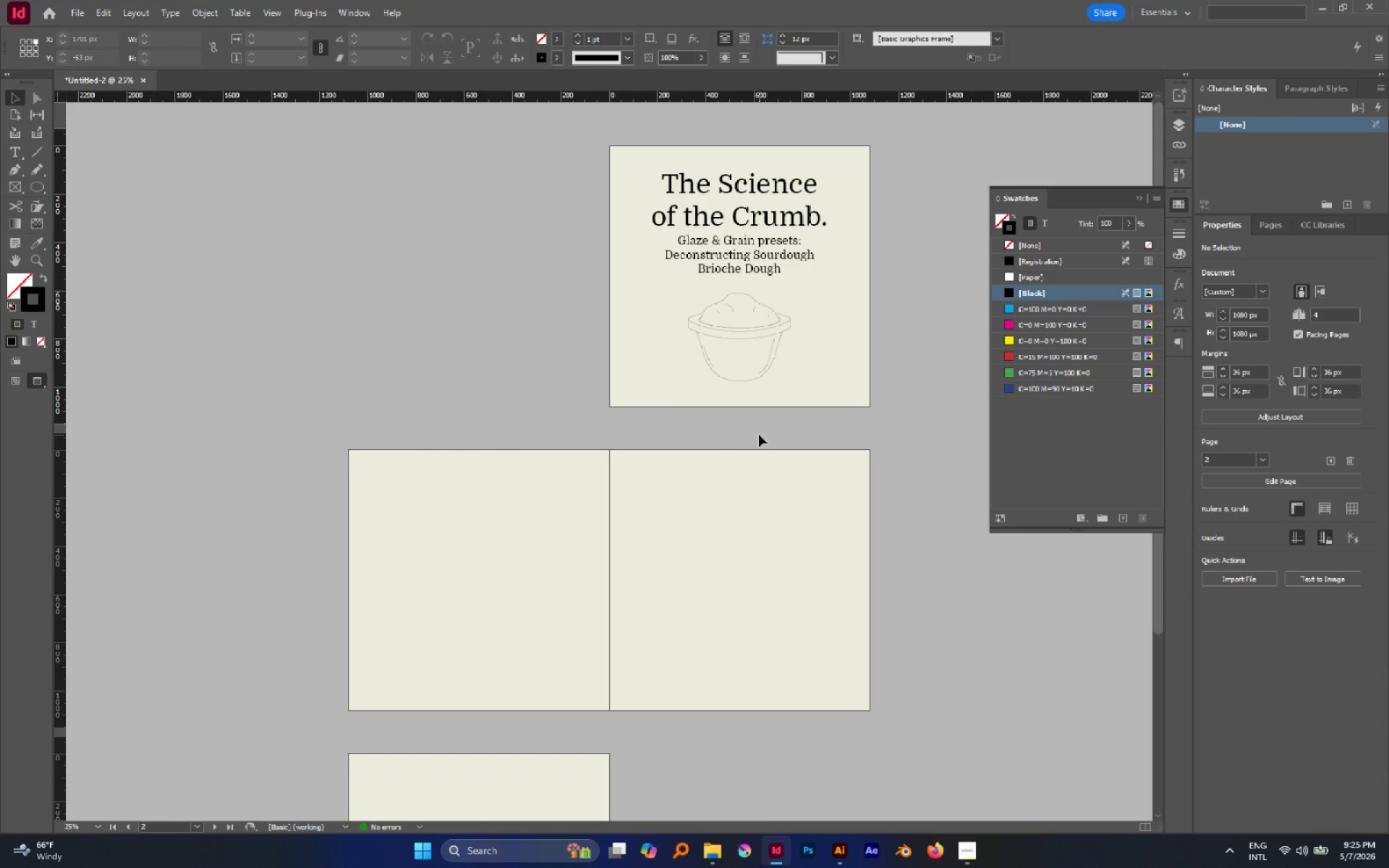 
wait(8.26)
 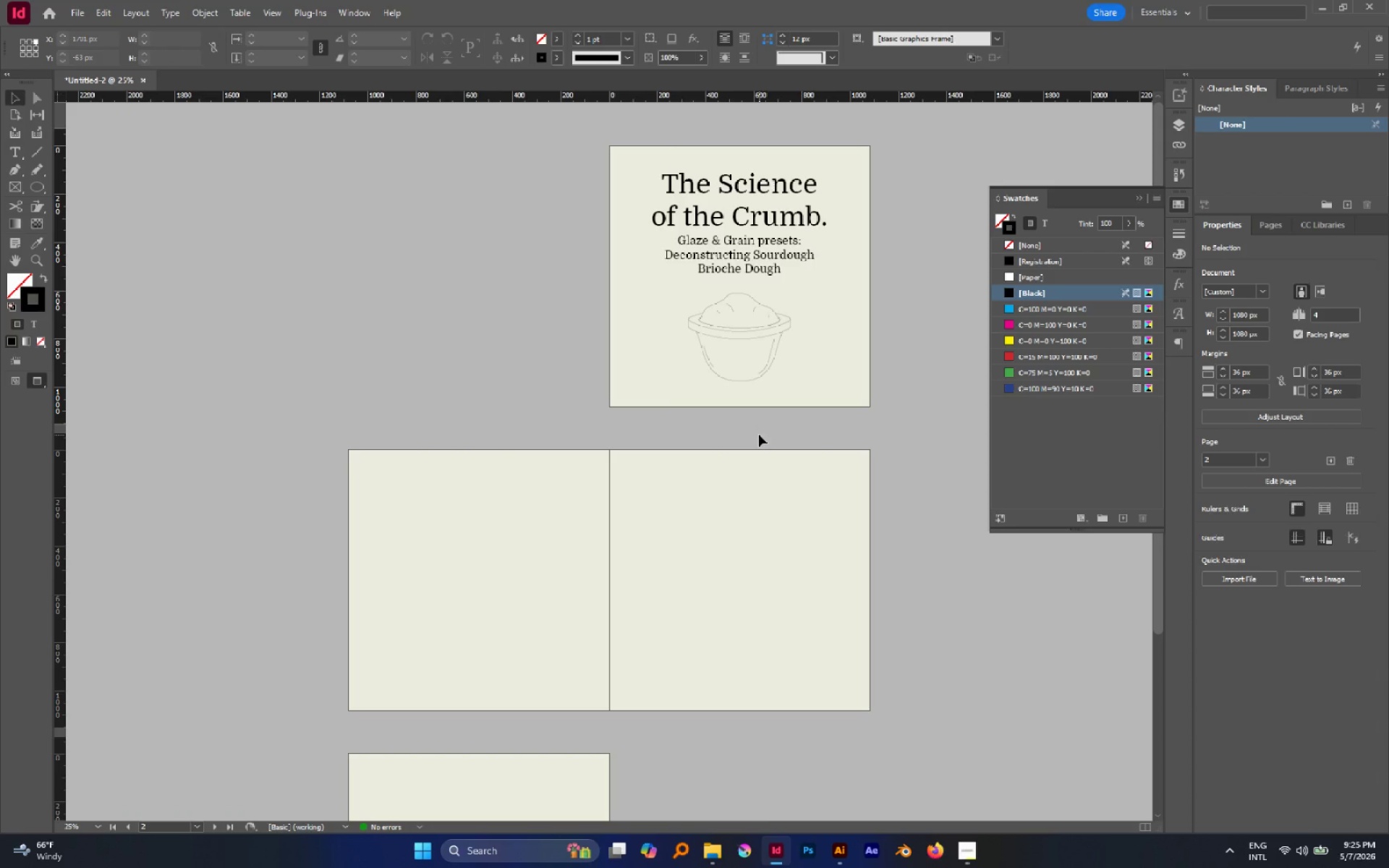 
hold_key(key=AltLeft, duration=0.62)
scroll: coordinate [770, 315], scroll_direction: up, amount: 2.0
 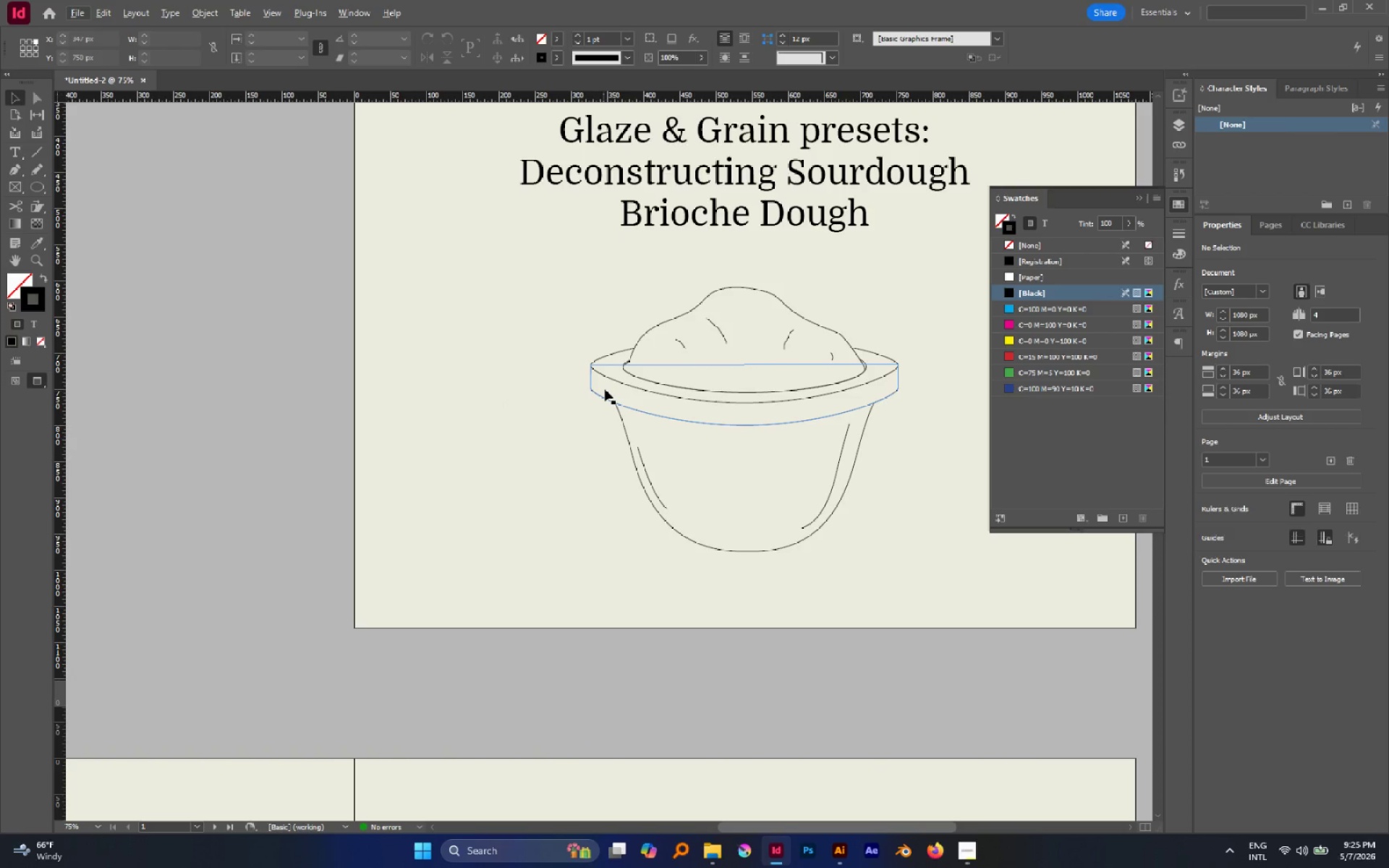 
left_click([605, 388])
 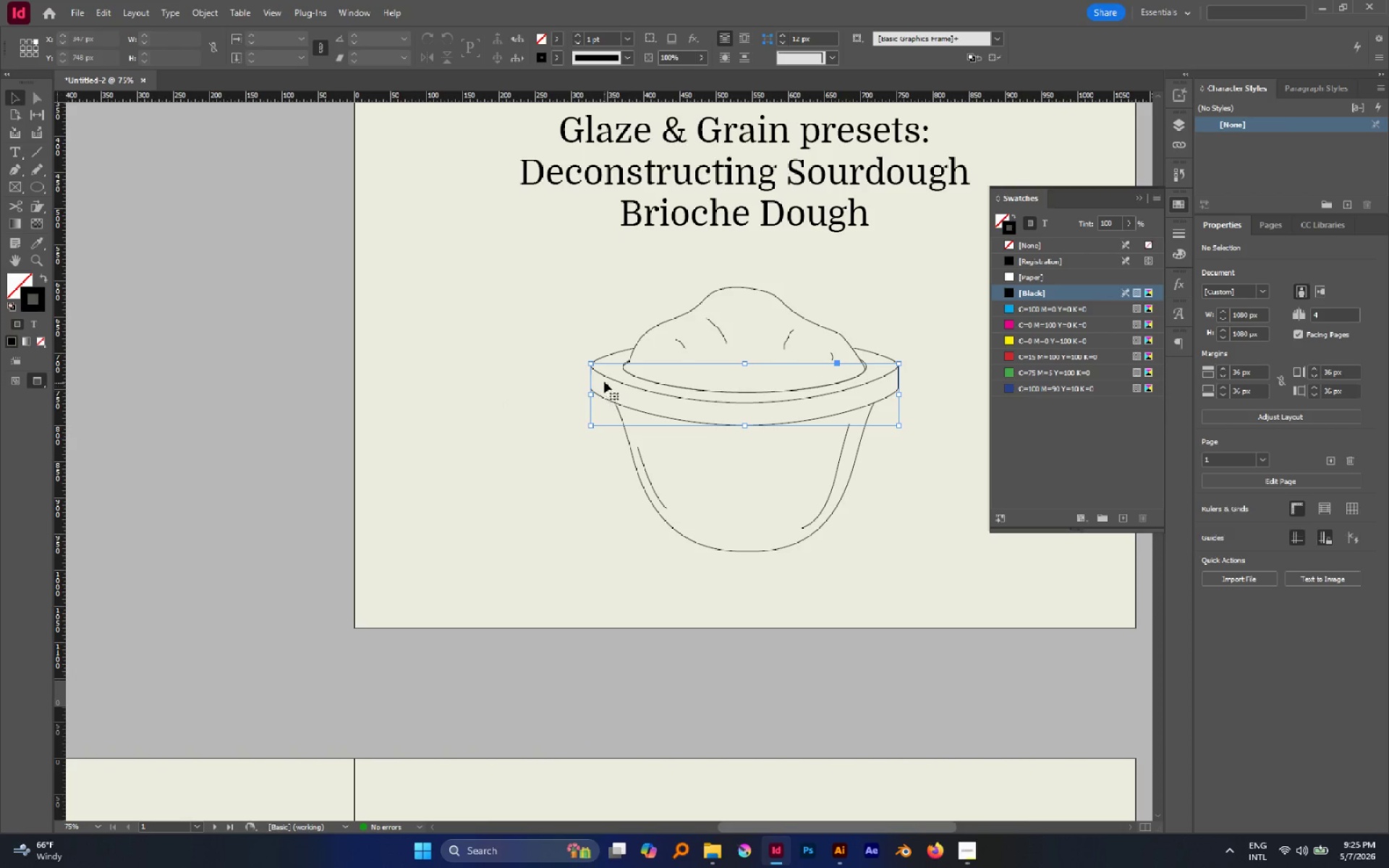 
hold_key(key=ShiftLeft, duration=3.0)
left_click([608, 355])
 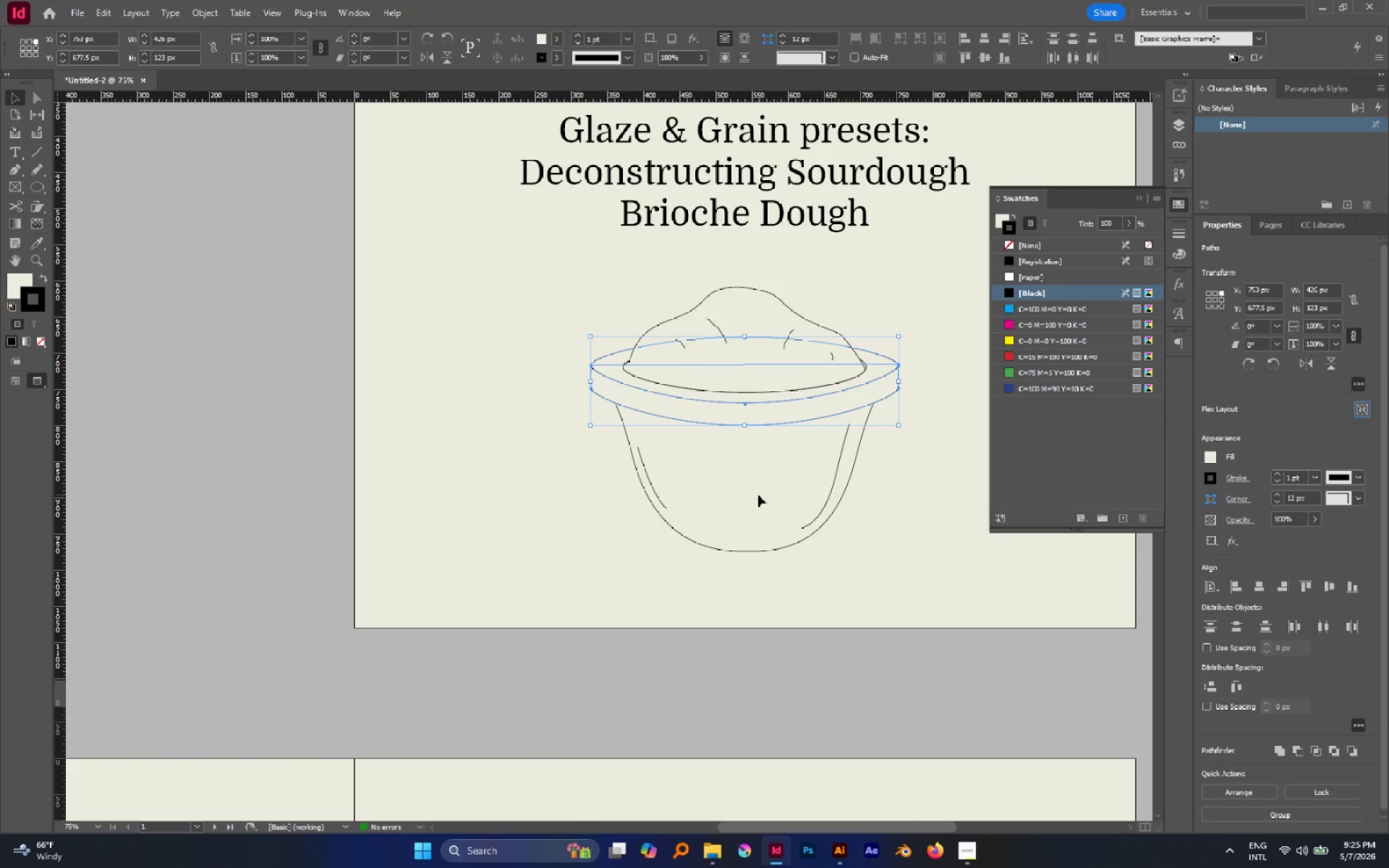 
left_click([758, 495])
 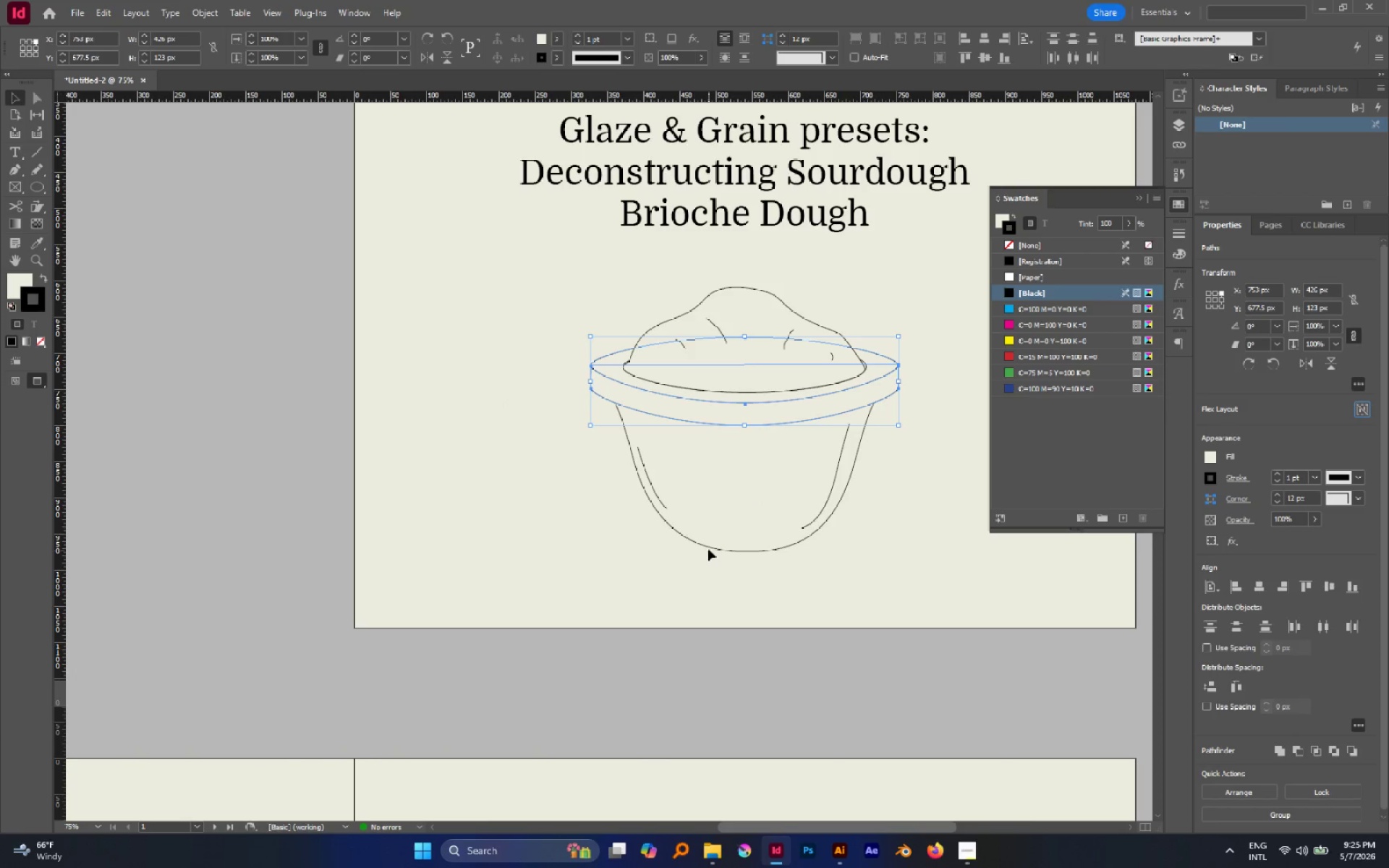 
left_click([708, 547])
 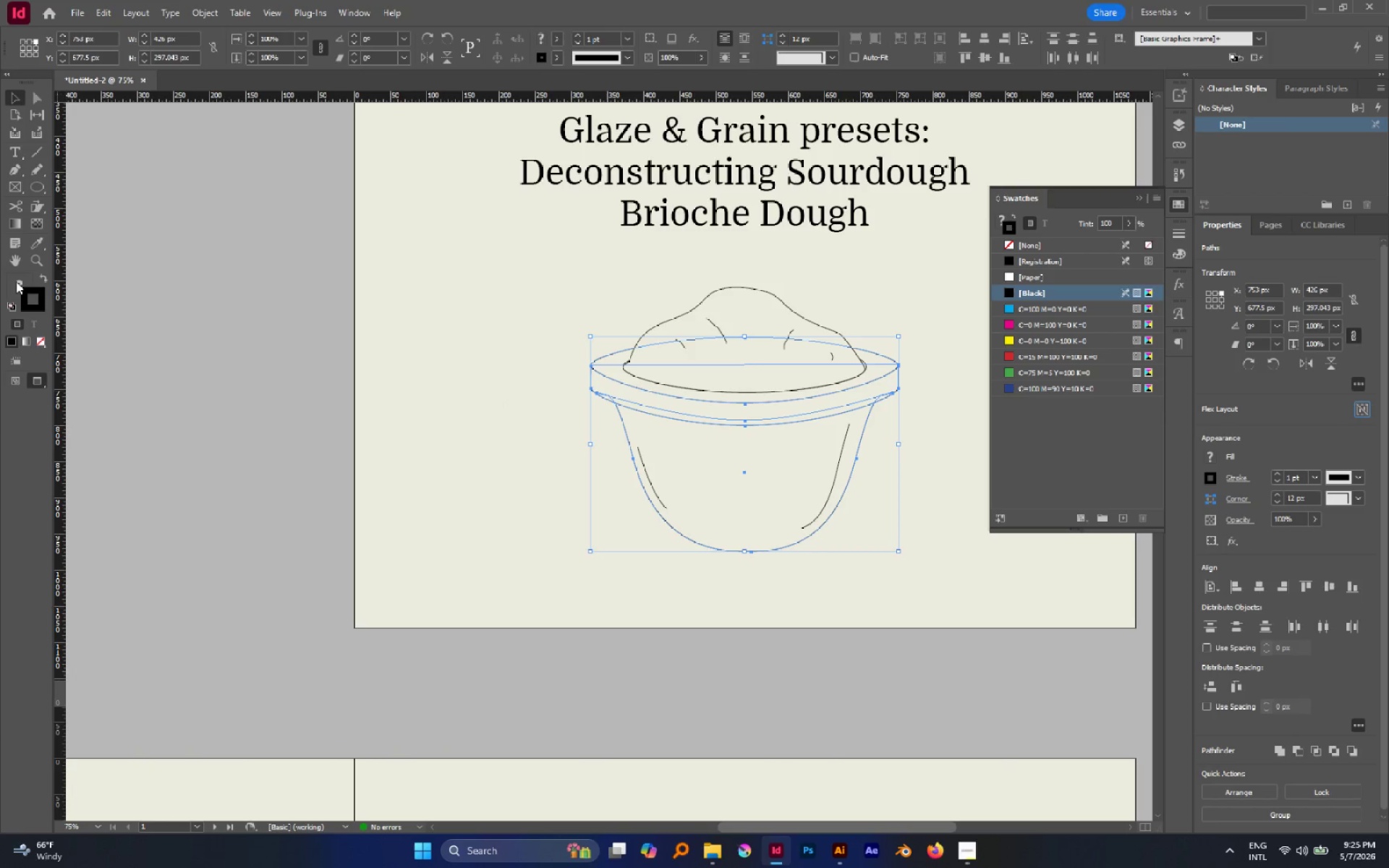 
double_click([16, 281])
 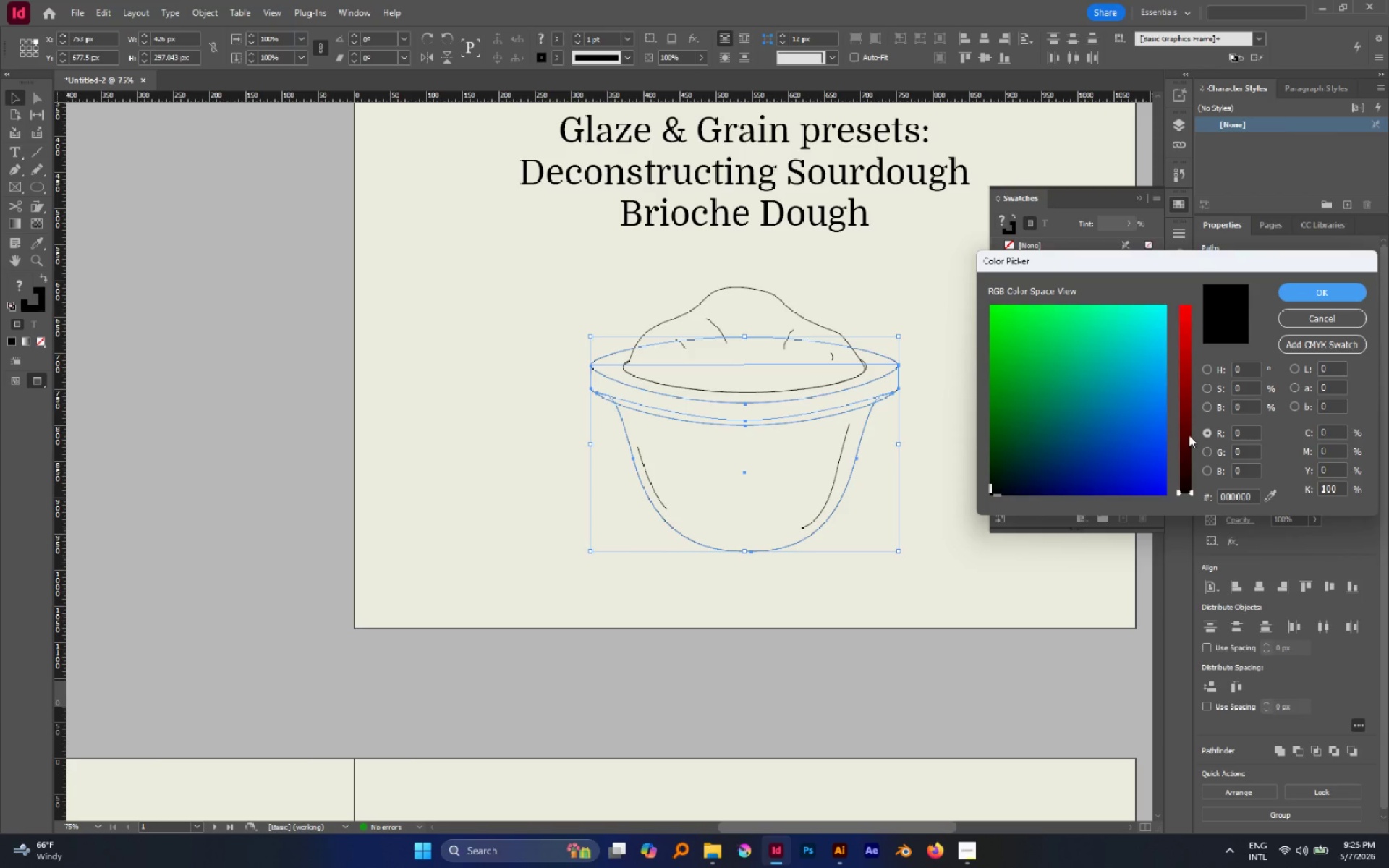 
left_click([1210, 367])
 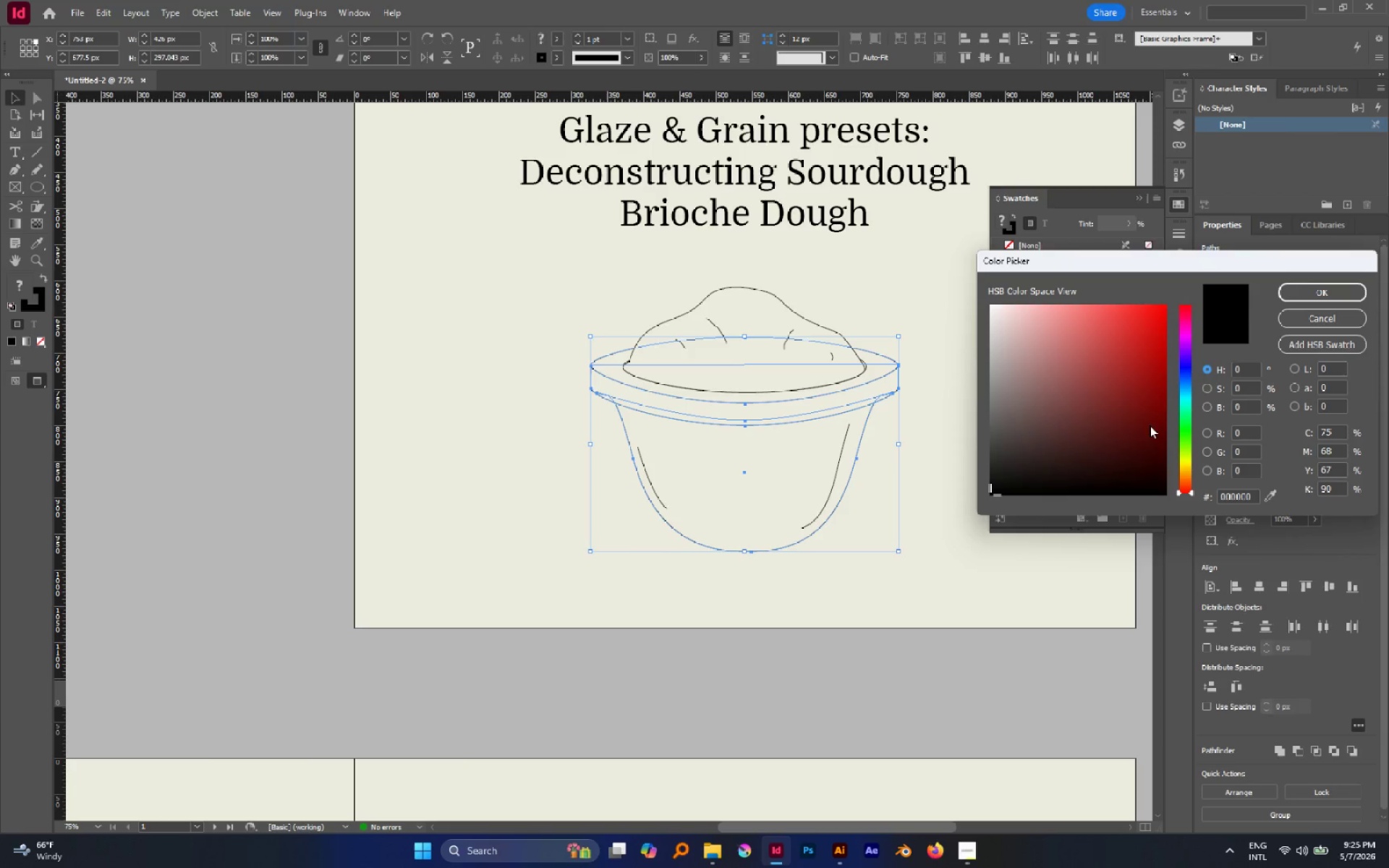 
left_click_drag(start_coordinate=[1092, 417], to_coordinate=[1071, 427])
 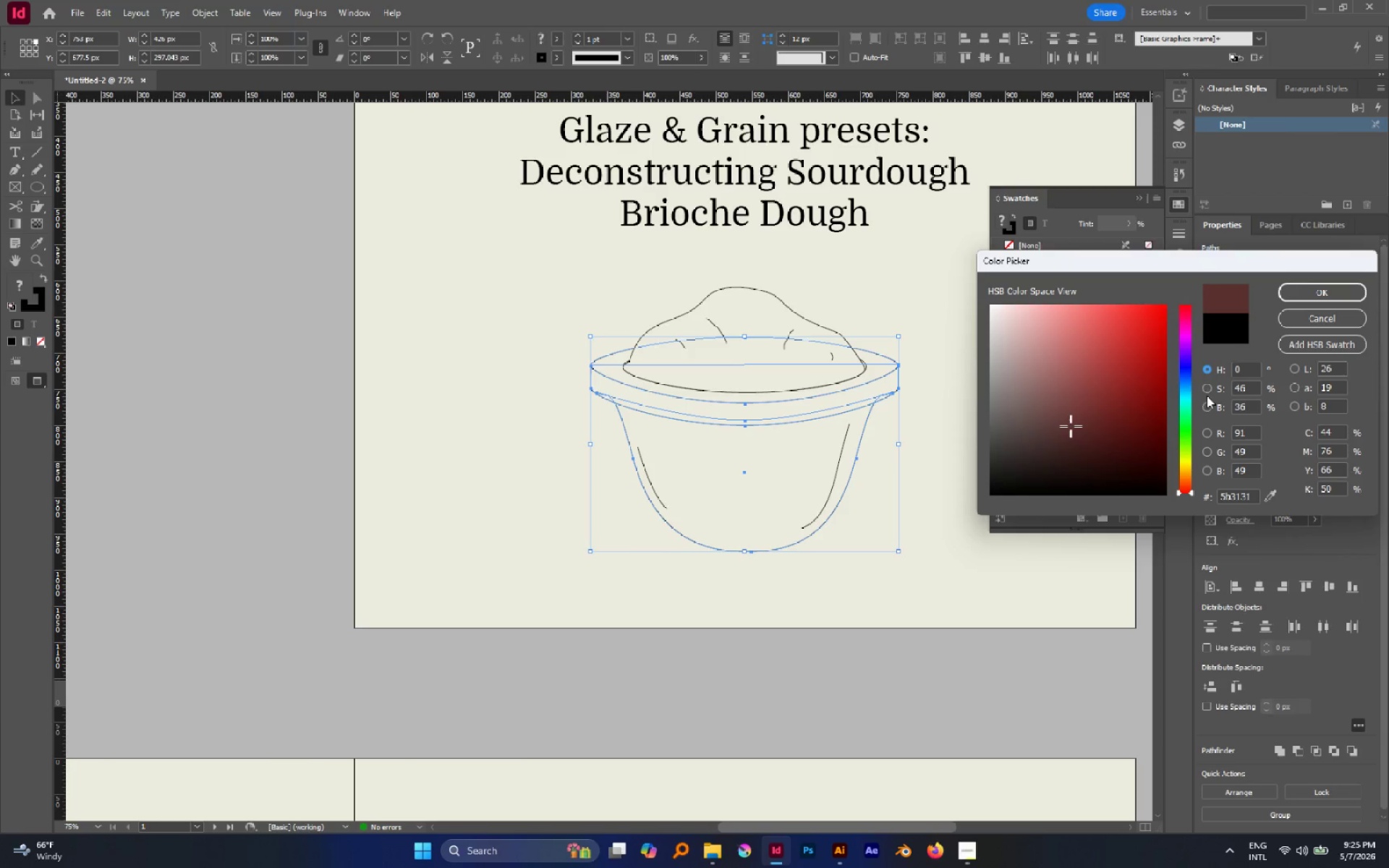 
left_click_drag(start_coordinate=[1192, 384], to_coordinate=[1192, 377])
 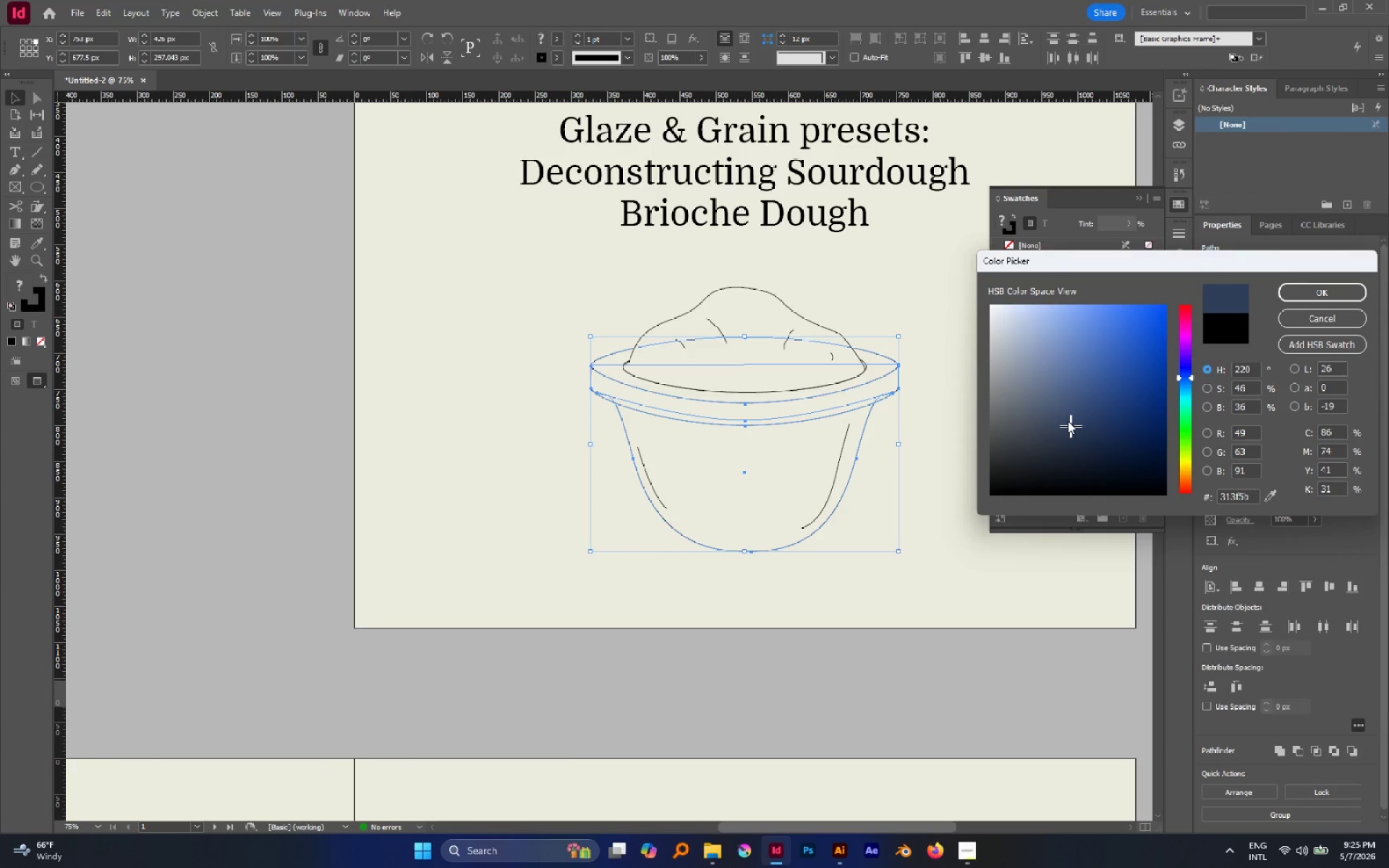 
left_click_drag(start_coordinate=[1068, 421], to_coordinate=[1040, 420])
 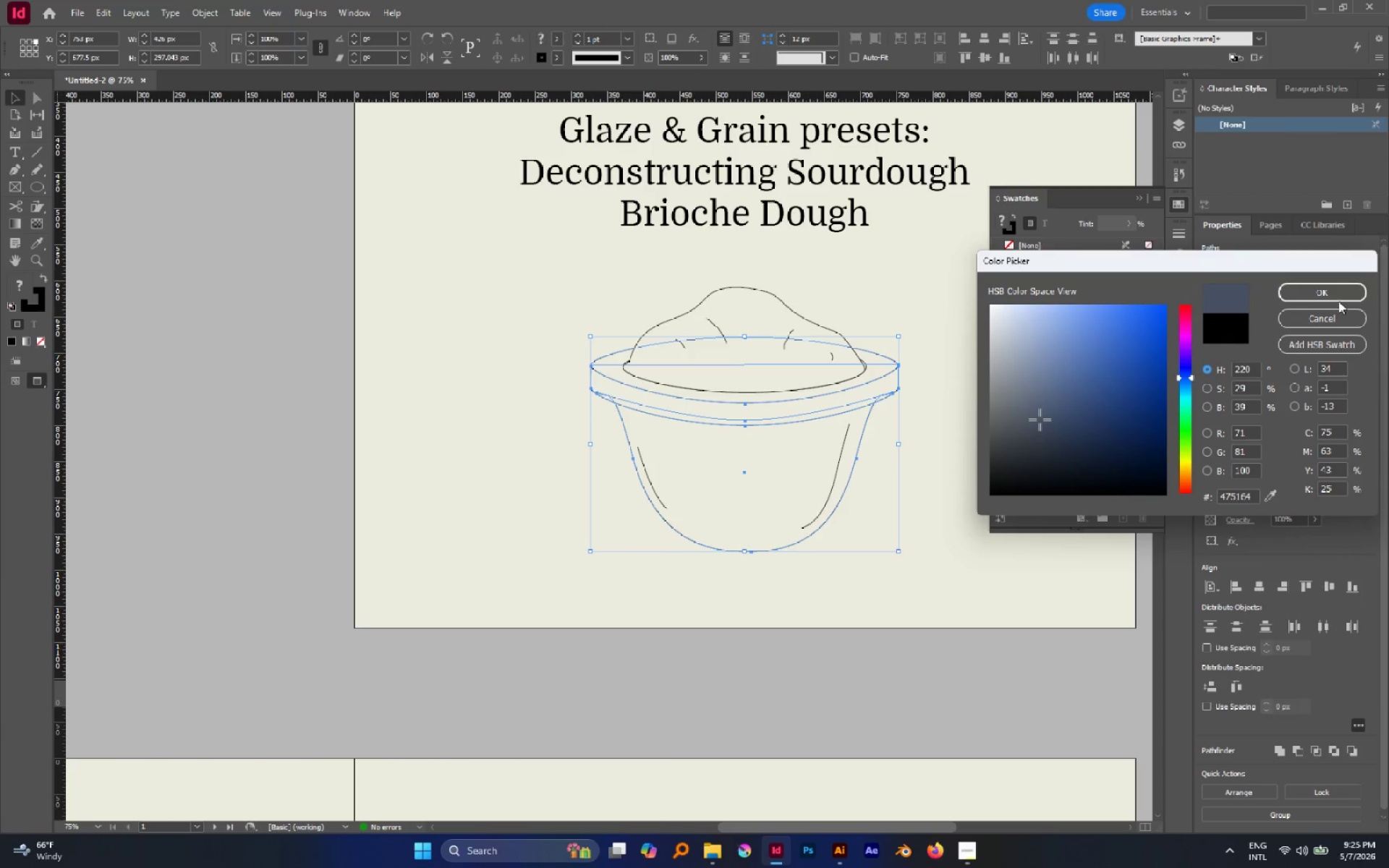 
double_click([1338, 301])
 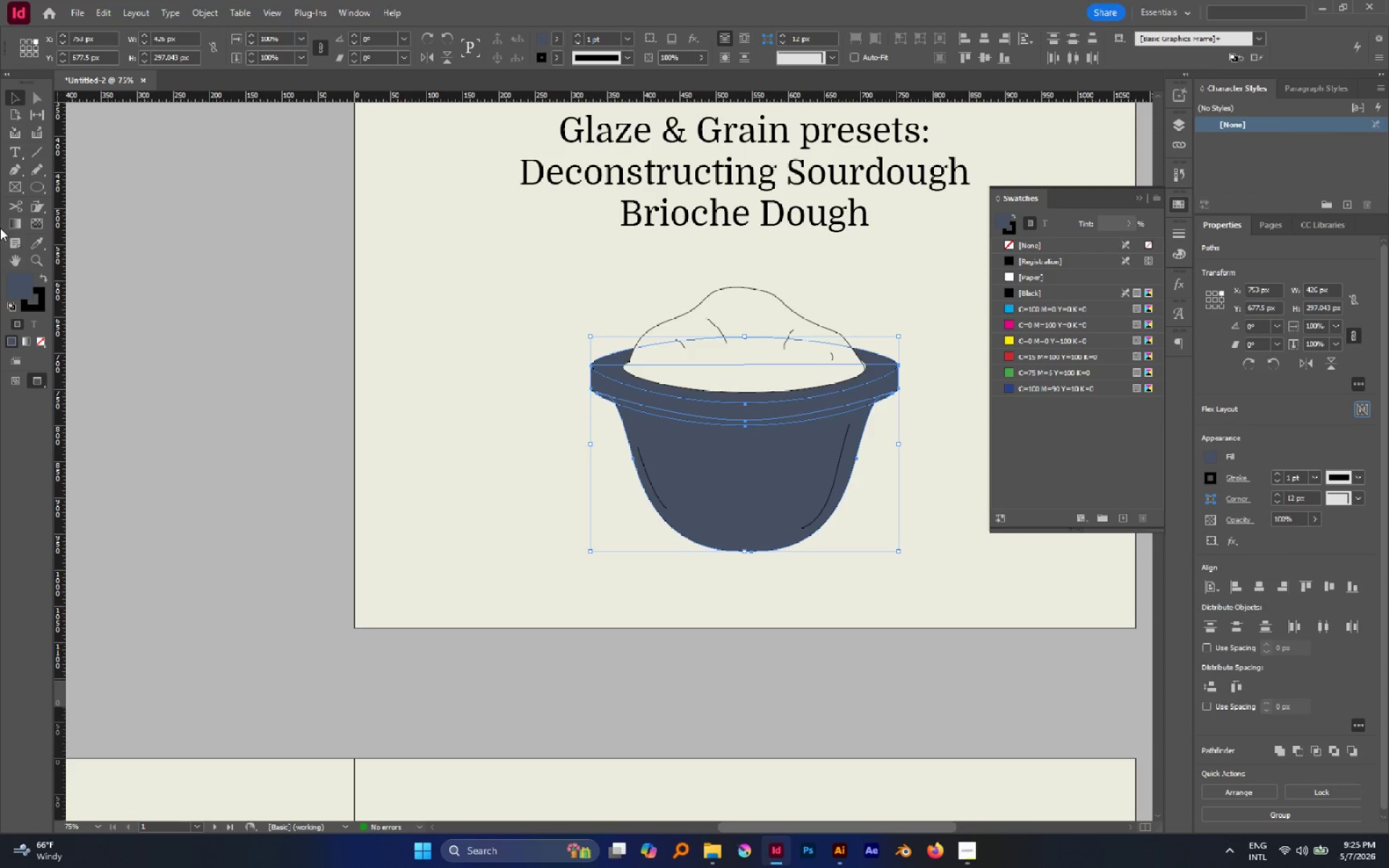 
double_click([27, 283])
 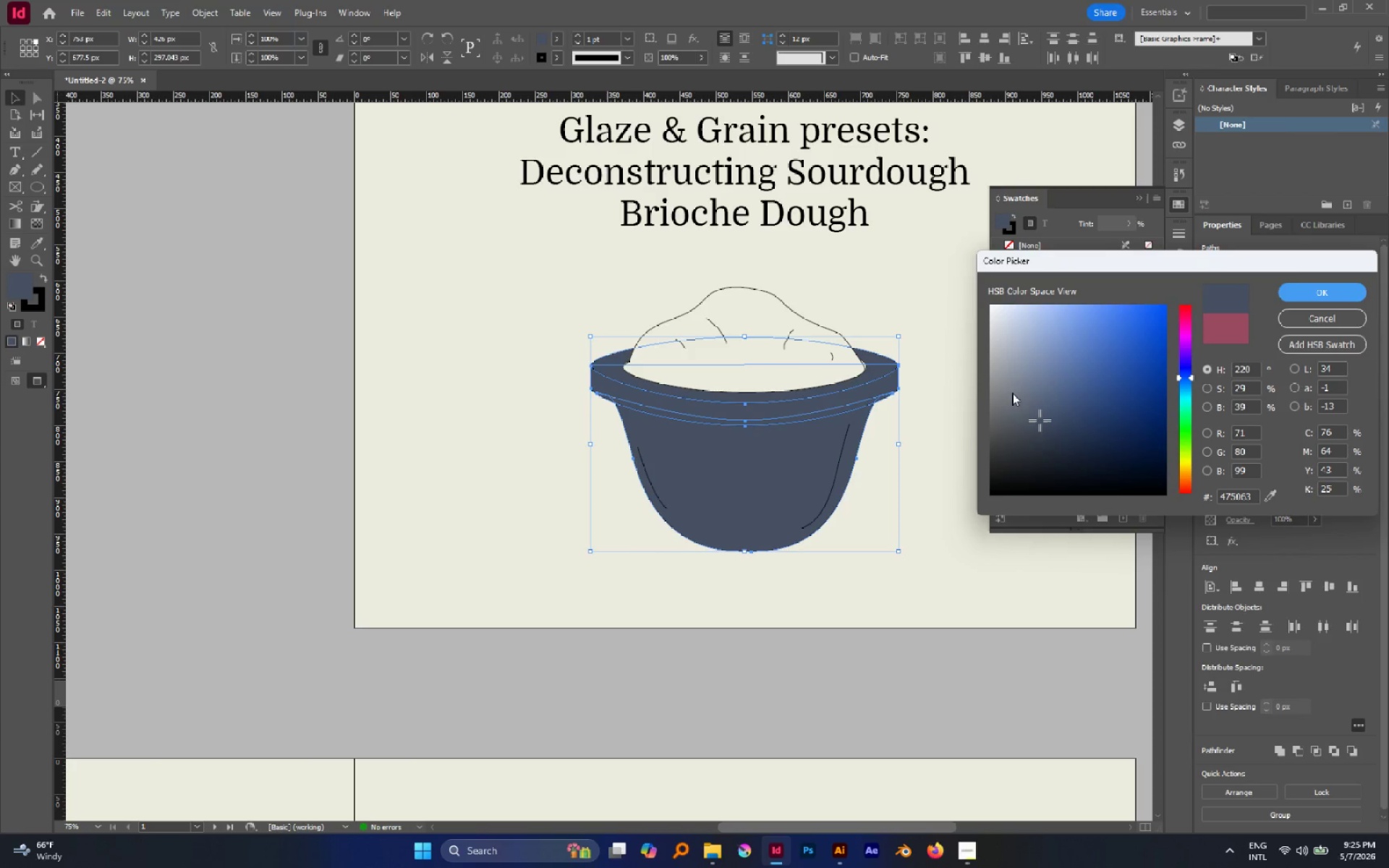 
left_click_drag(start_coordinate=[1027, 400], to_coordinate=[1021, 396])
 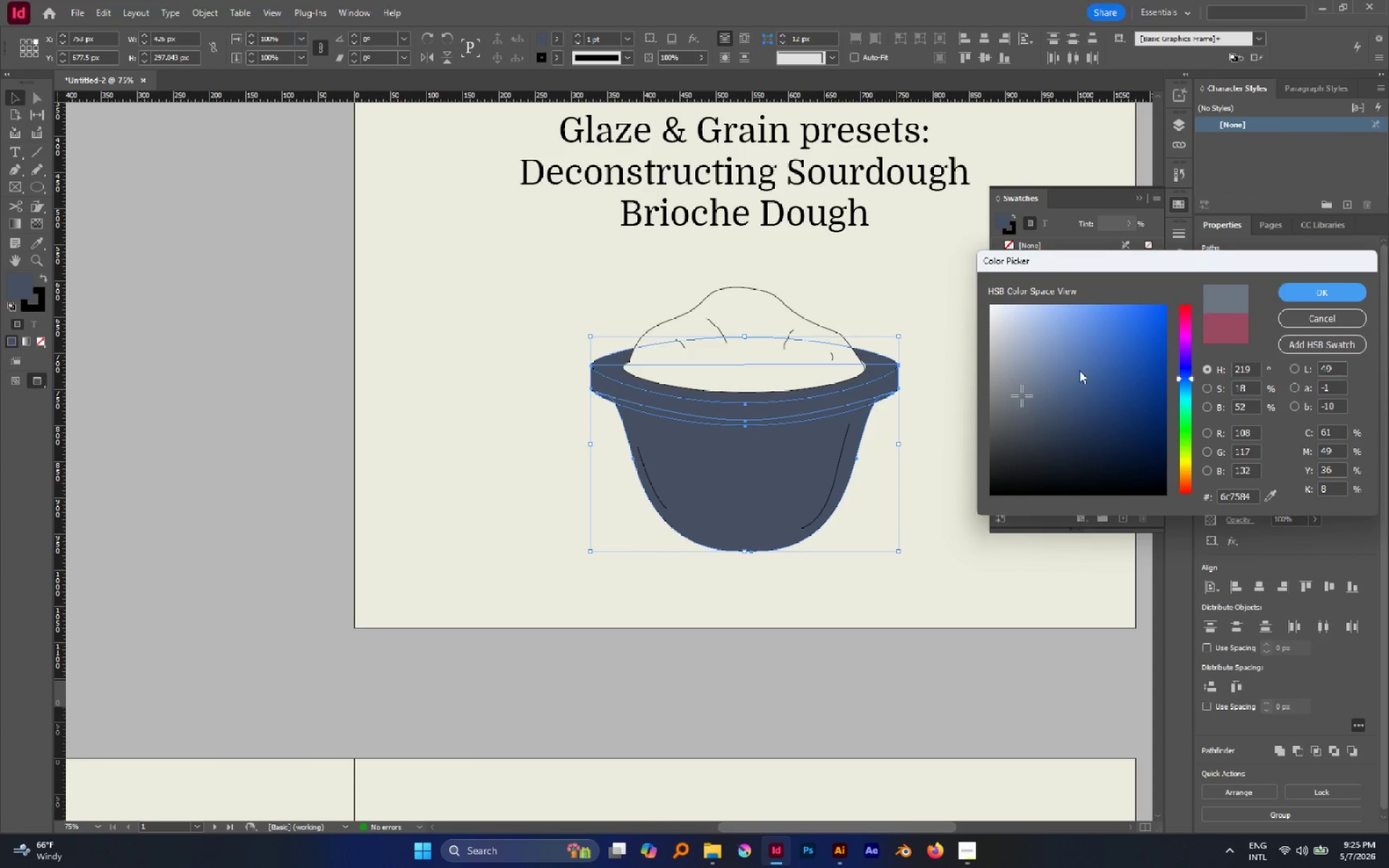 
left_click_drag(start_coordinate=[1021, 373], to_coordinate=[1045, 372])
 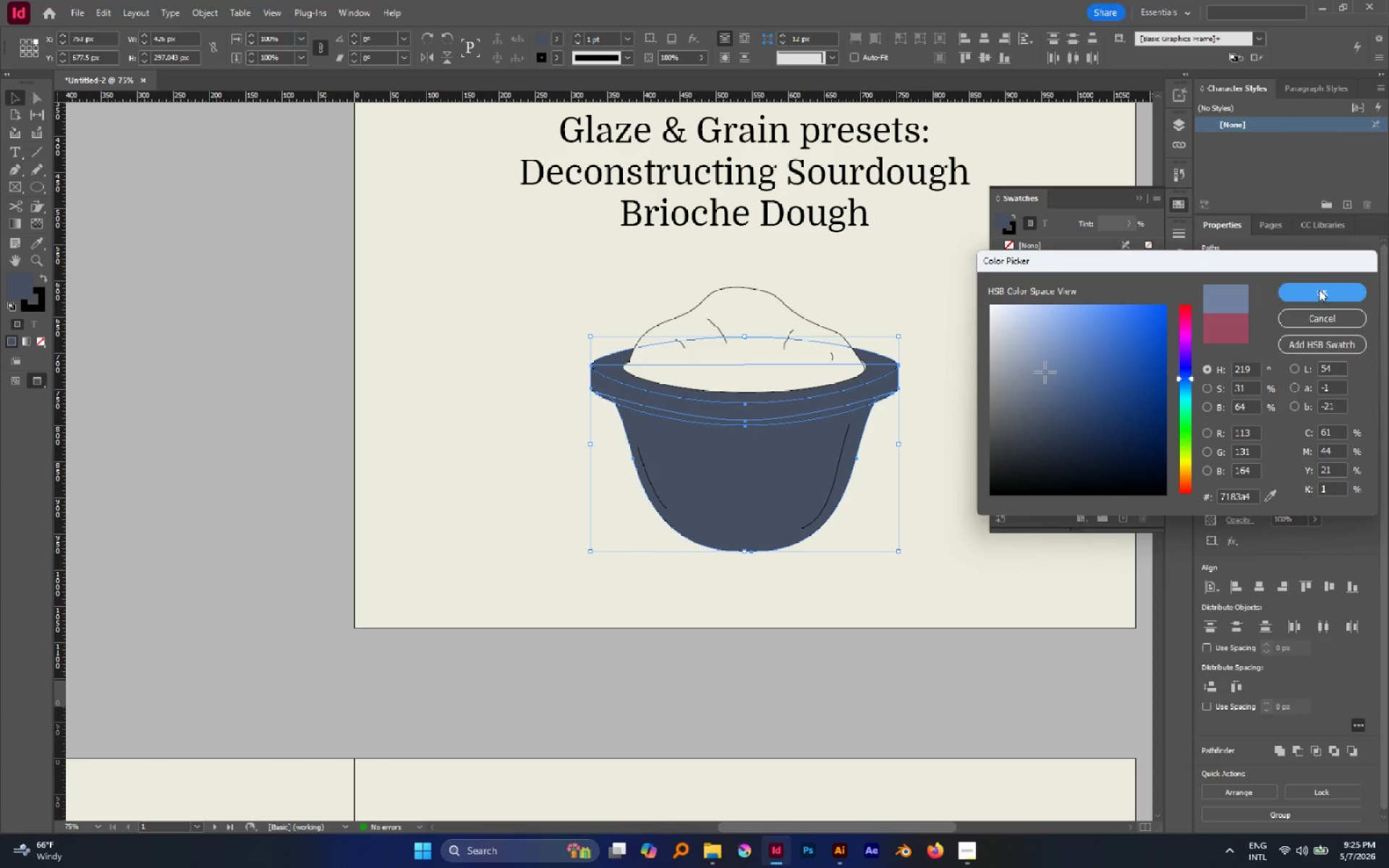 
left_click([1319, 289])
 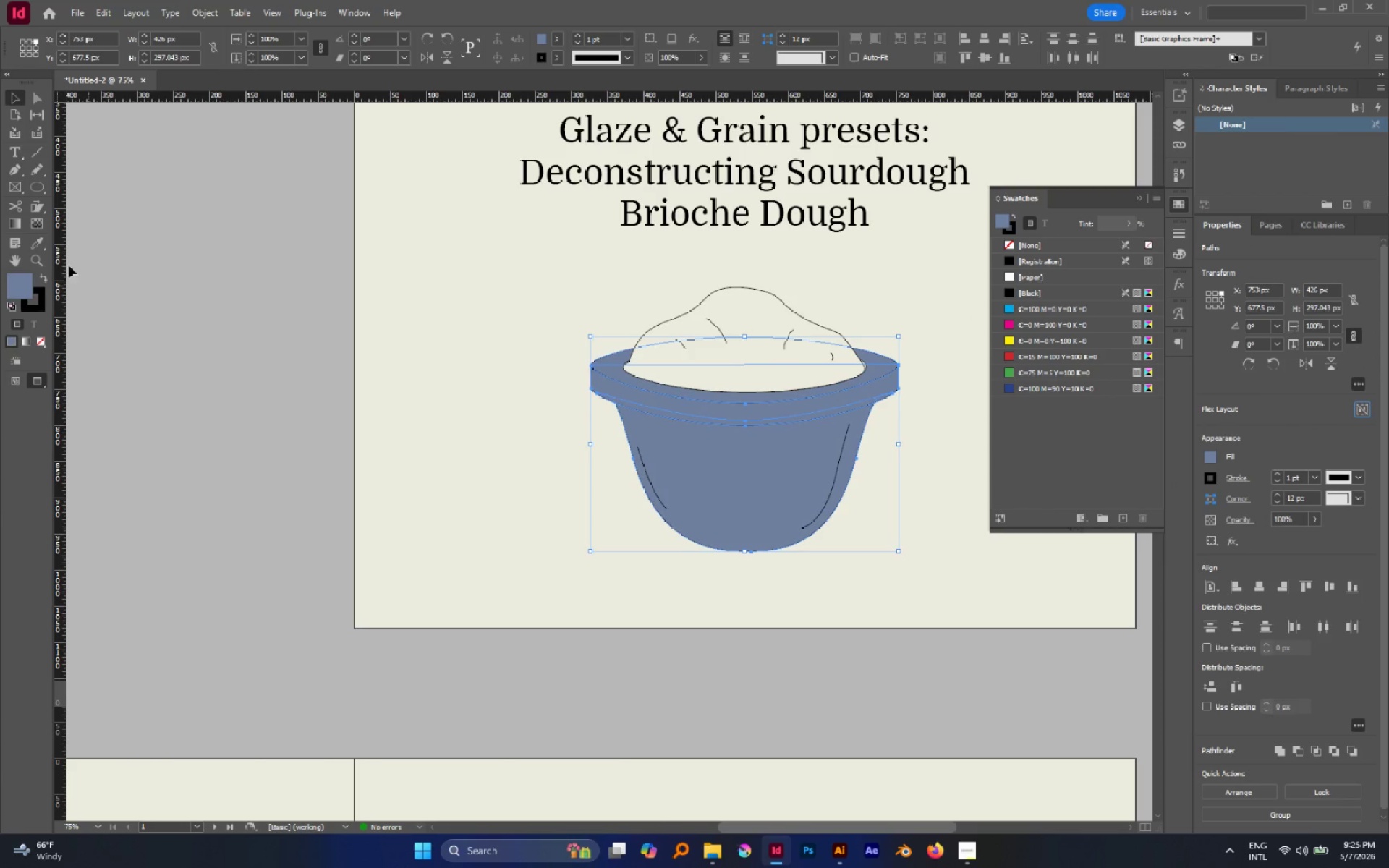 
double_click([27, 282])
 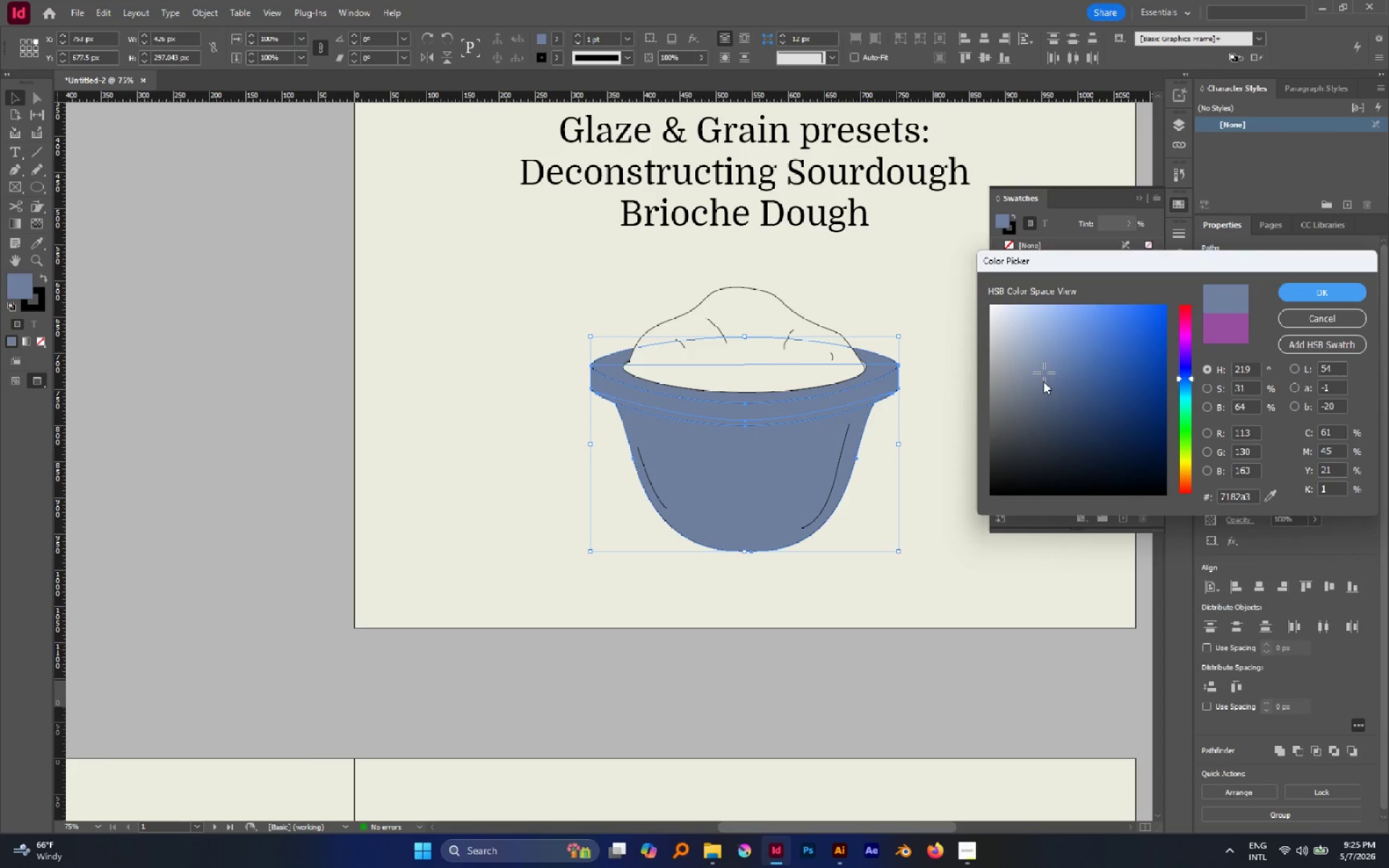 
left_click_drag(start_coordinate=[1036, 367], to_coordinate=[1035, 357])
 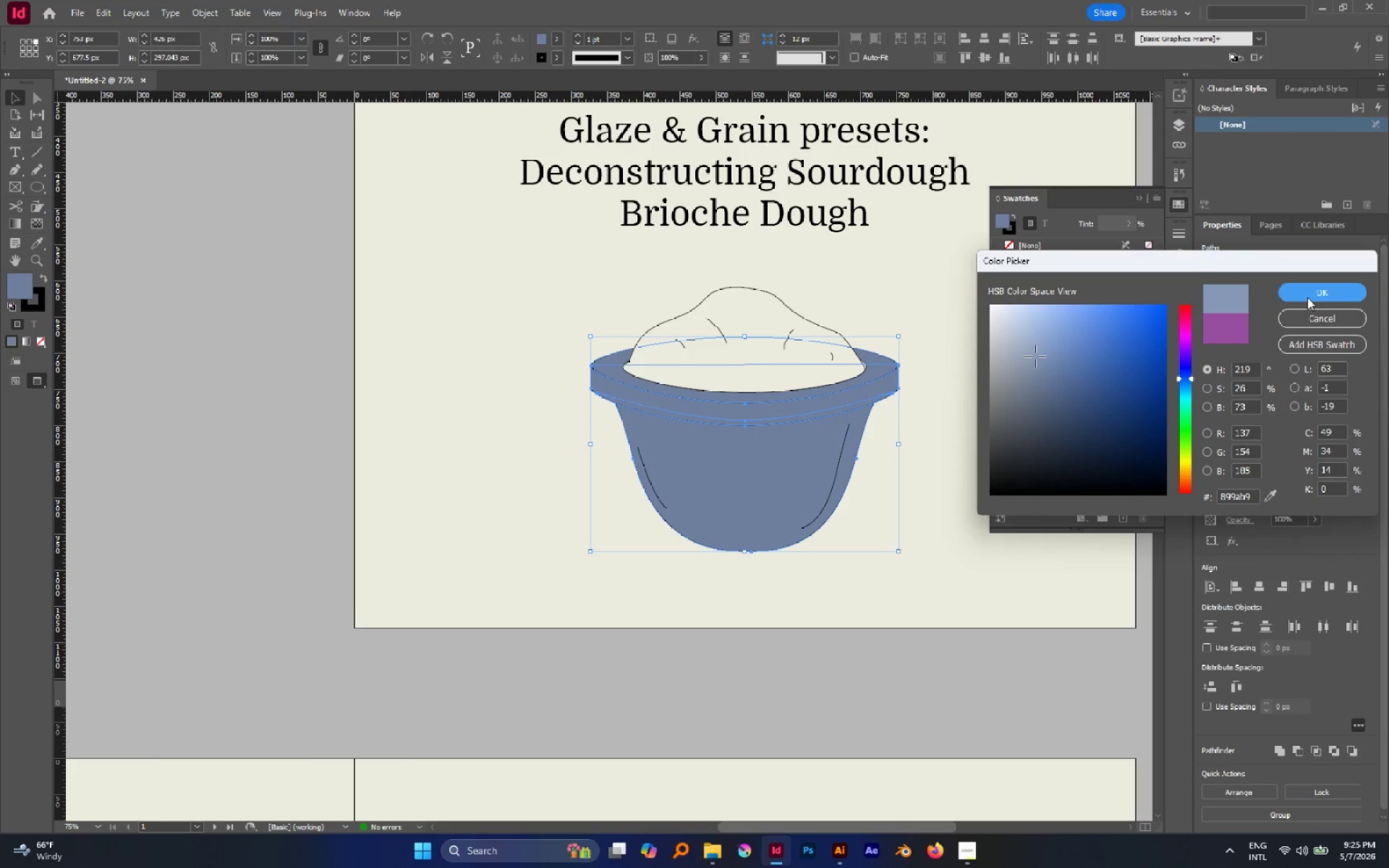 
left_click([1314, 294])
 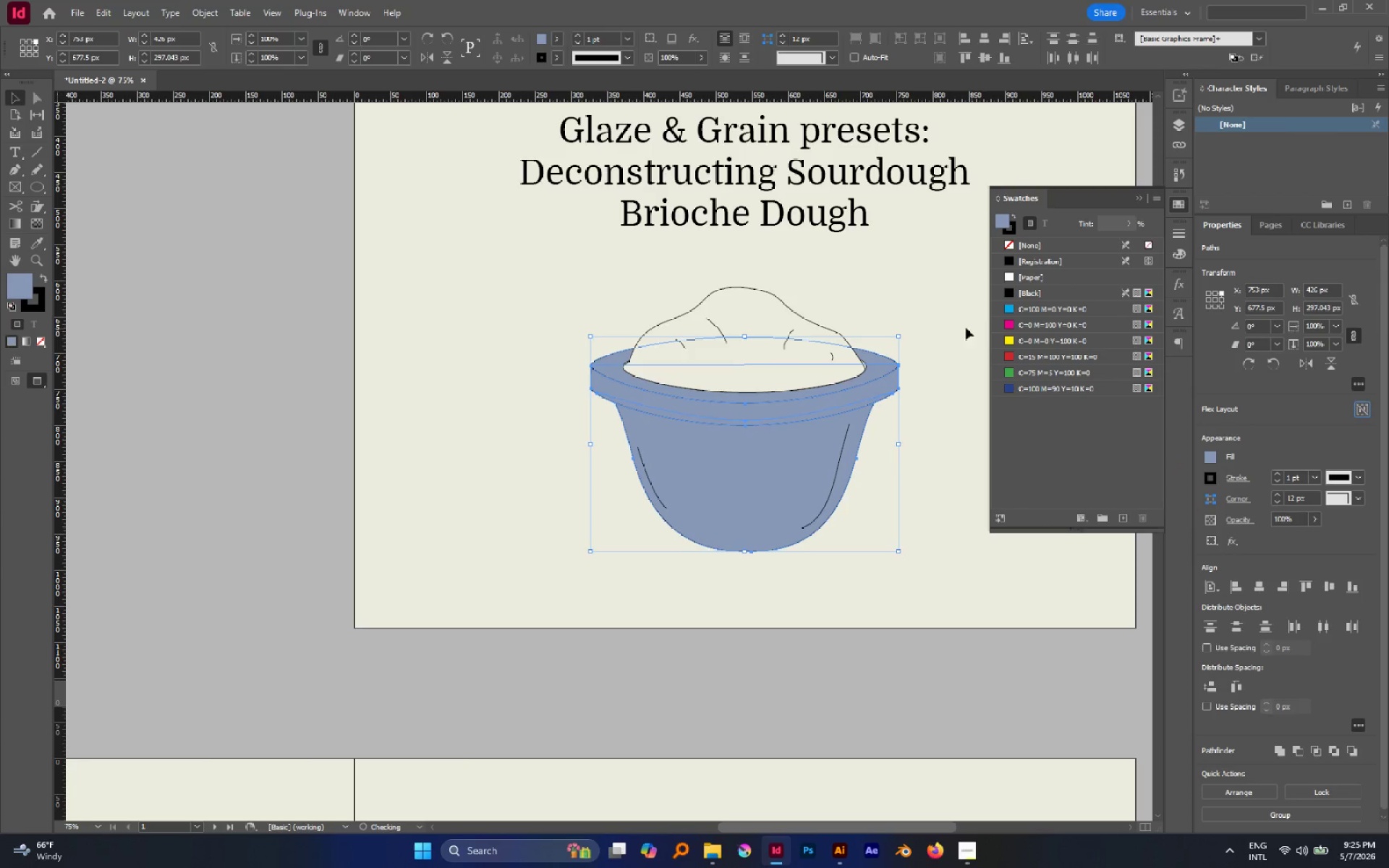 
left_click([956, 326])
 